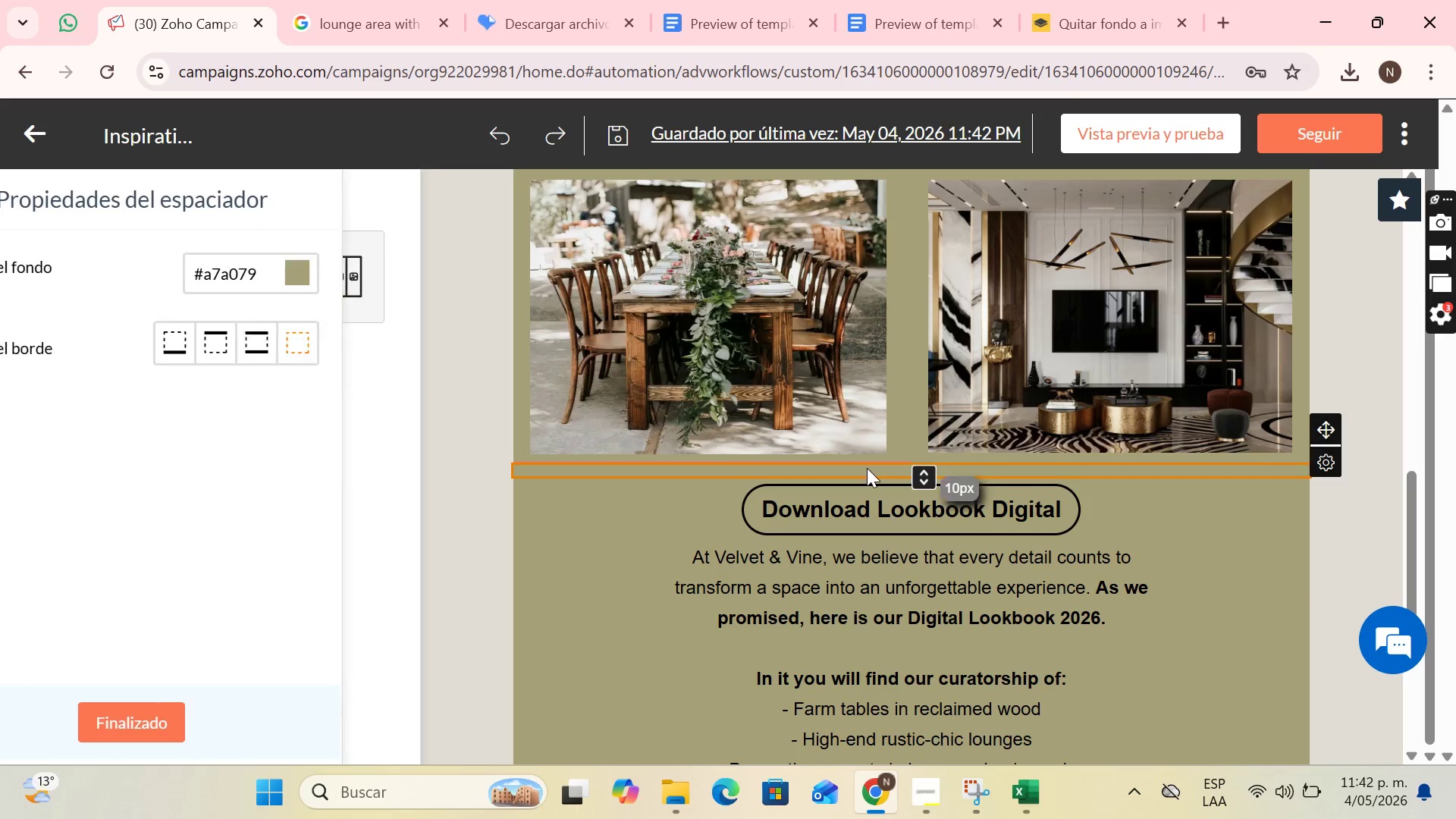 
double_click([895, 451])
 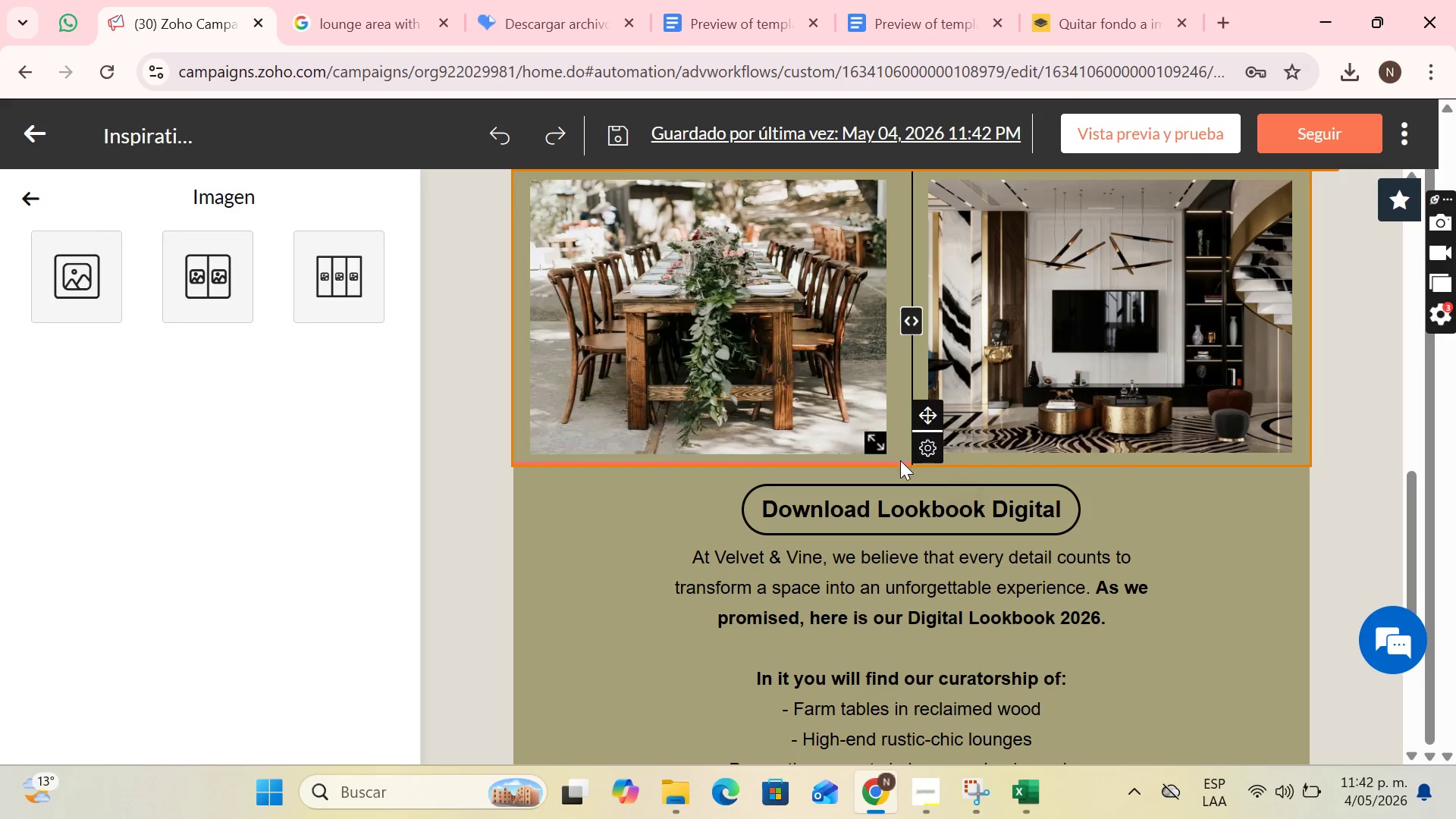 
left_click([900, 460])
 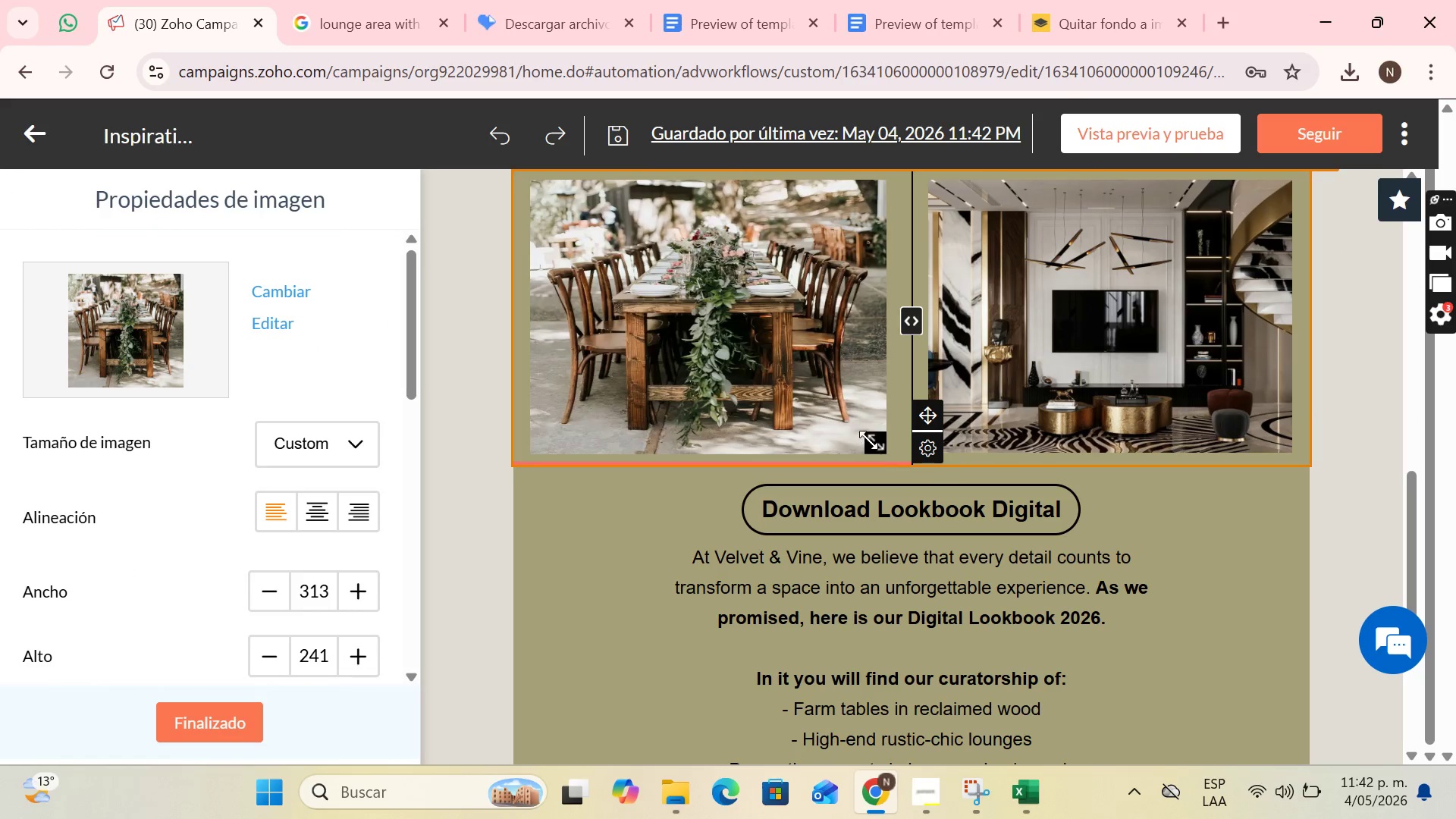 
left_click_drag(start_coordinate=[868, 440], to_coordinate=[873, 444])
 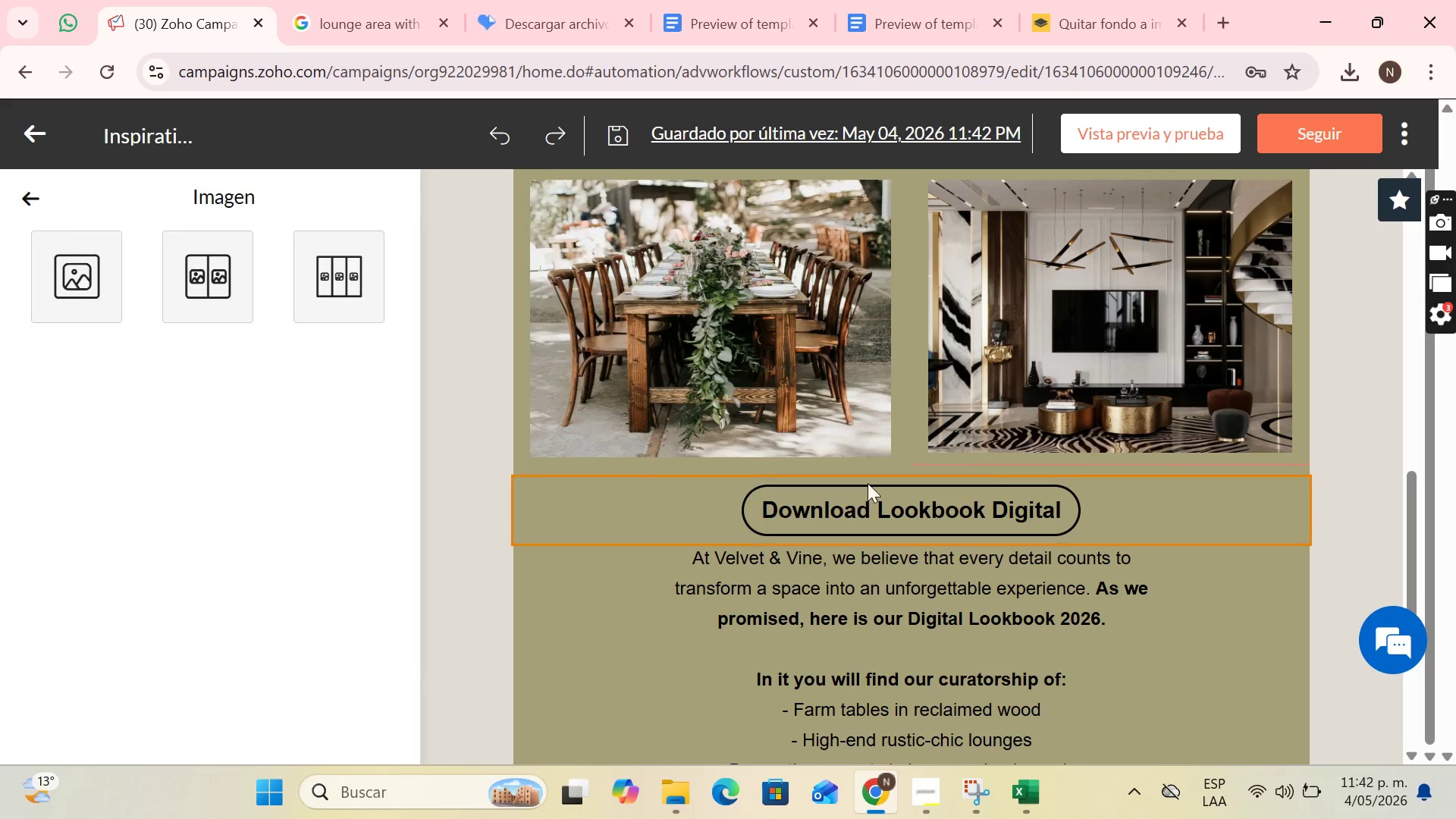 
left_click([1221, 530])
 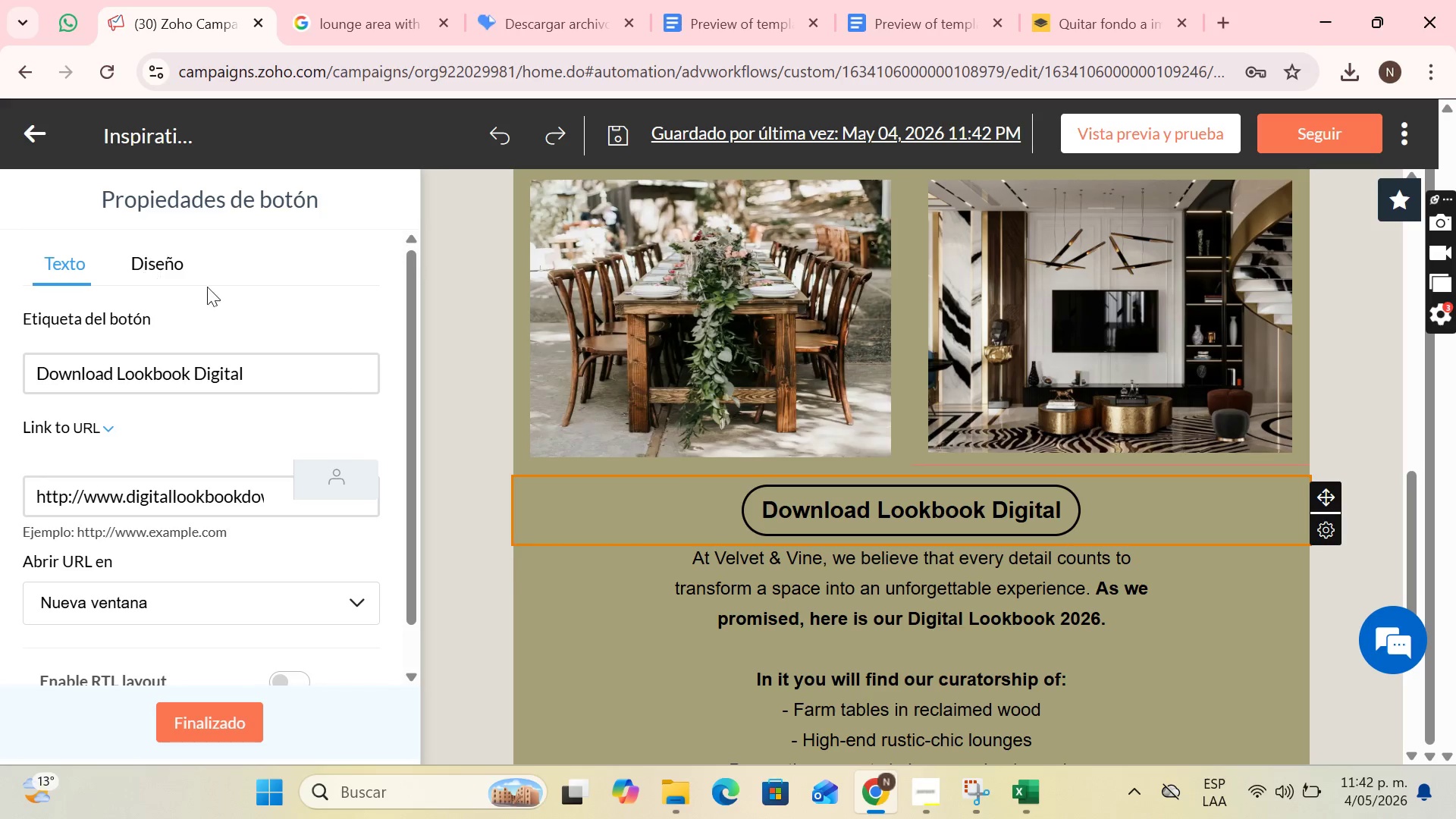 
scroll: coordinate [1197, 406], scroll_direction: none, amount: 0.0
 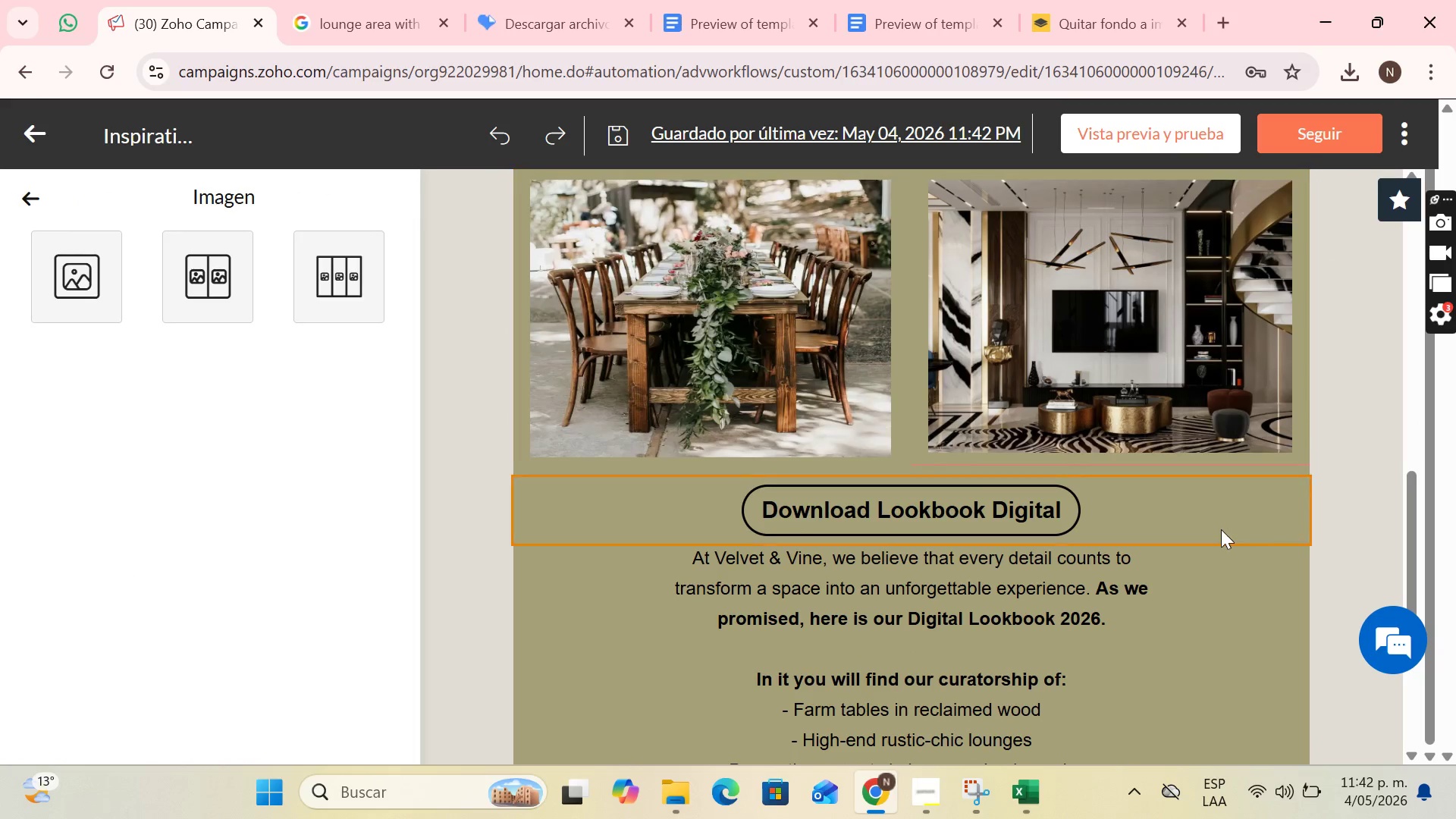 
left_click([586, 664])
 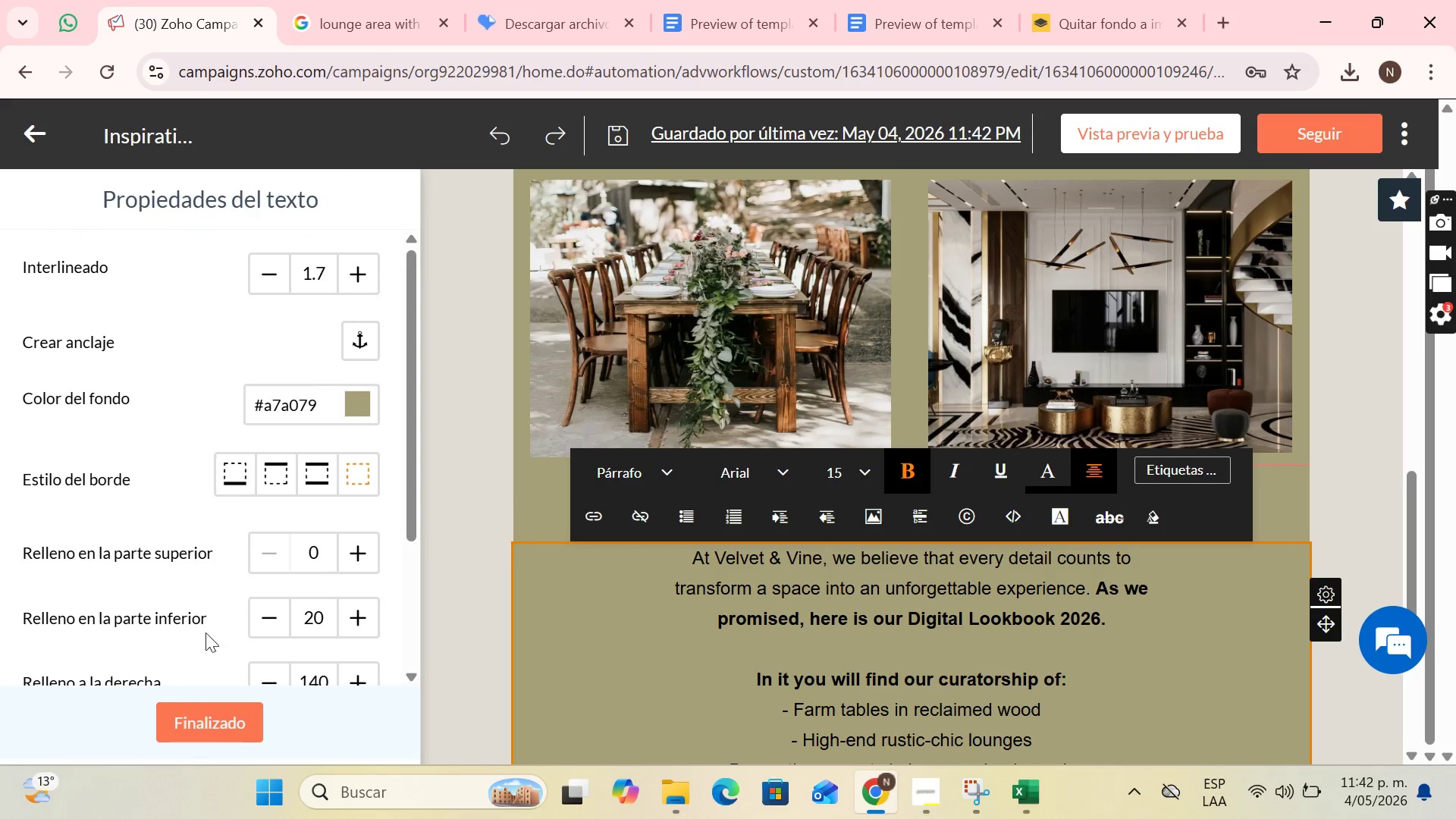 
left_click([217, 717])
 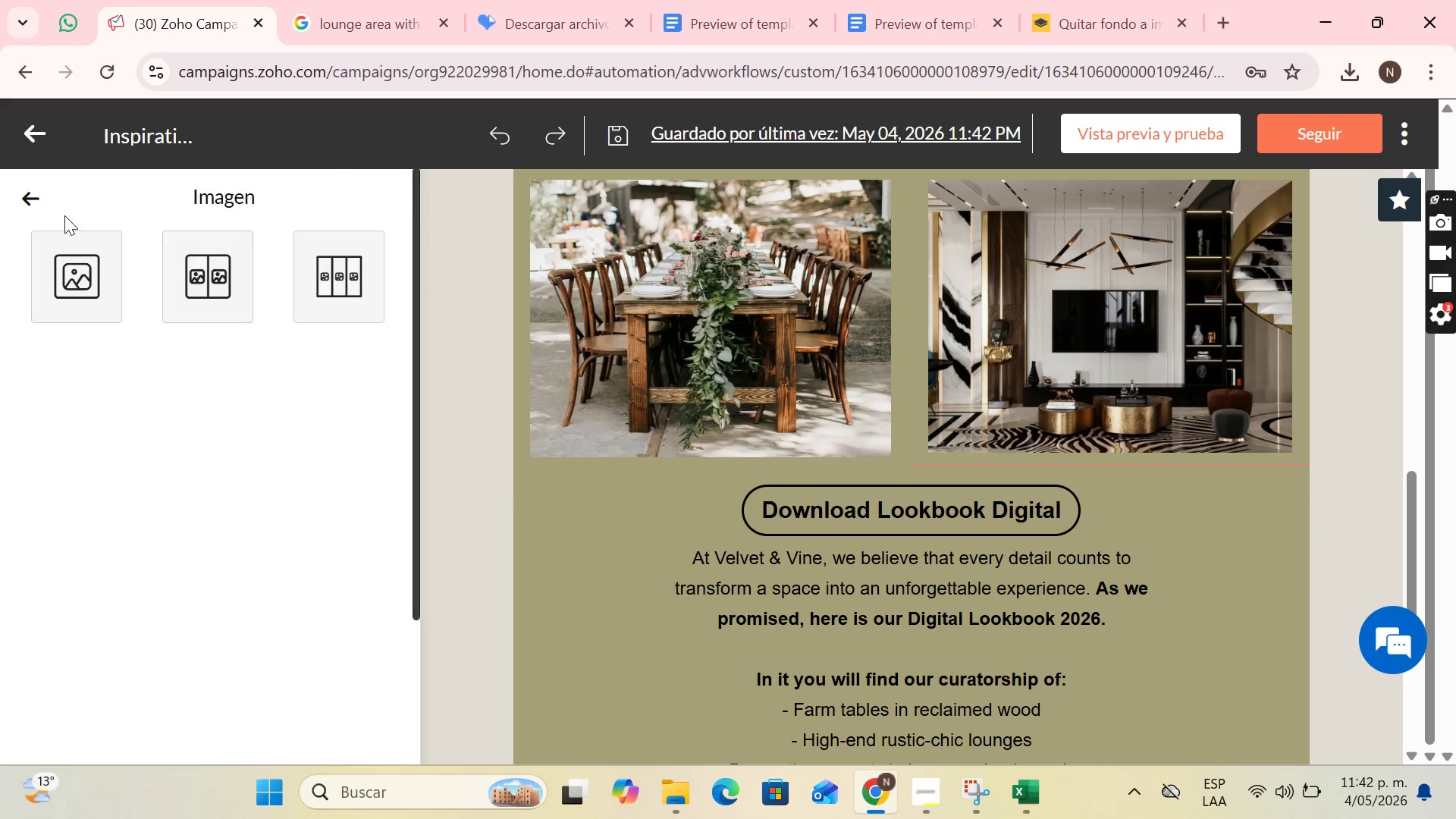 
left_click([27, 190])
 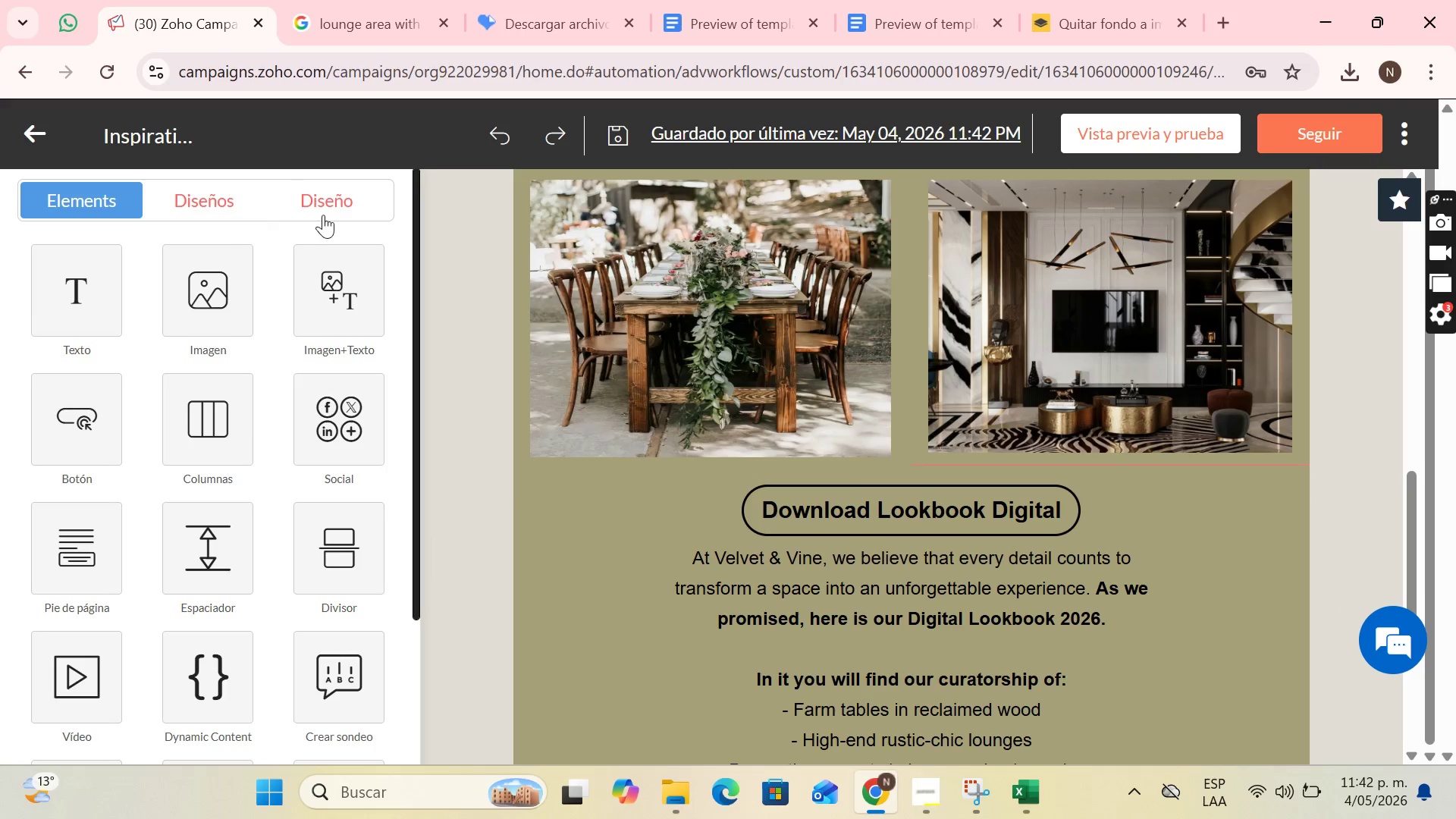 
left_click([324, 215])
 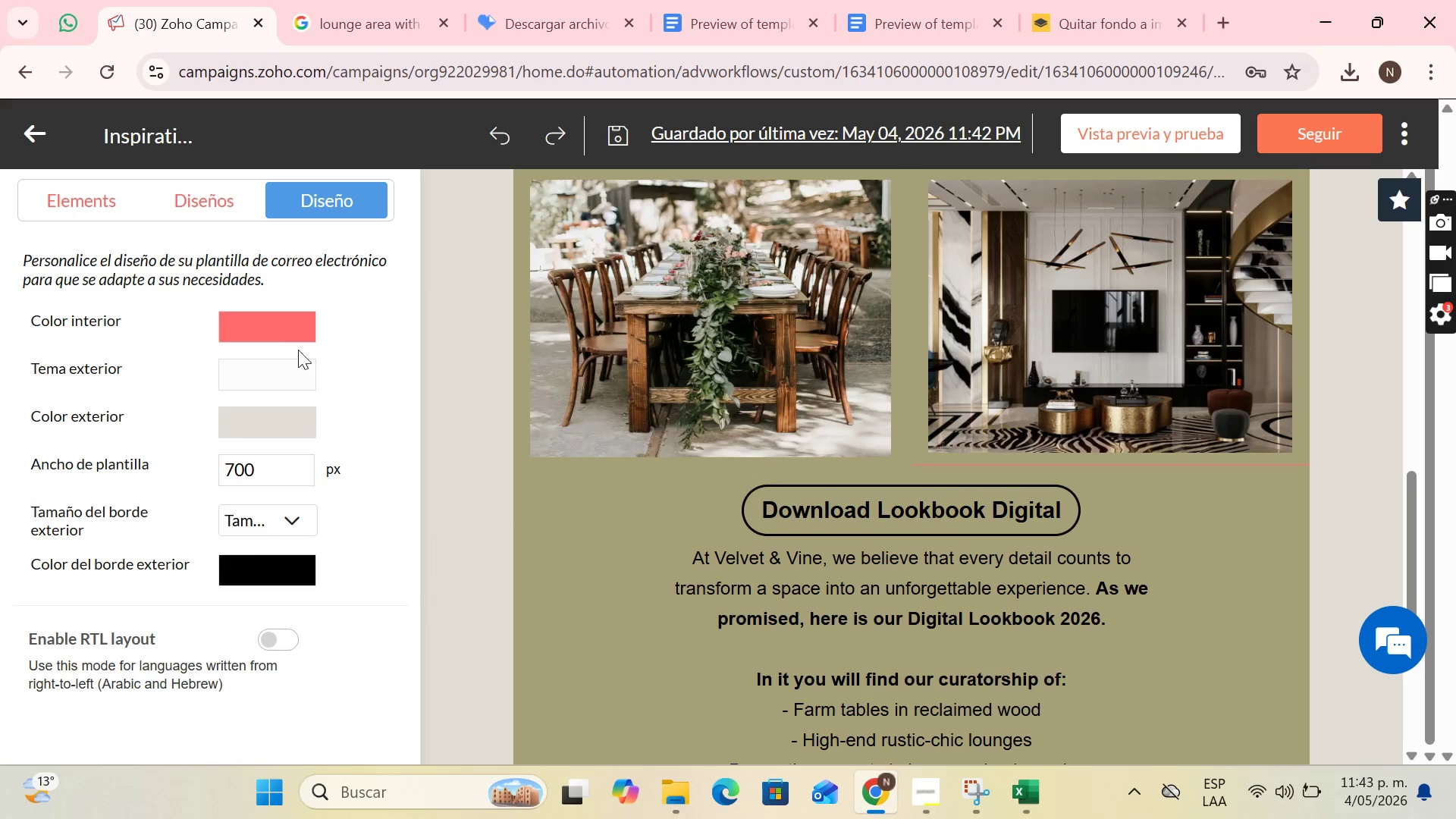 
left_click([282, 325])
 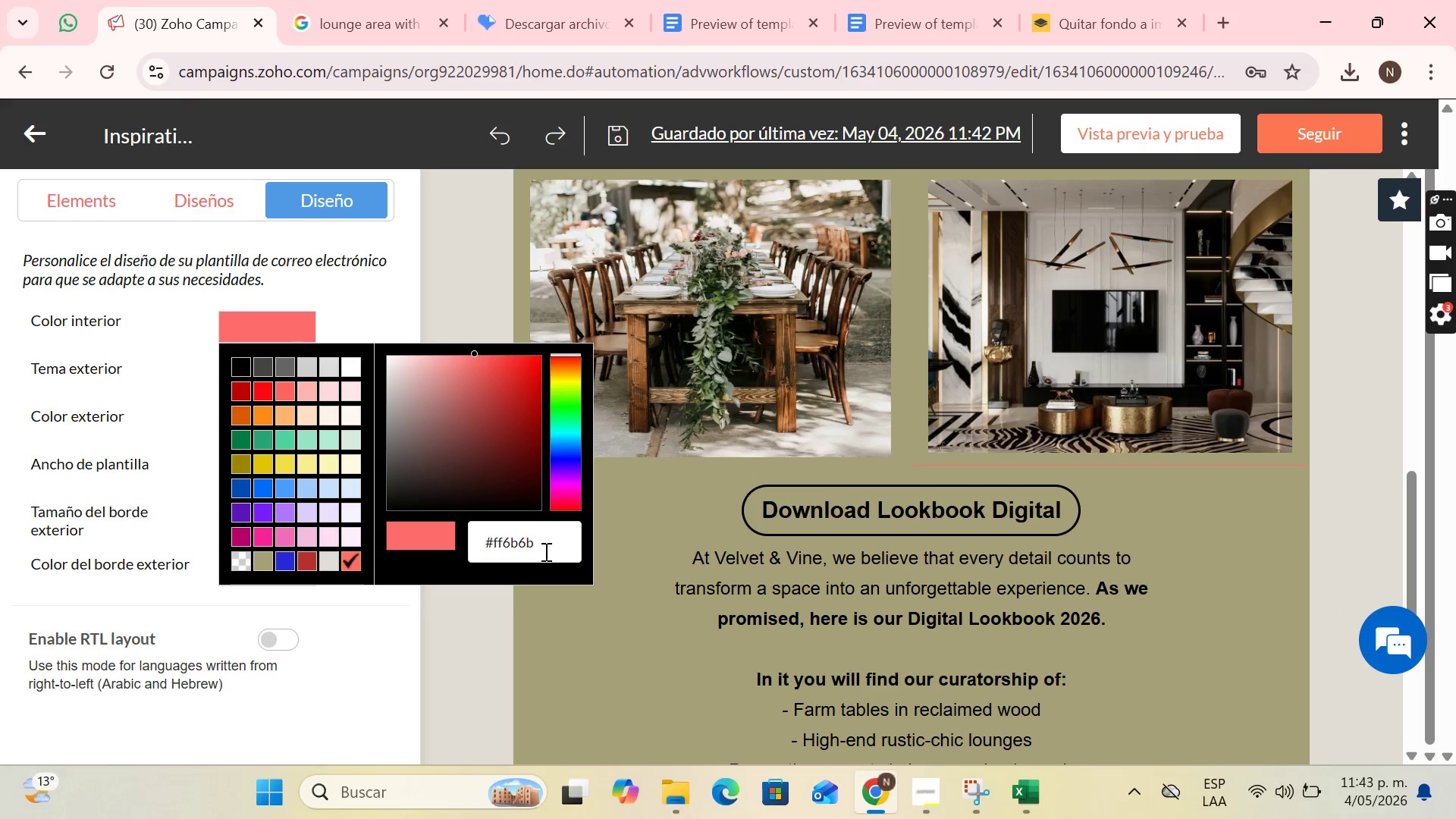 
left_click_drag(start_coordinate=[541, 541], to_coordinate=[408, 554])
 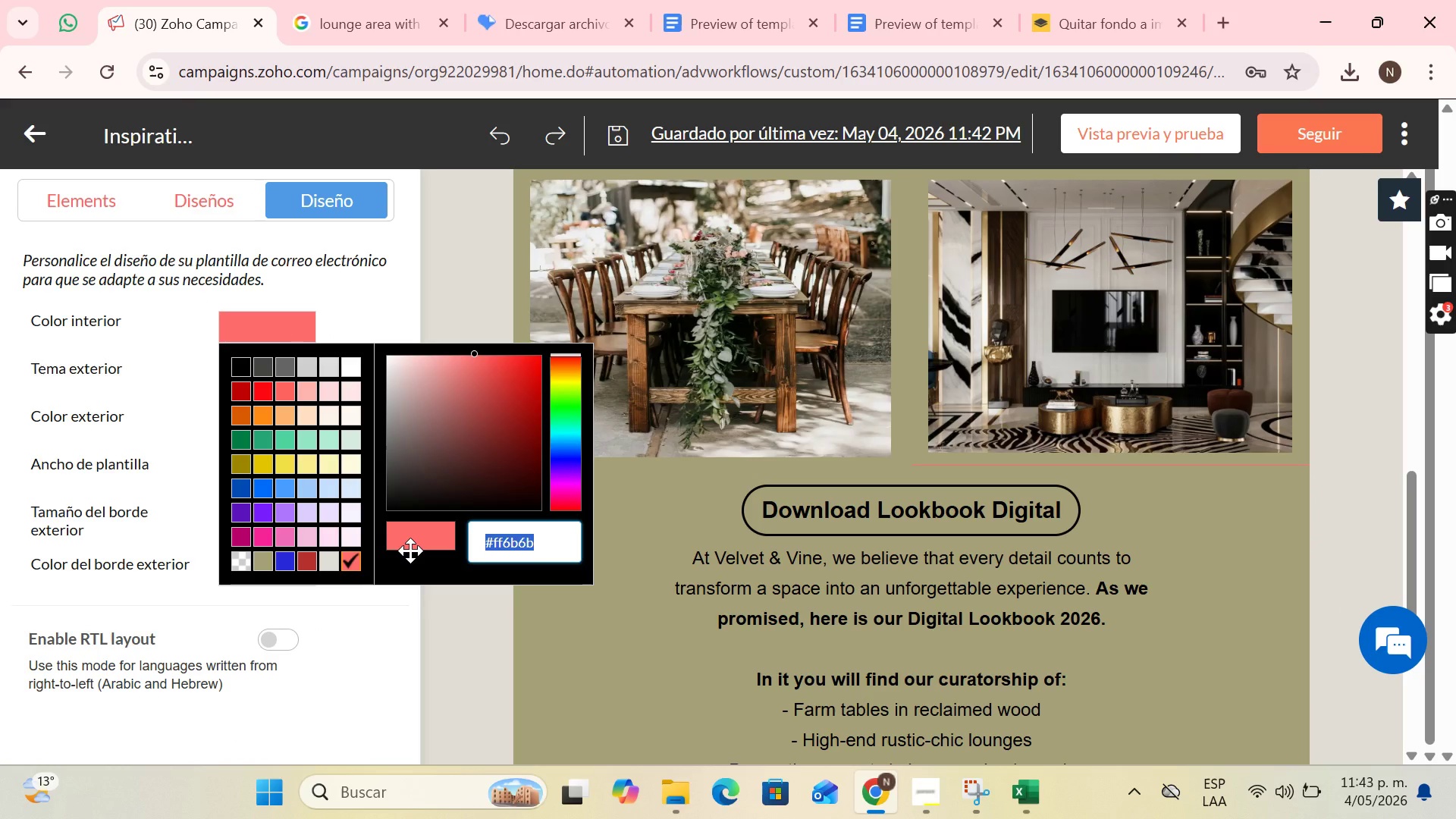 
key(Control+V)
 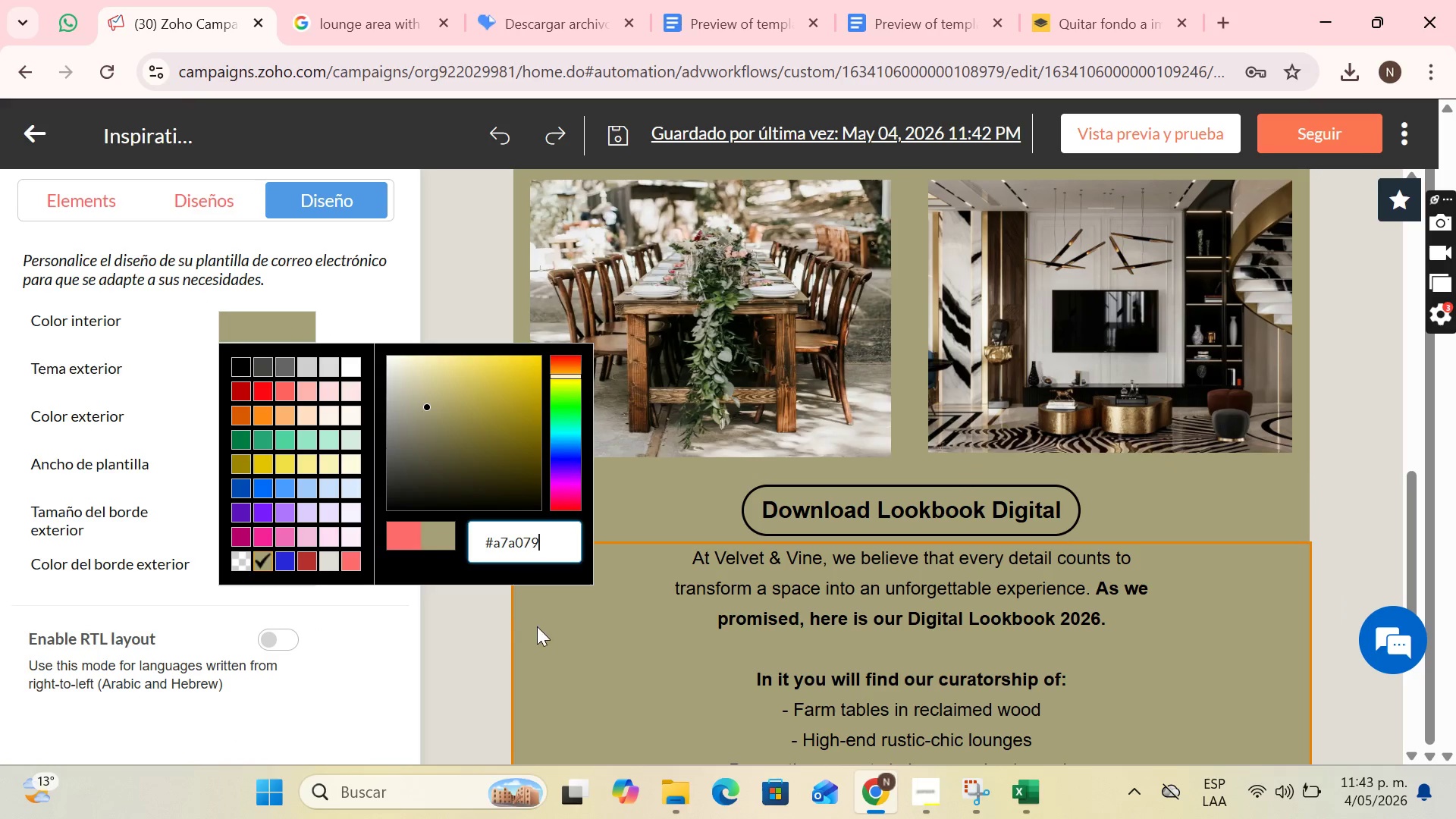 
left_click([537, 626])
 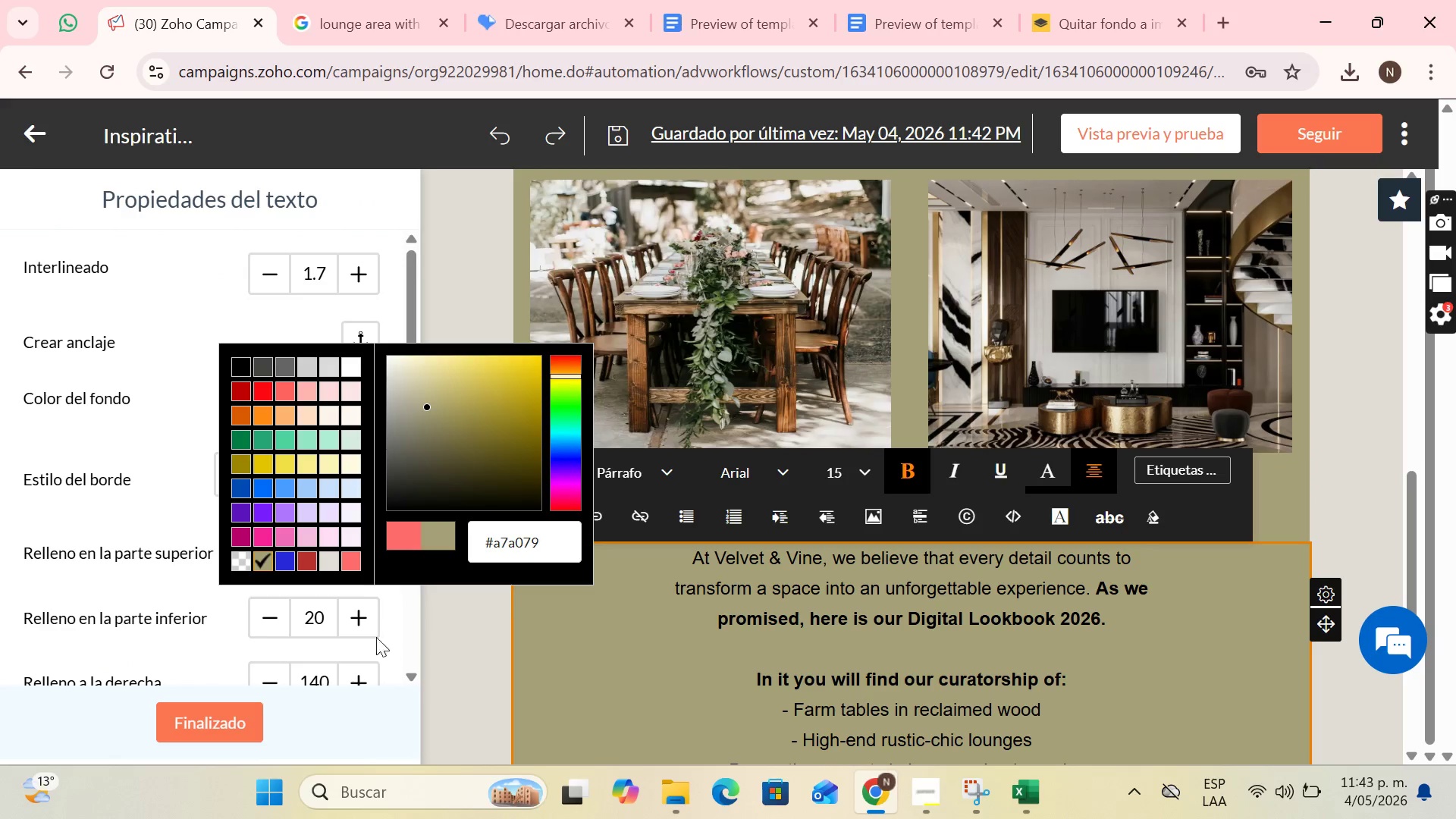 
left_click([232, 738])
 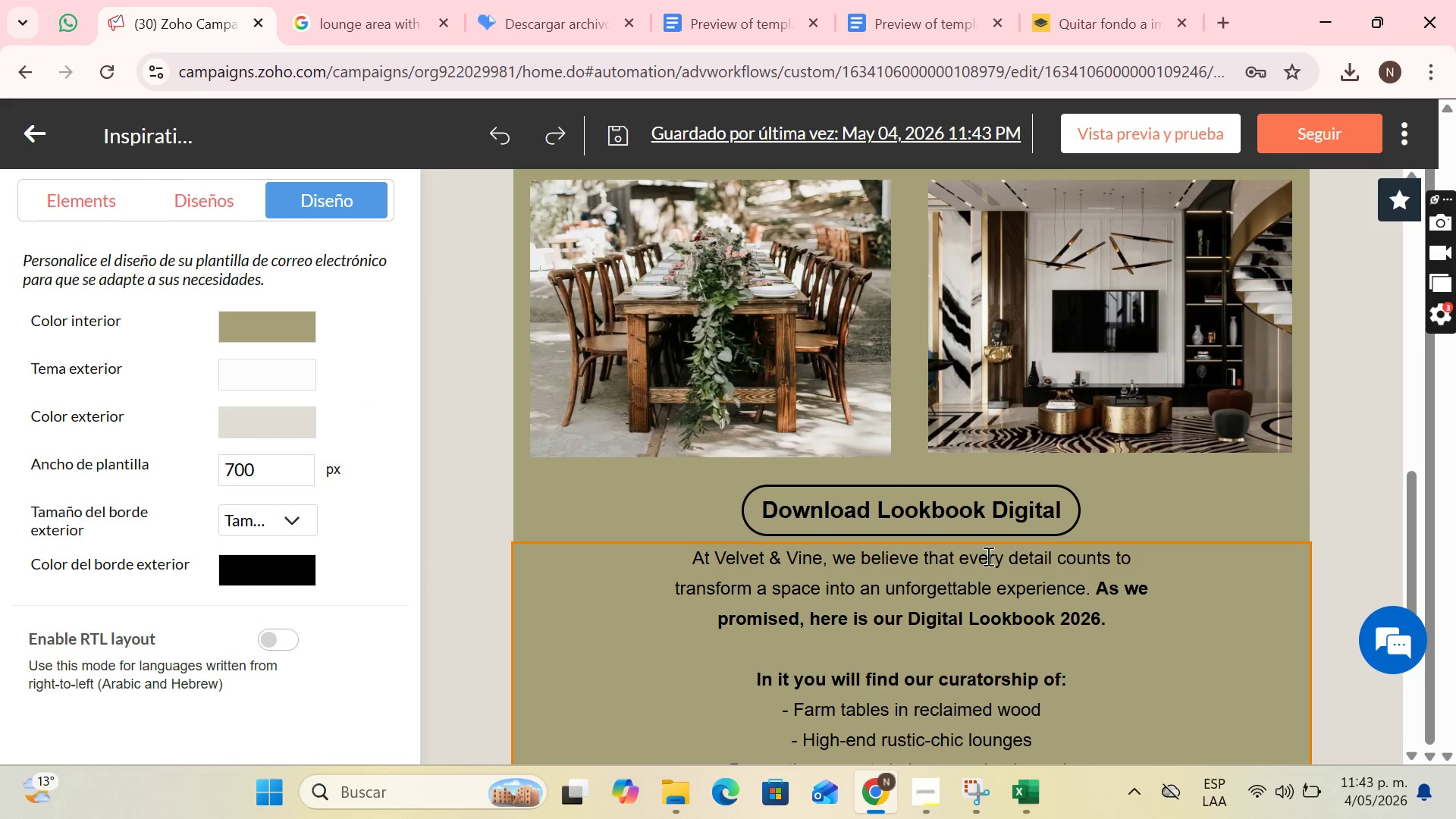 
scroll: coordinate [995, 431], scroll_direction: up, amount: 8.0
 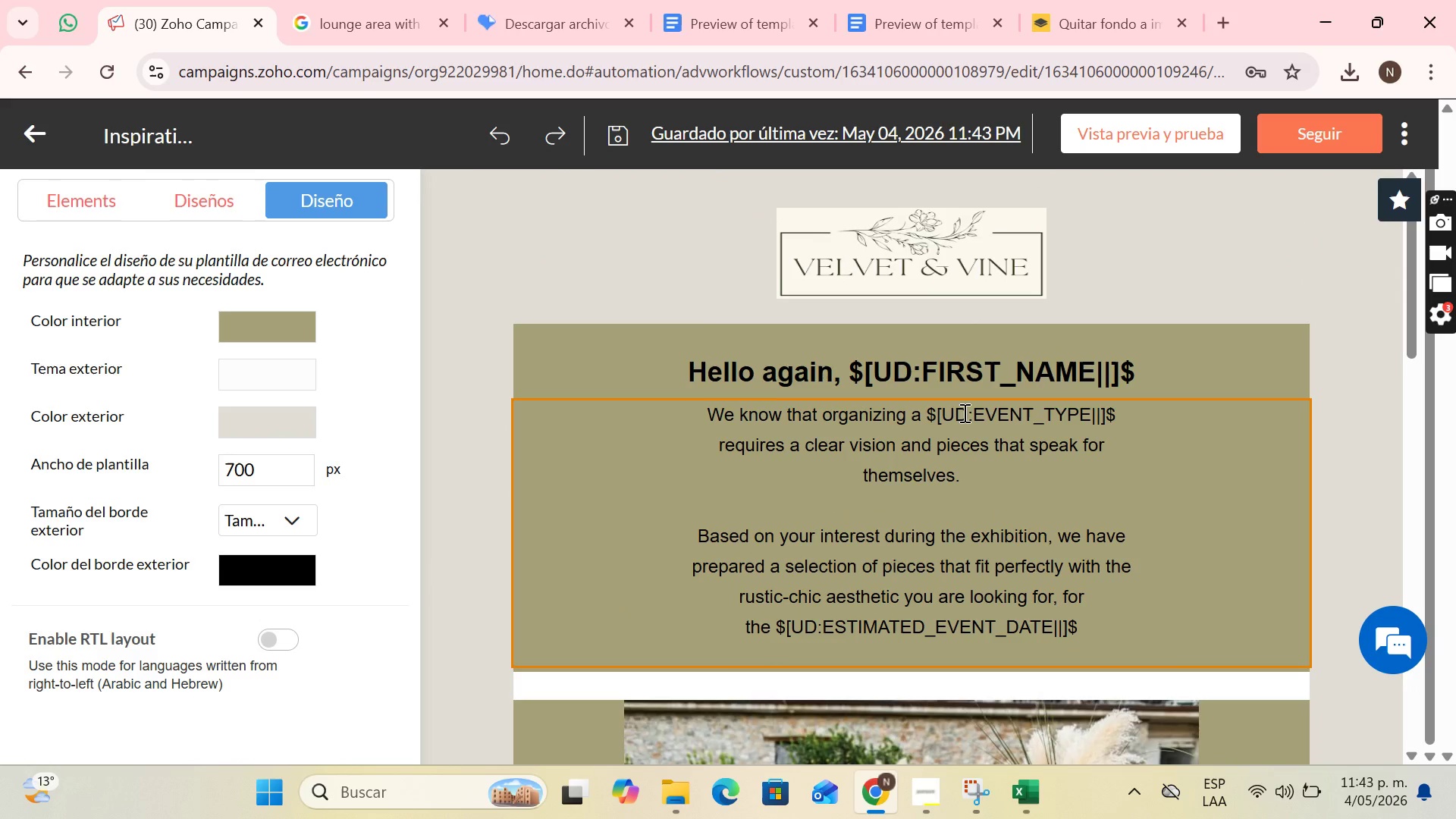 
scroll: coordinate [966, 414], scroll_direction: none, amount: 0.0
 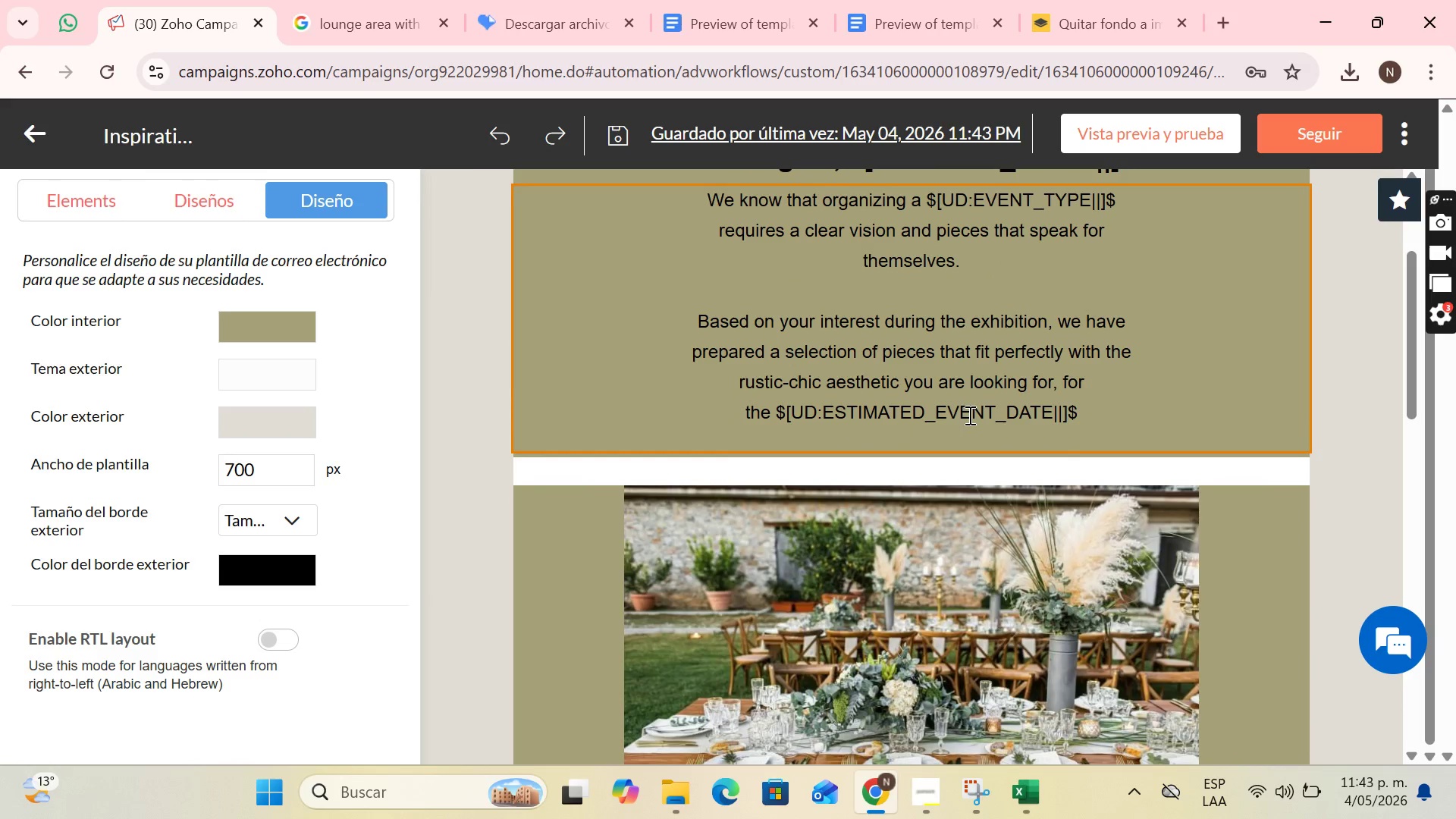 
scroll: coordinate [919, 416], scroll_direction: down, amount: 8.0
 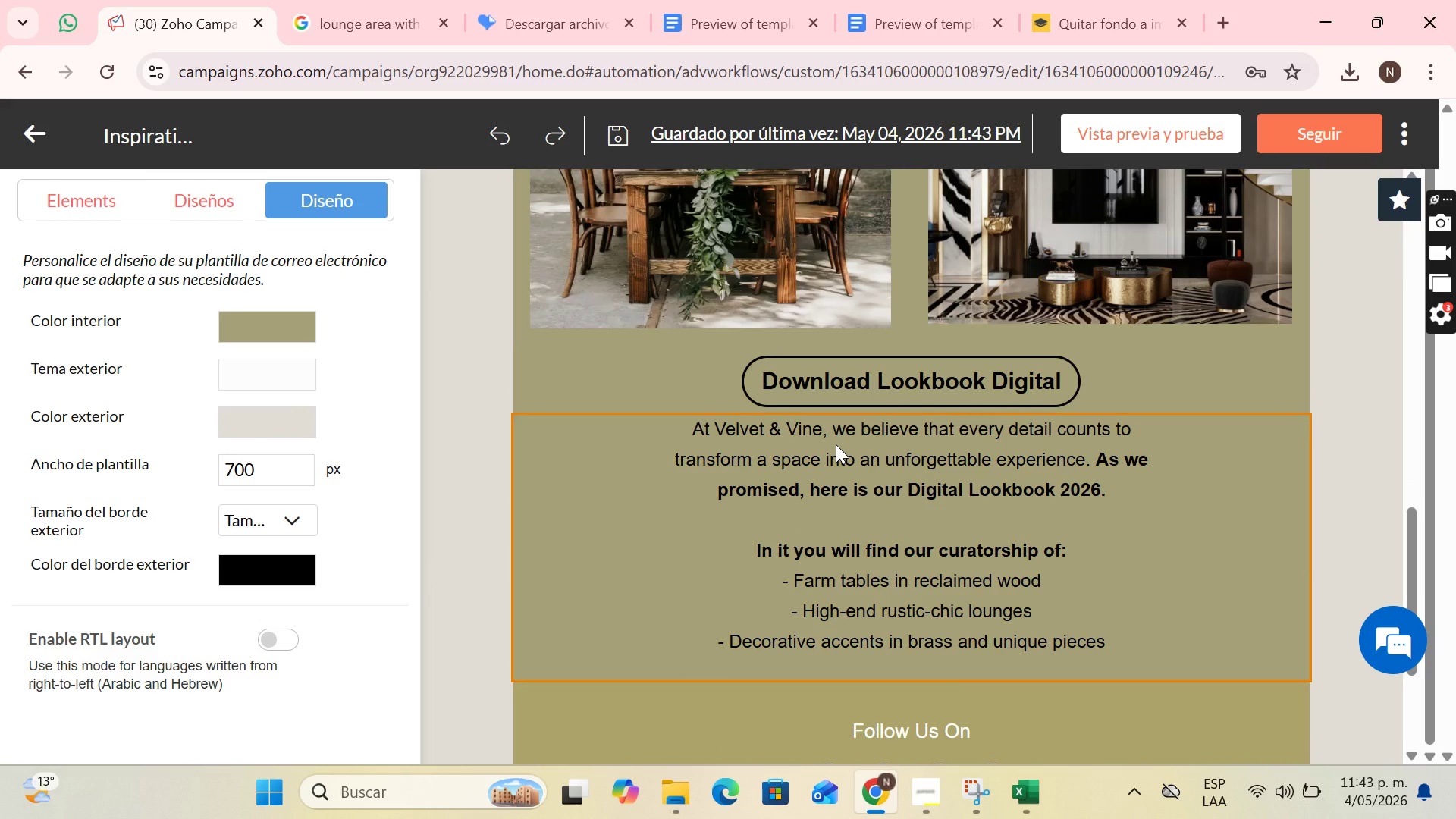 
left_click_drag(start_coordinate=[1136, 639], to_coordinate=[723, 434])
 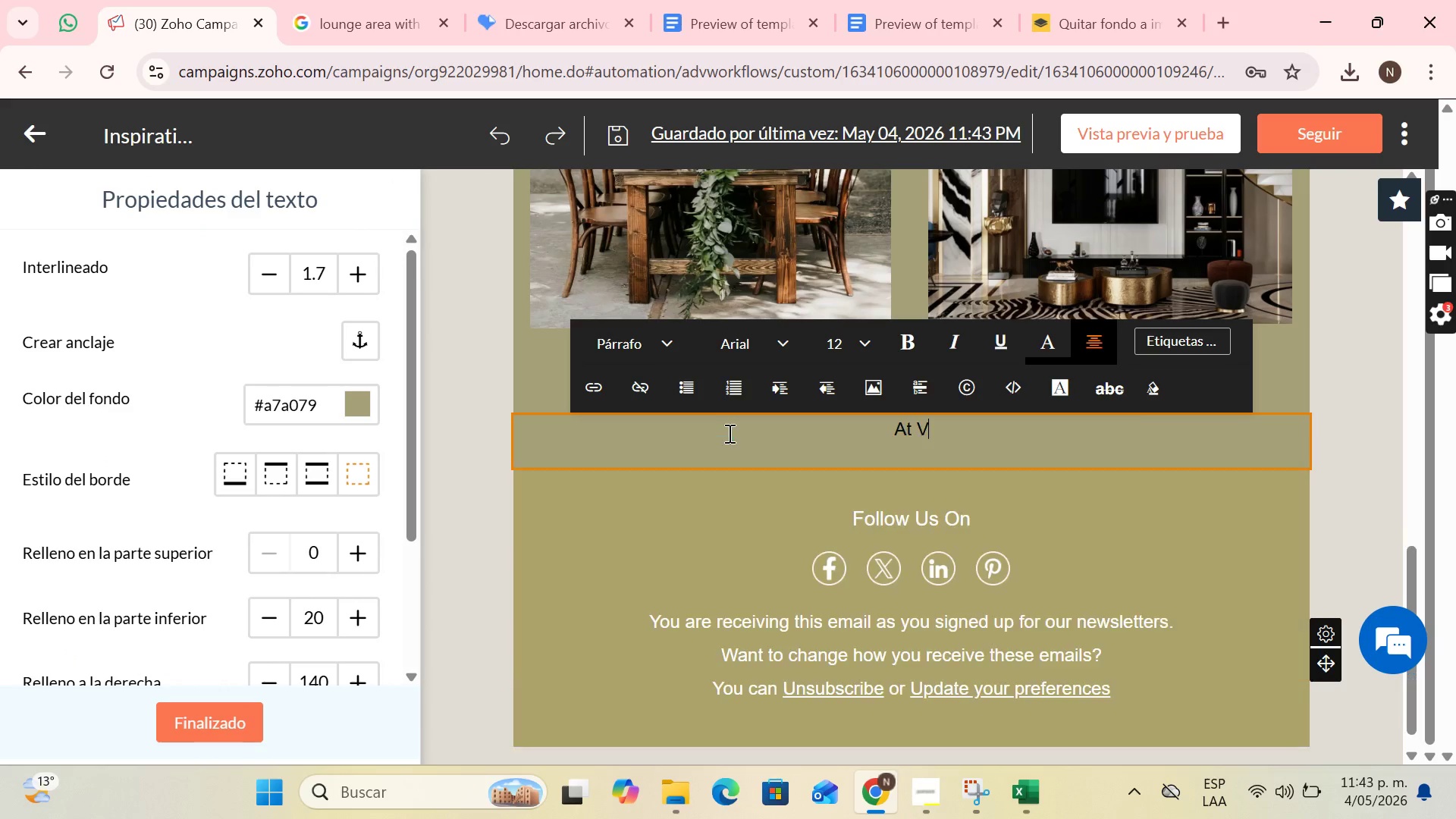 
key(Backspace)
key(Backspace)
key(Backspace)
key(Backspace)
key(Backspace)
type(Do youhave any questions about the  )
key(Backspace)
type(ab)
key(Backspace)
type(vil)
key(Backspace)
key(Backspace)
type(ailability g)
key(Backspace)
type(for youy)
key(Backspace)
type(r date{ Simply reply to this mai)
key(Backspace)
key(Backspace)
key(Backspace)
type(email and our desing team will hh)
key(Backspace)
type(elp you coordinate the details)
 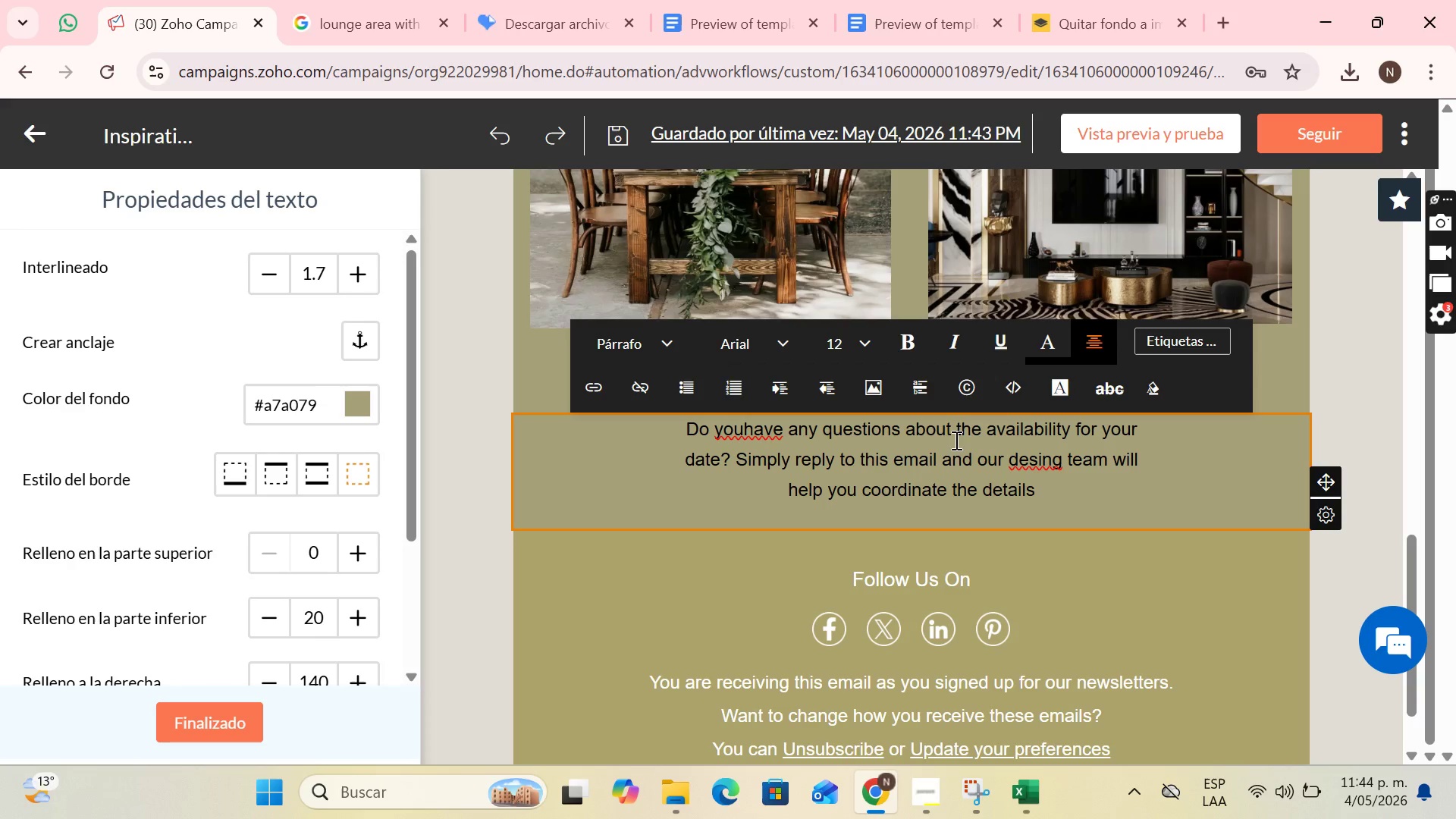 
left_click([1070, 271])
 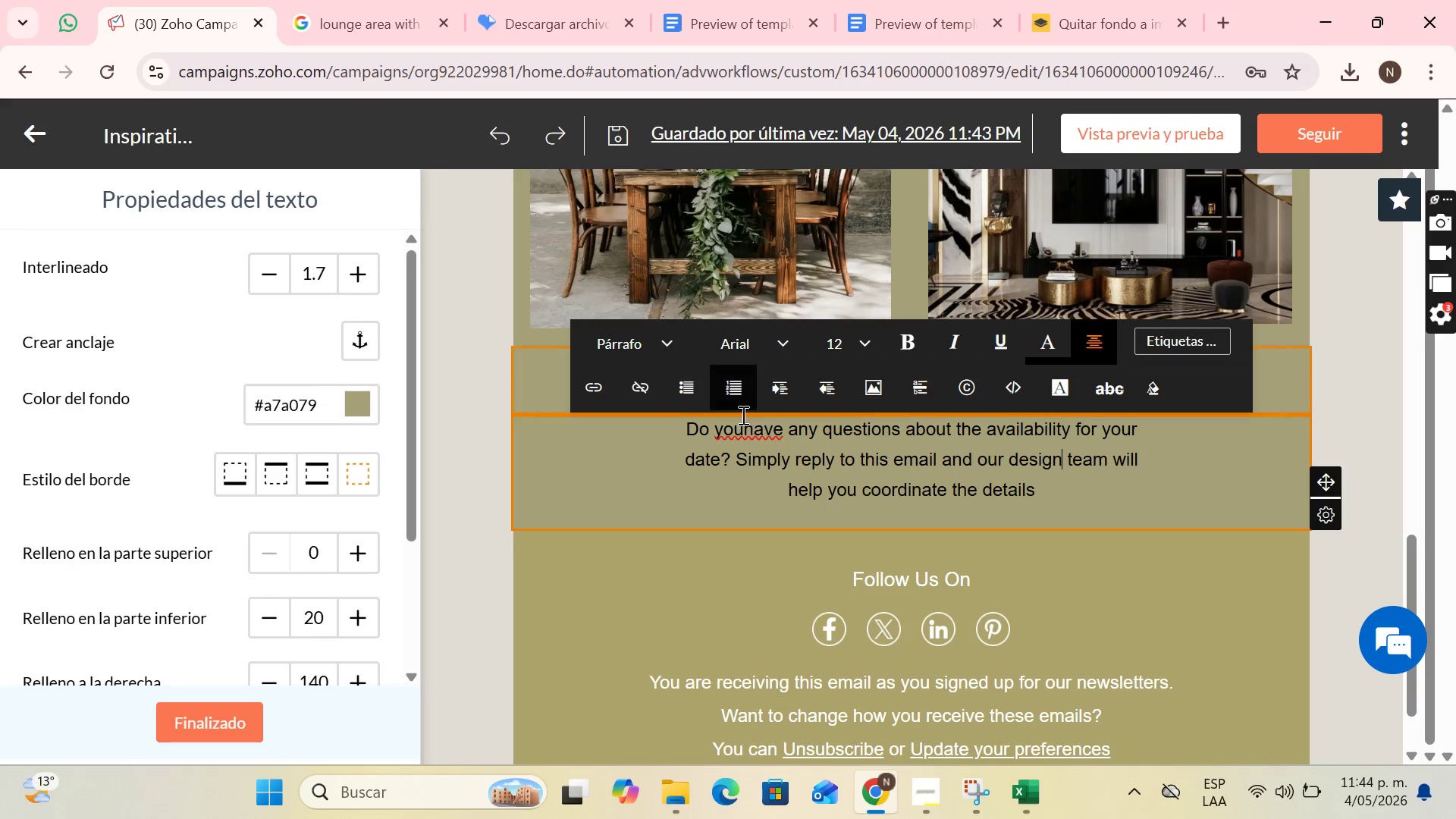 
right_click([742, 428])
 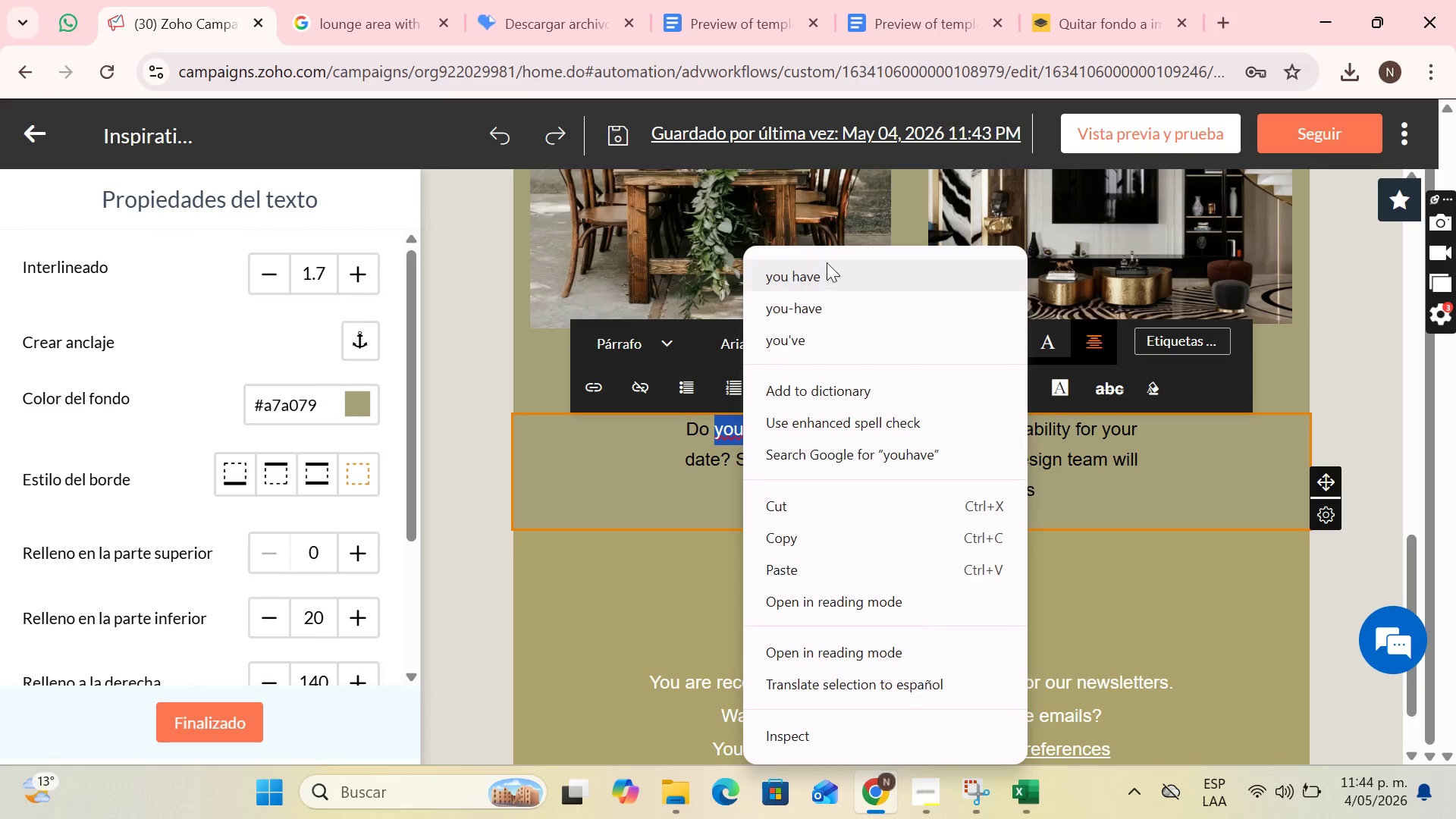 
left_click([822, 275])
 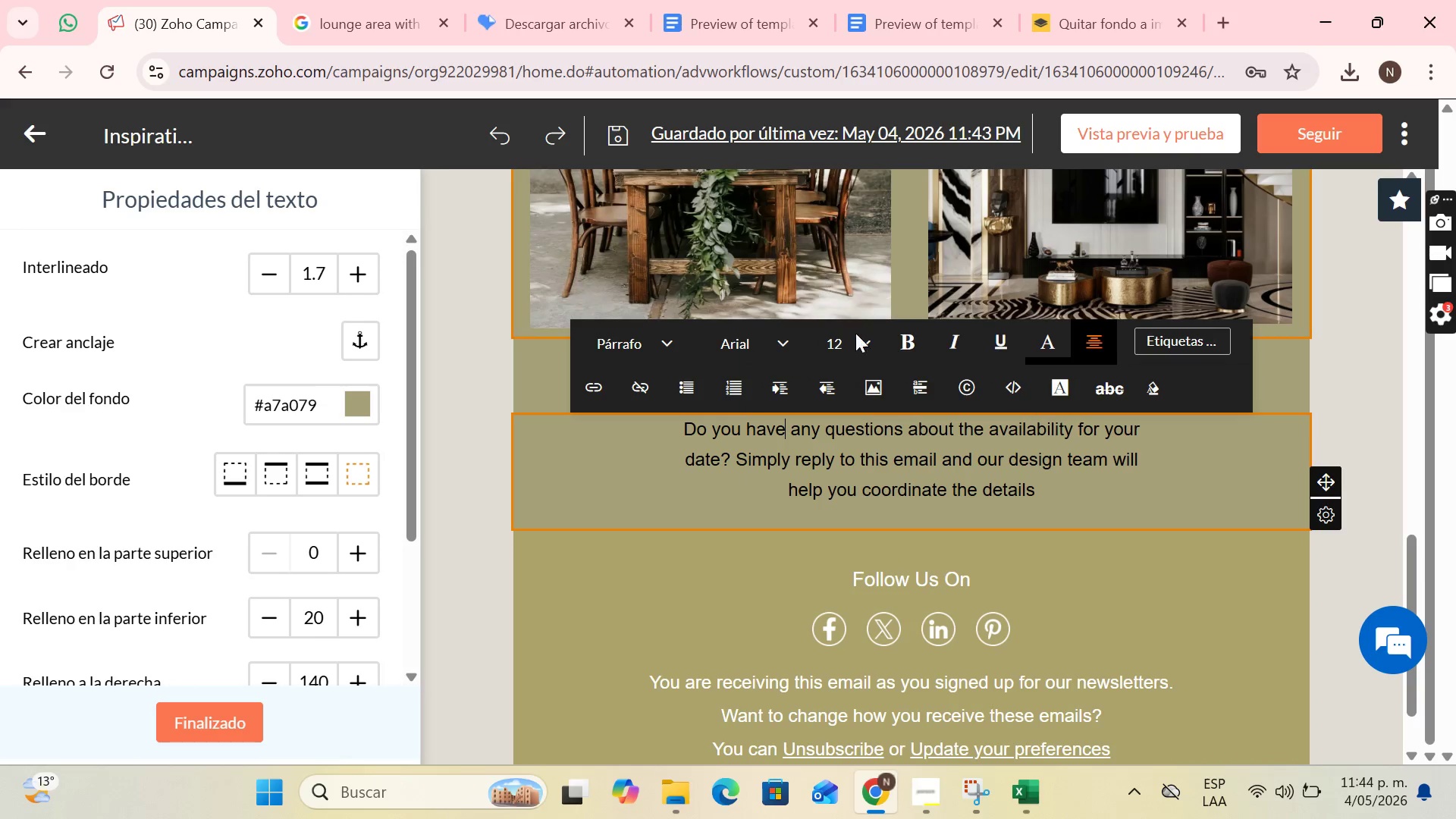 
mouse_move([869, 378])
 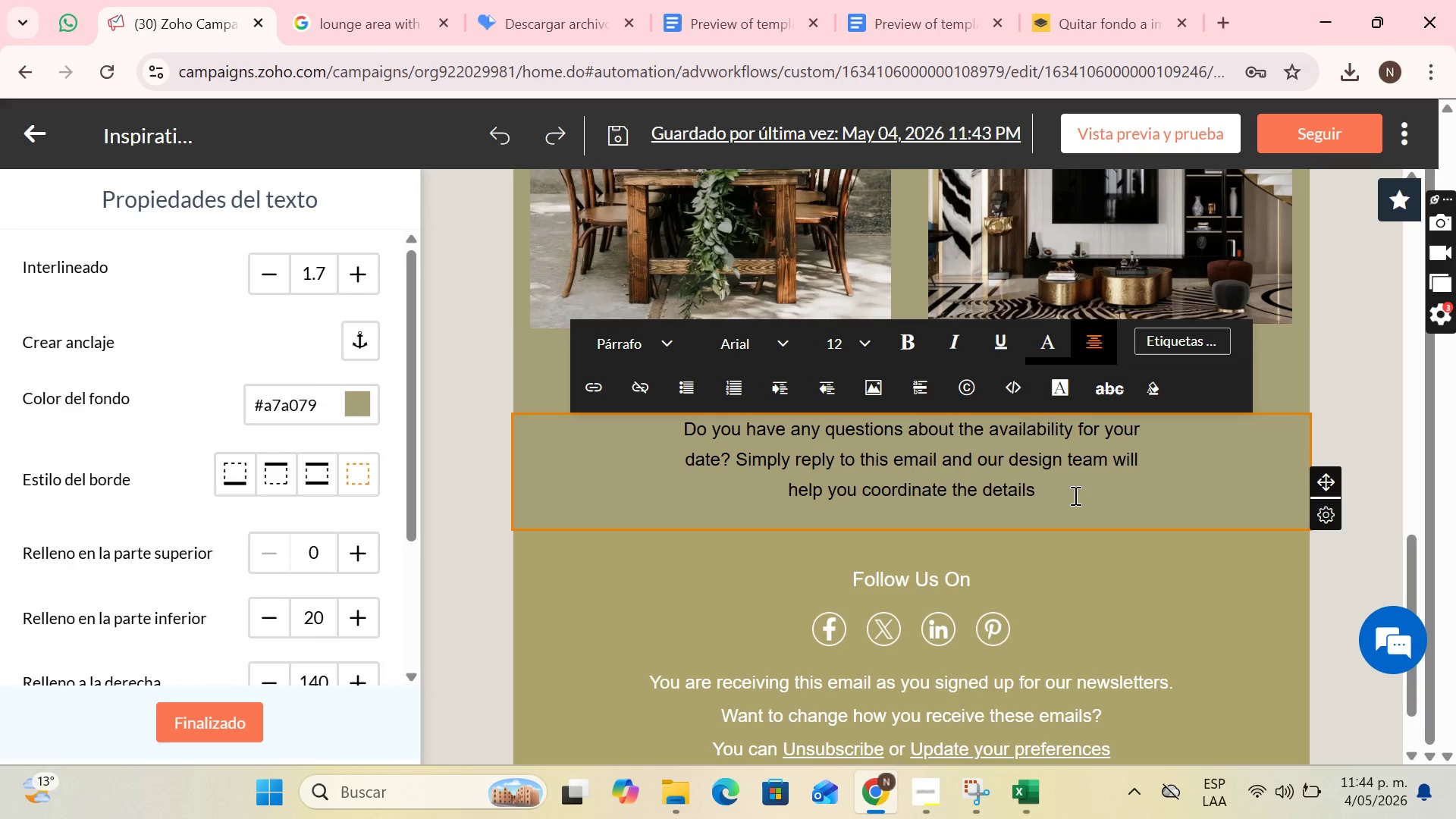 
left_click([1074, 495])
 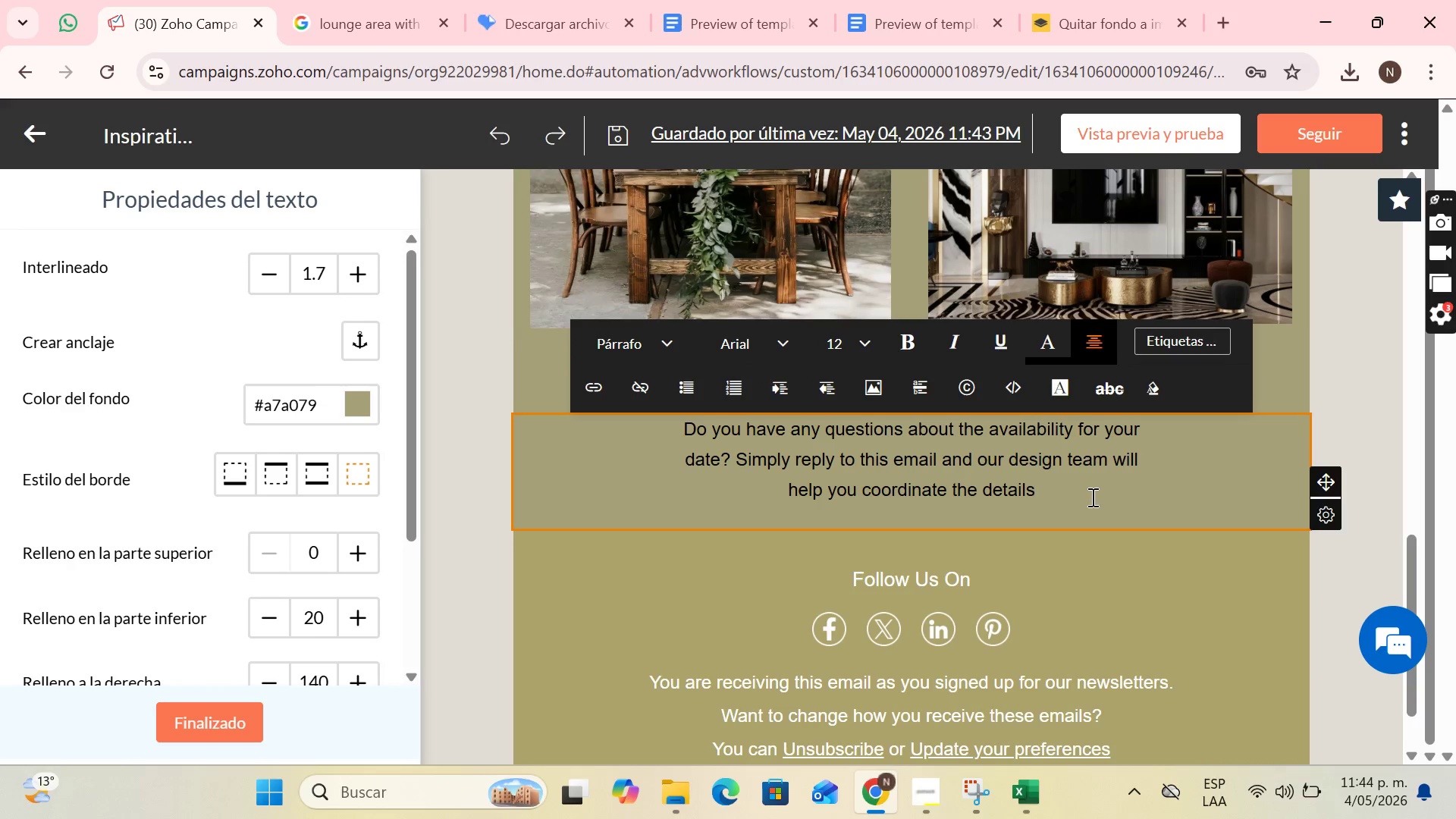 
scroll: coordinate [1091, 497], scroll_direction: up, amount: 2.0
 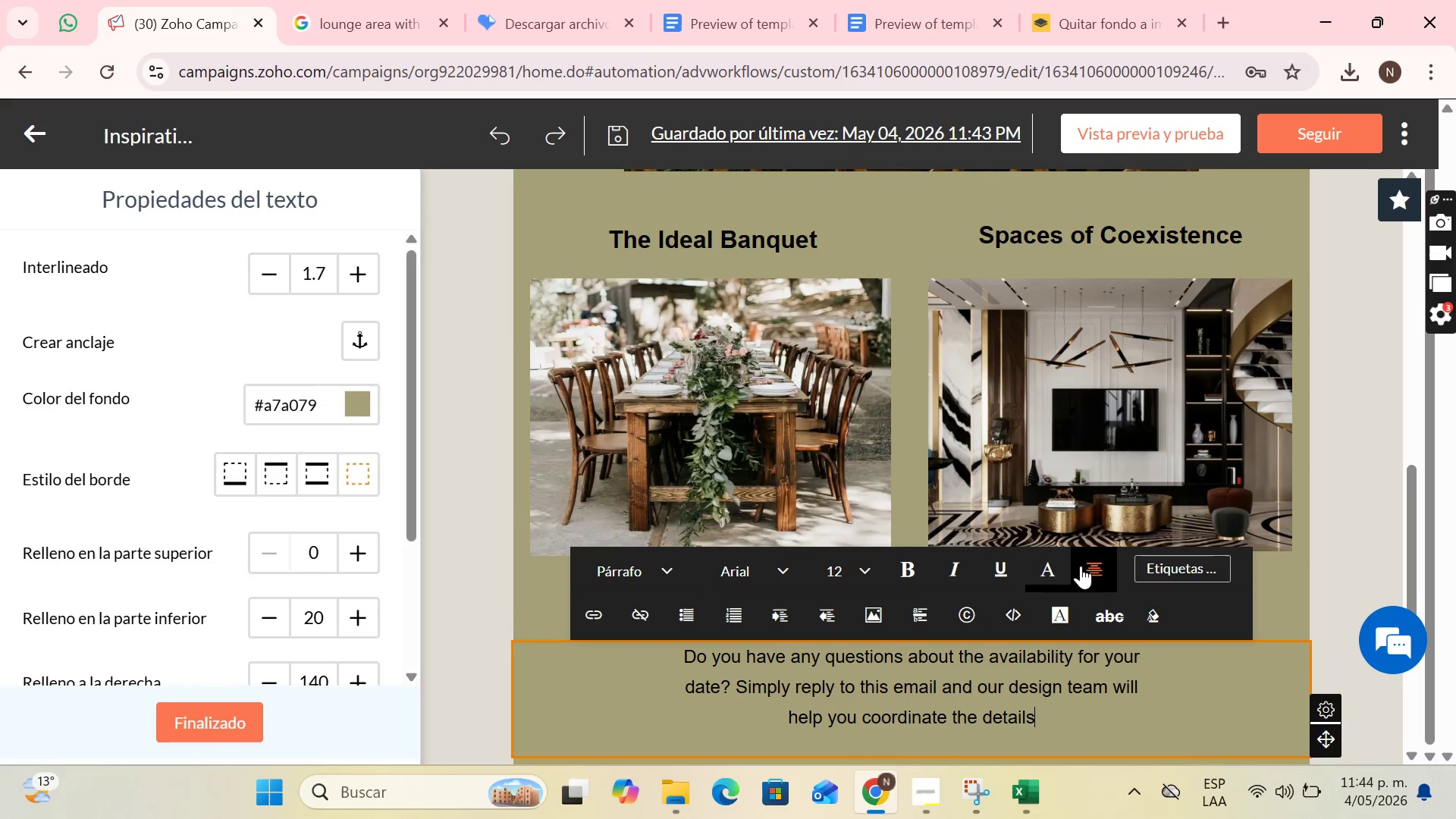 
scroll: coordinate [924, 699], scroll_direction: down, amount: 2.0
 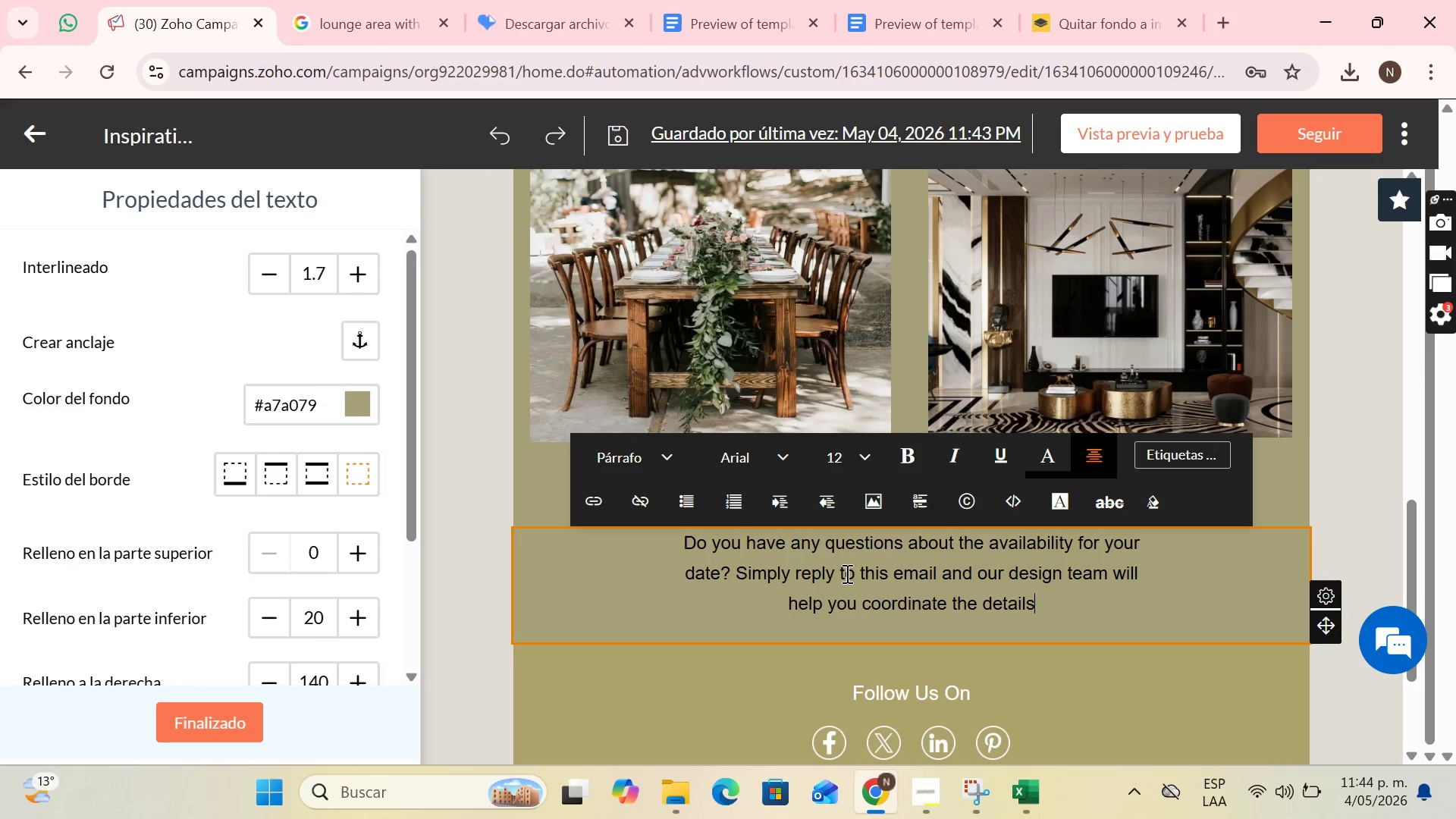 
wait(5.43)
 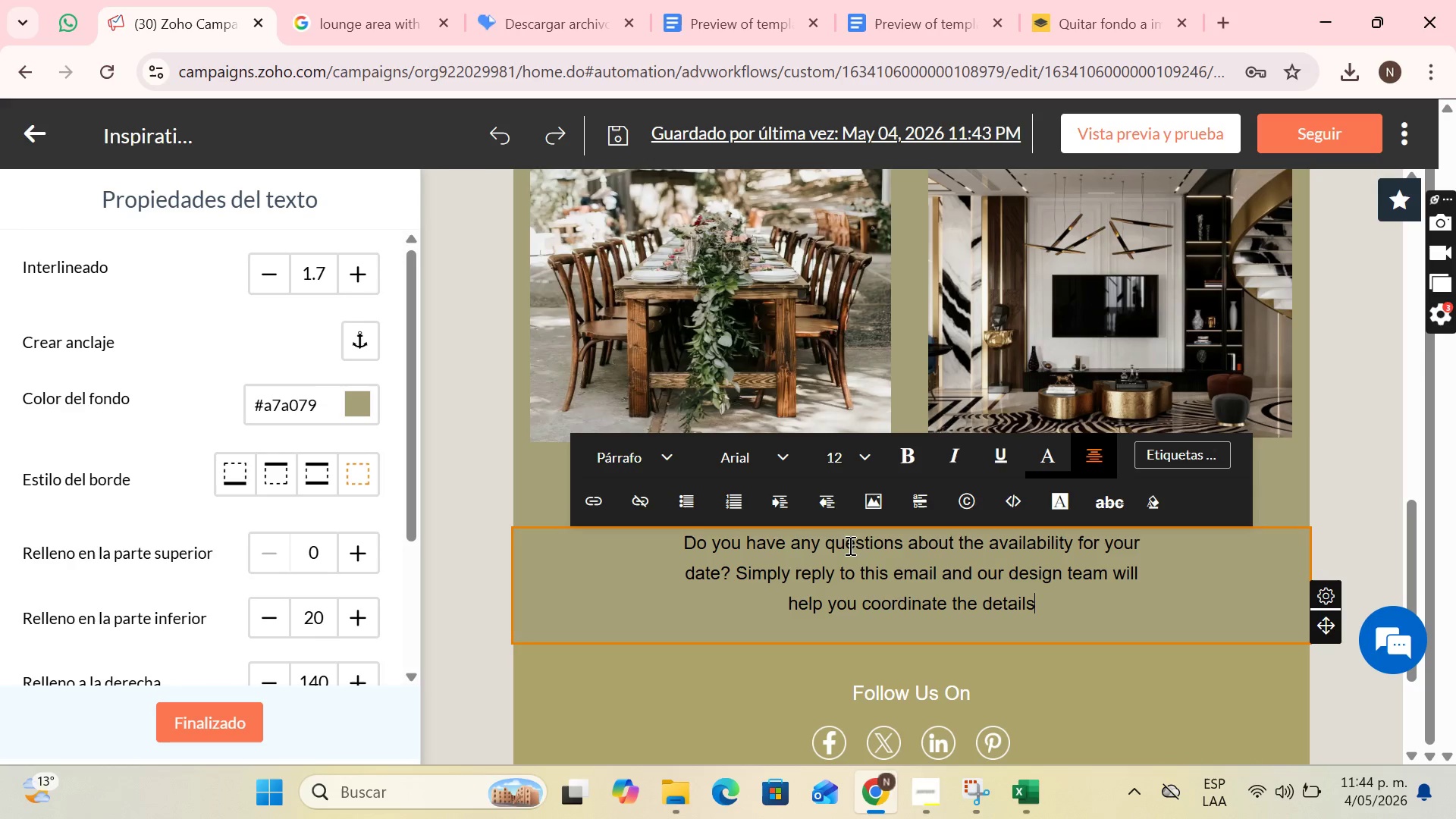 
left_click_drag(start_coordinate=[795, 571], to_coordinate=[937, 566])
 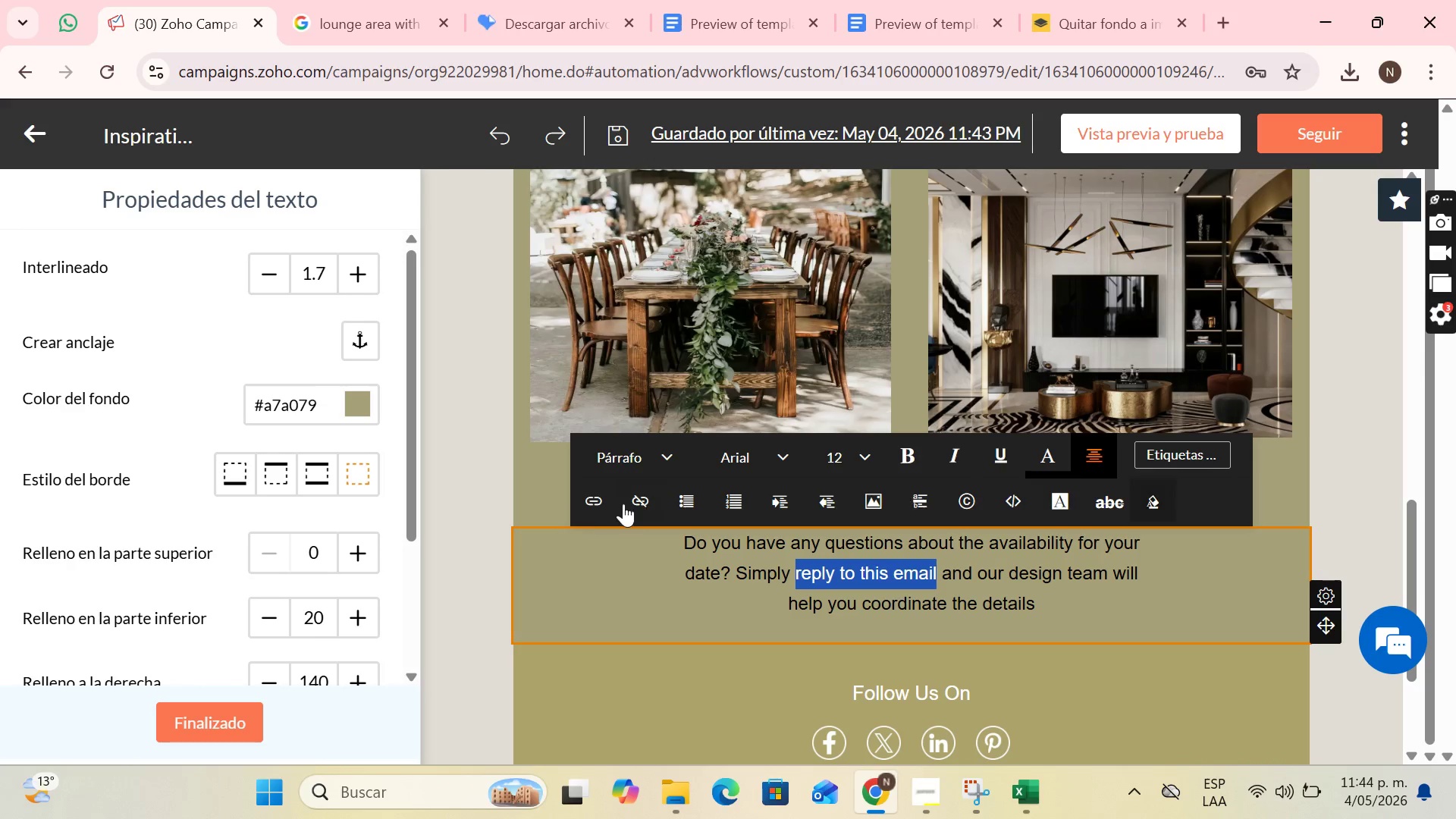 
left_click([598, 501])
 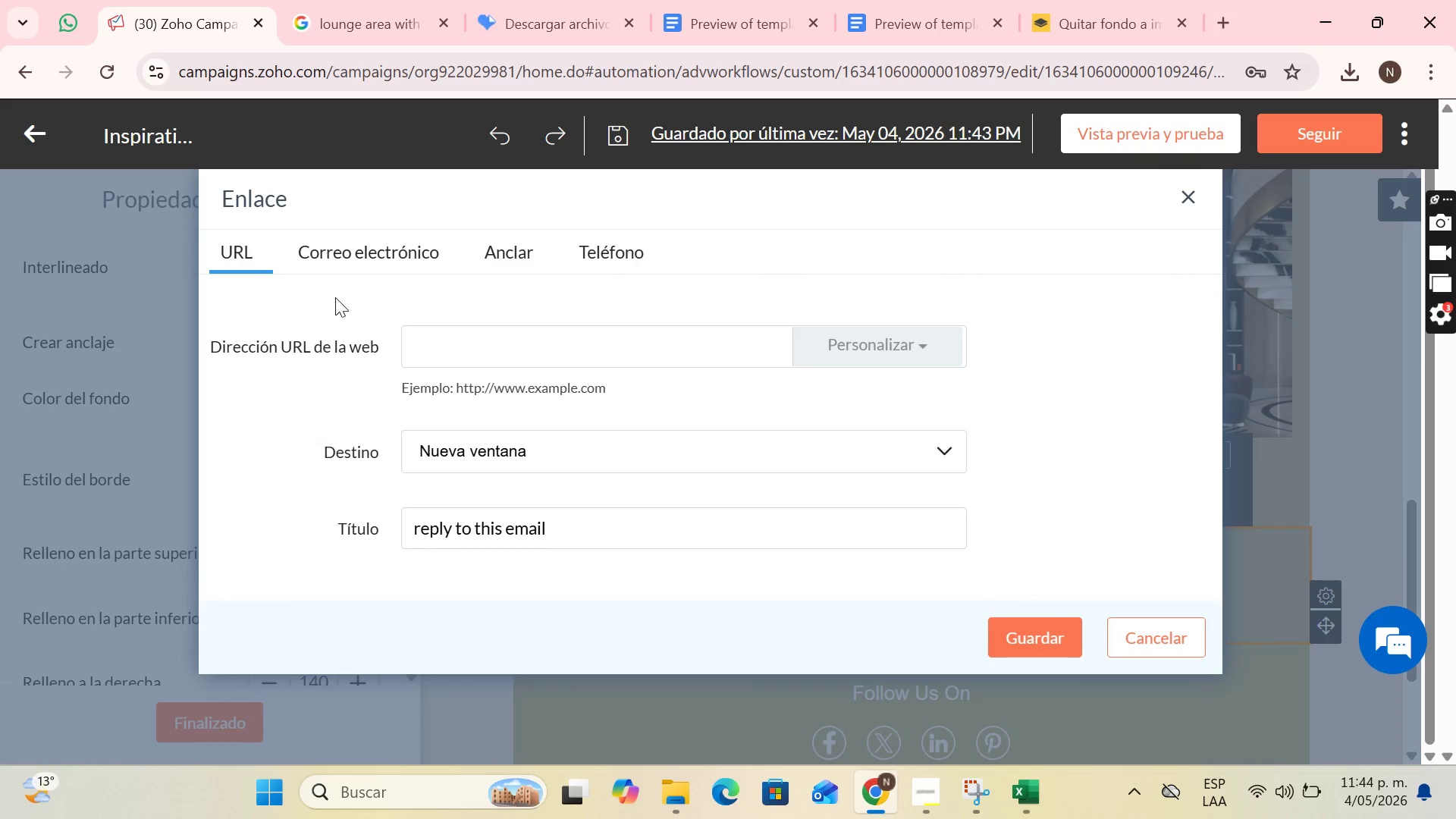 
left_click([366, 259])
 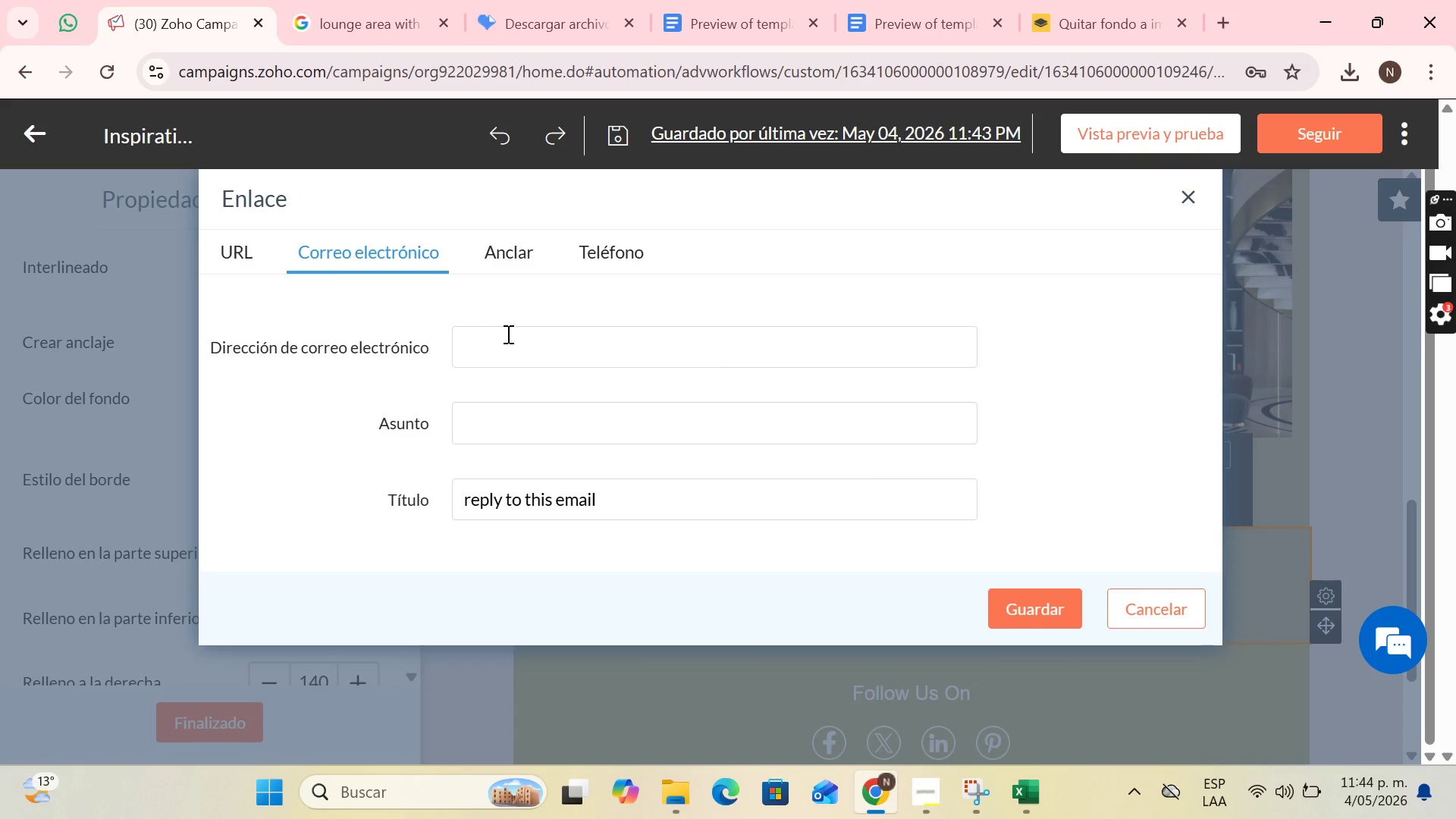 
left_click([507, 334])
 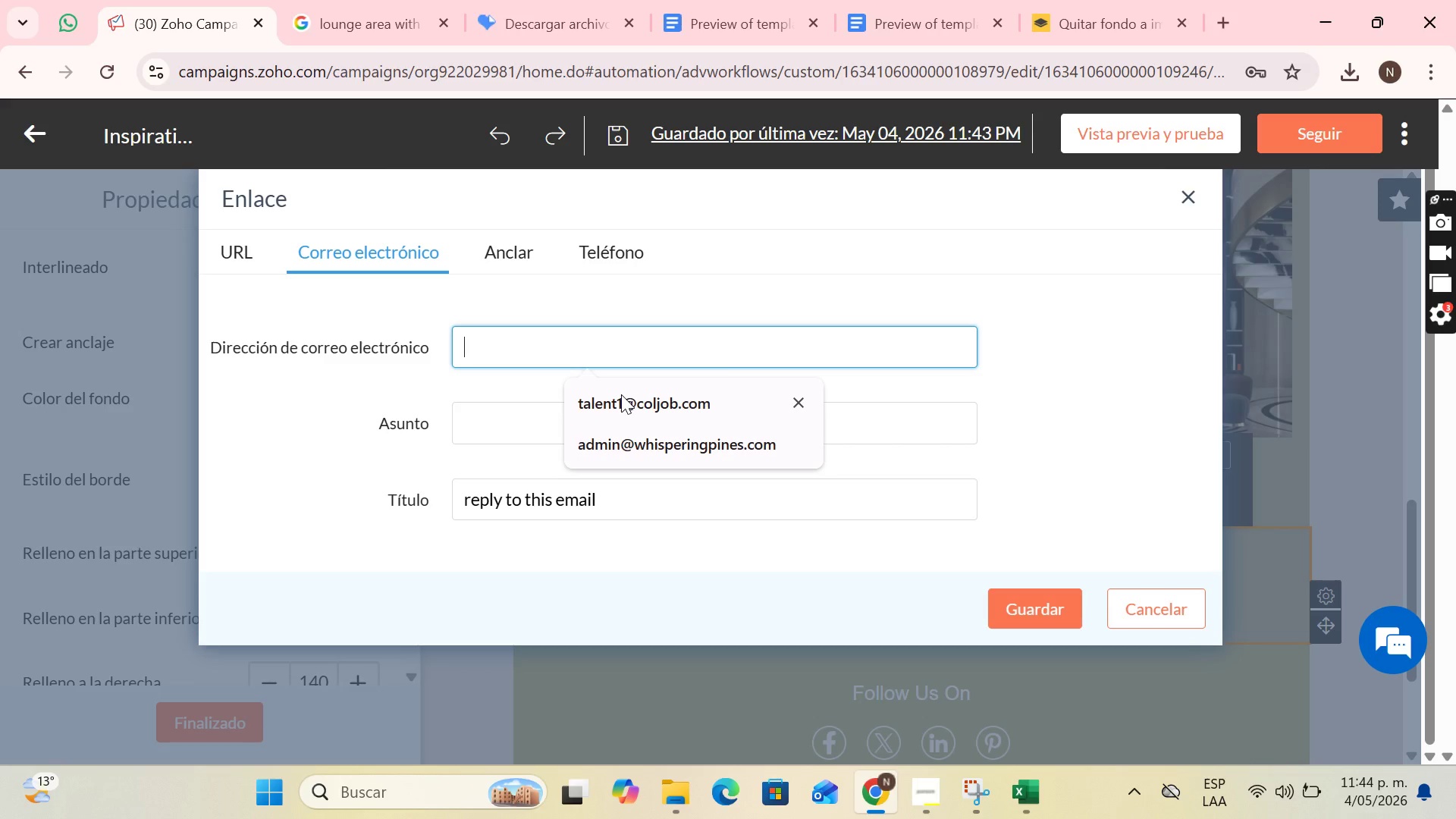 
left_click([626, 403])
 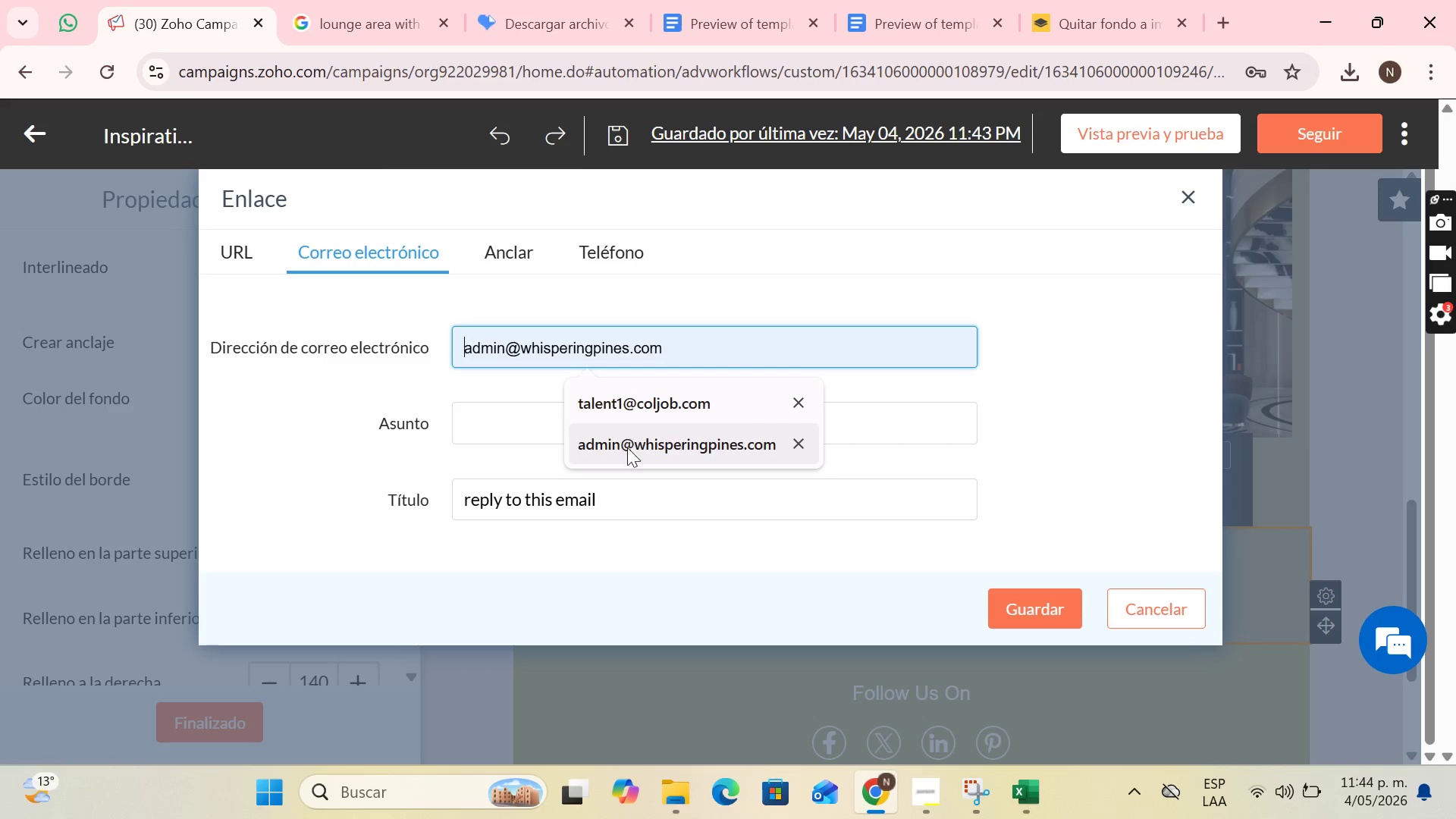 
left_click([664, 408])
 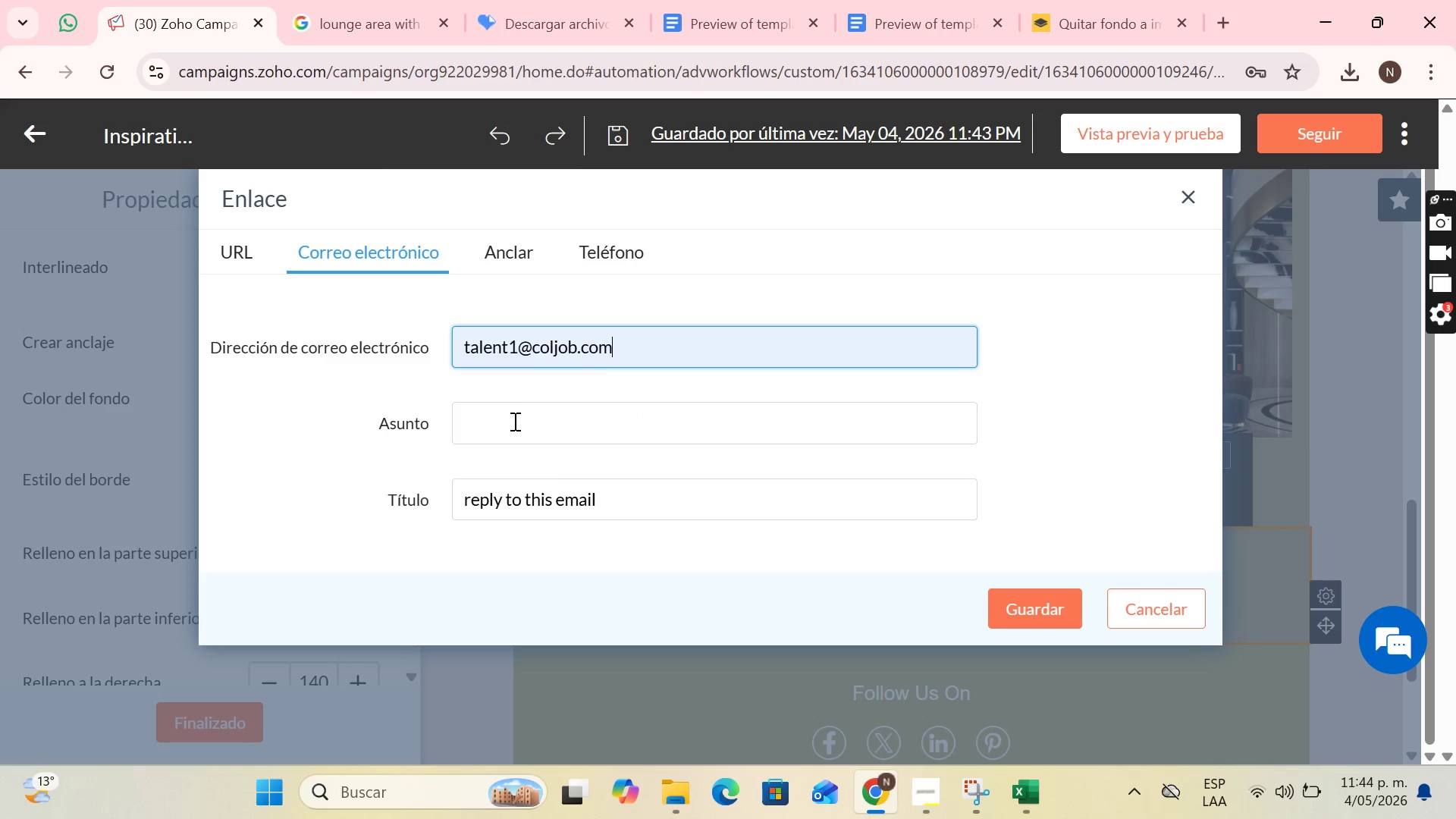 
left_click([513, 421])
 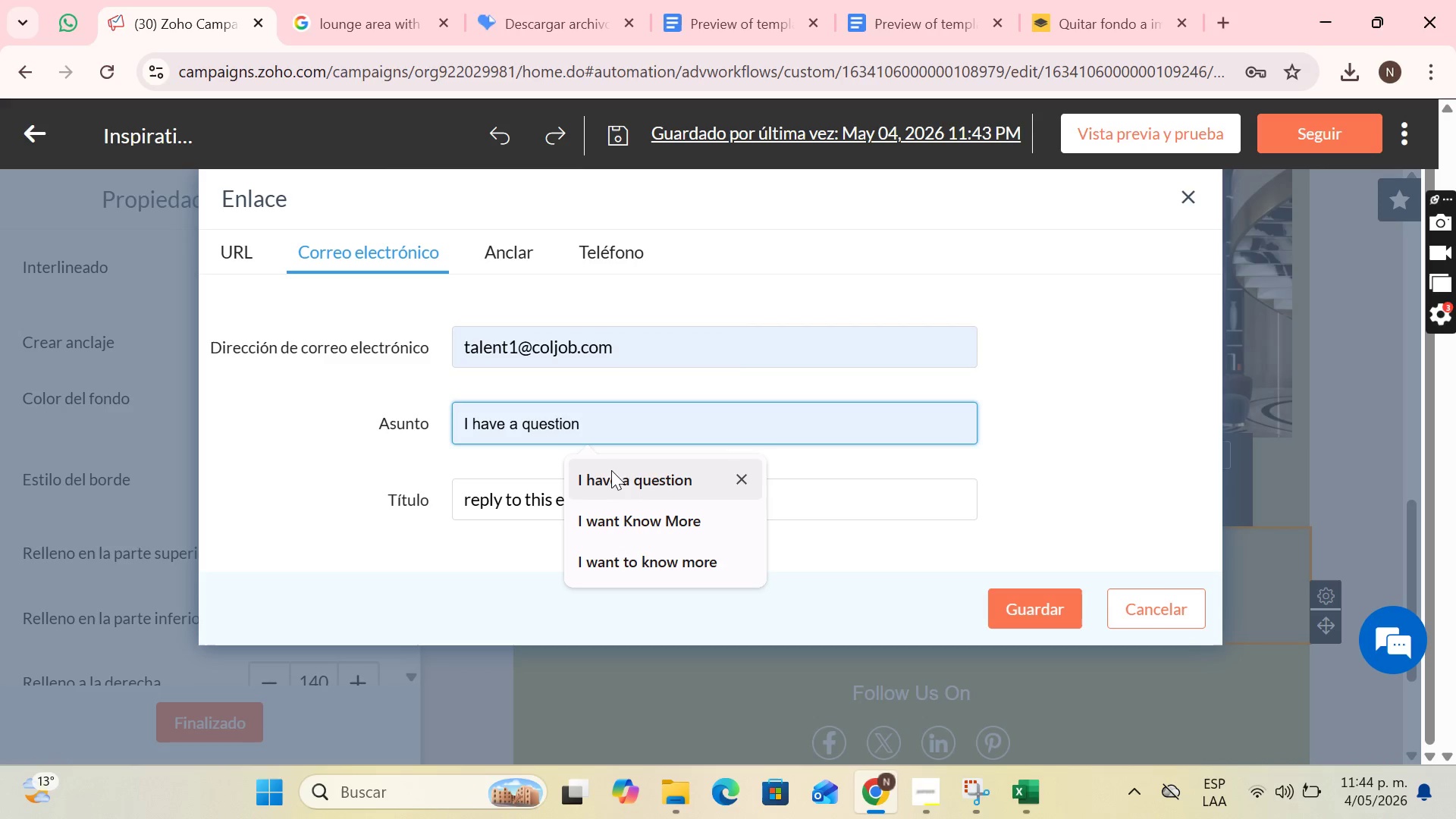 
left_click([613, 472])
 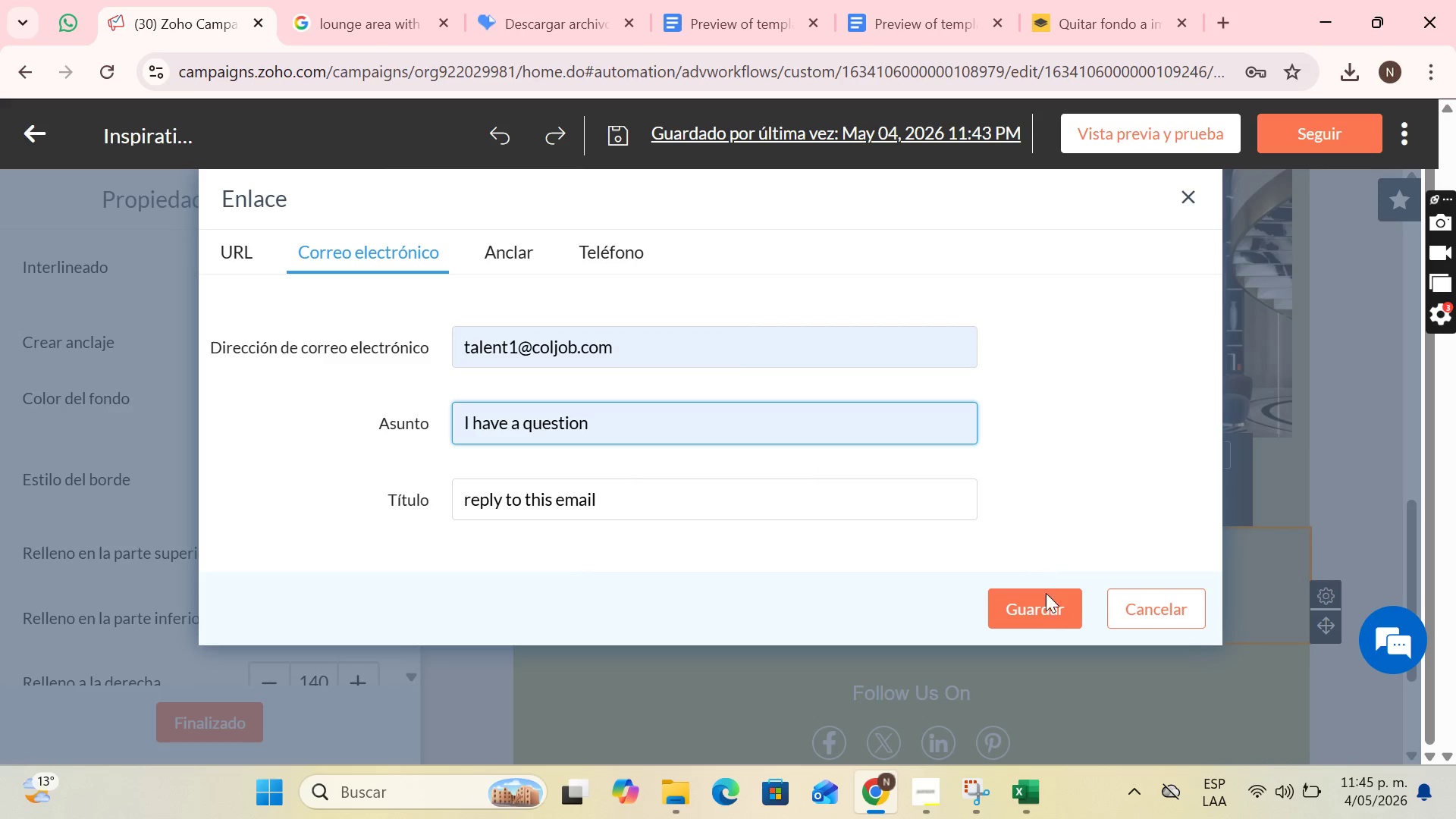 
left_click([1048, 610])
 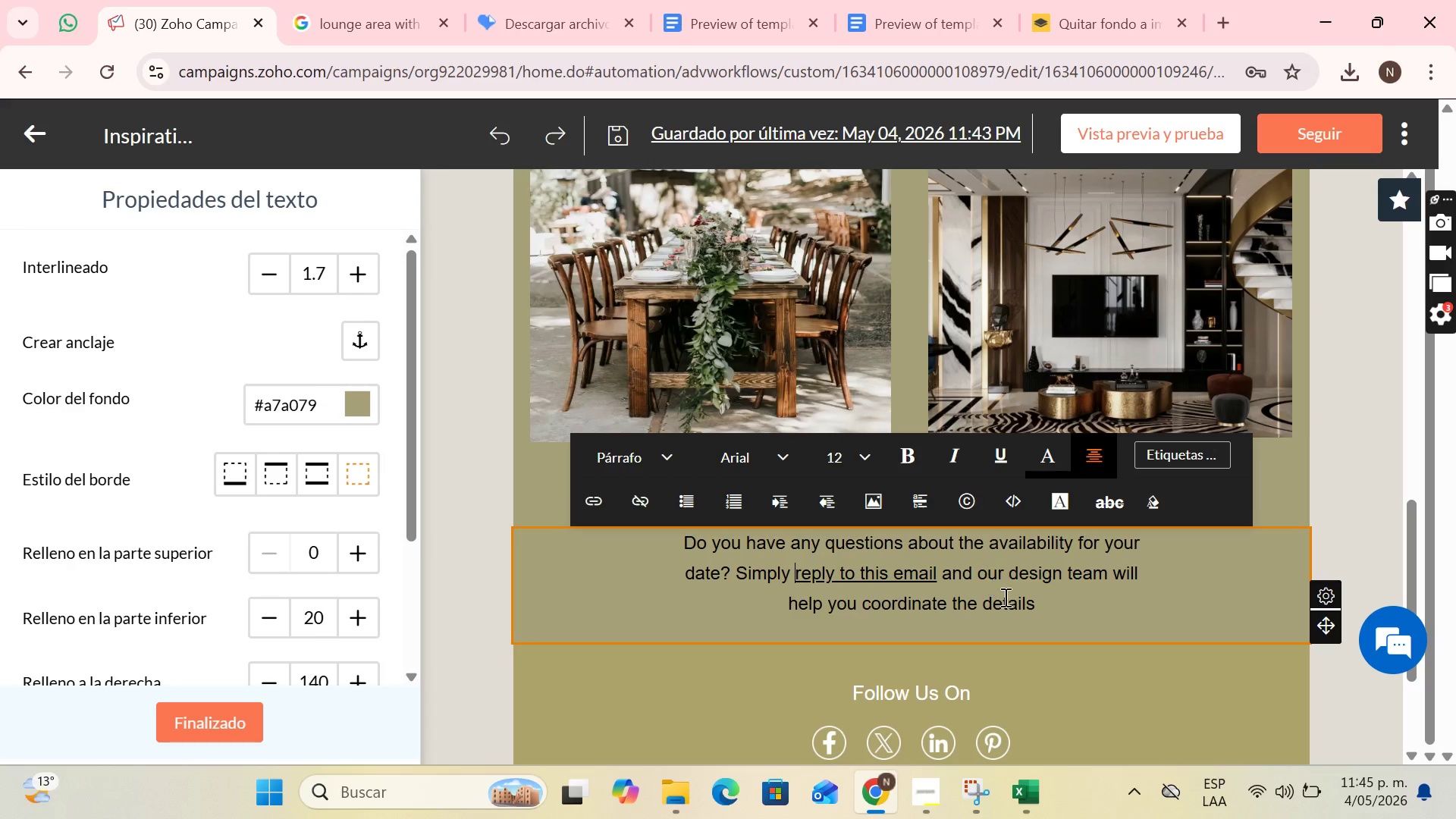 
left_click([1065, 612])
 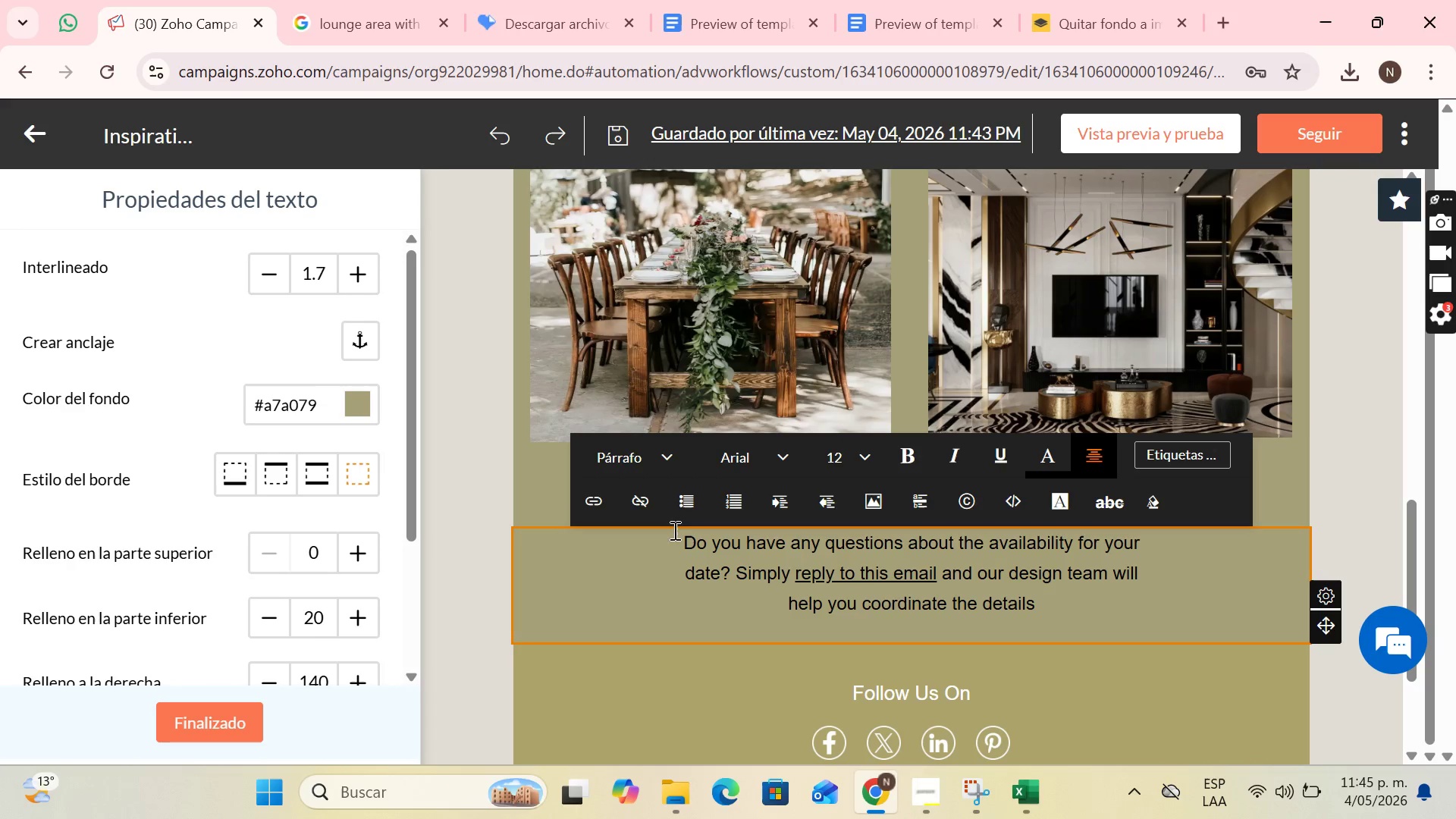 
left_click_drag(start_coordinate=[670, 531], to_coordinate=[700, 536])
 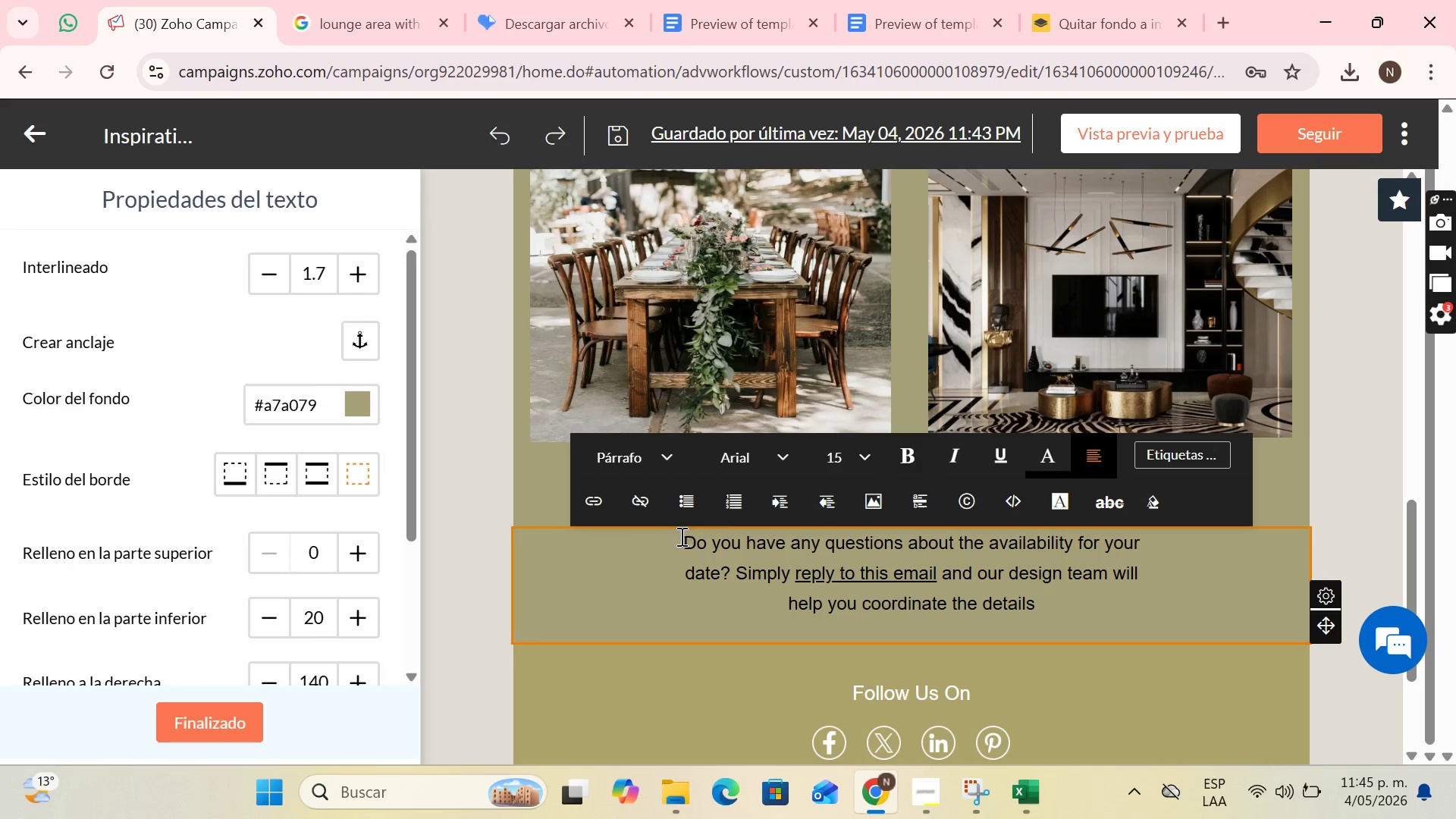 
left_click_drag(start_coordinate=[679, 537], to_coordinate=[998, 586])
 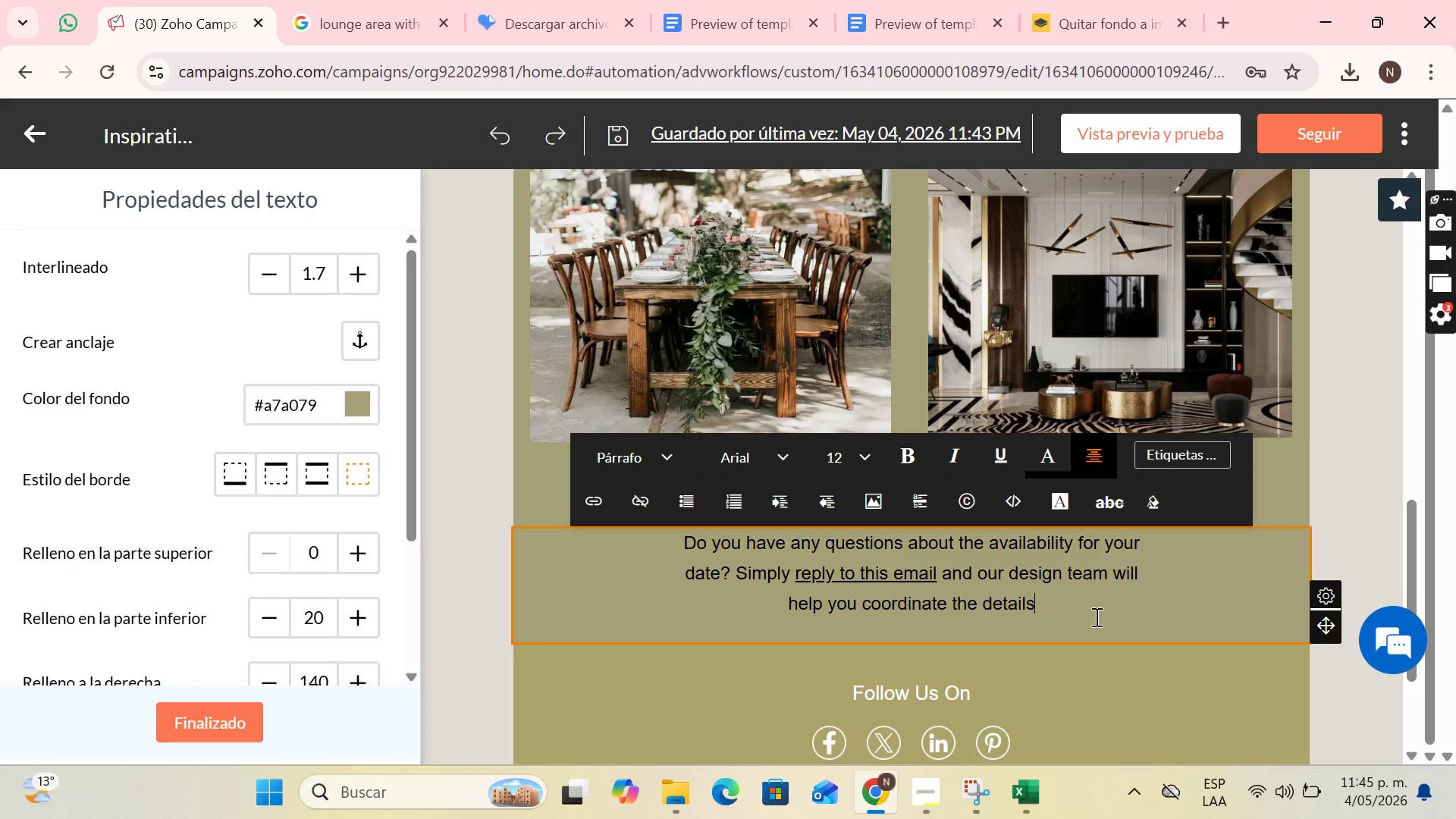 
left_click([1095, 617])
 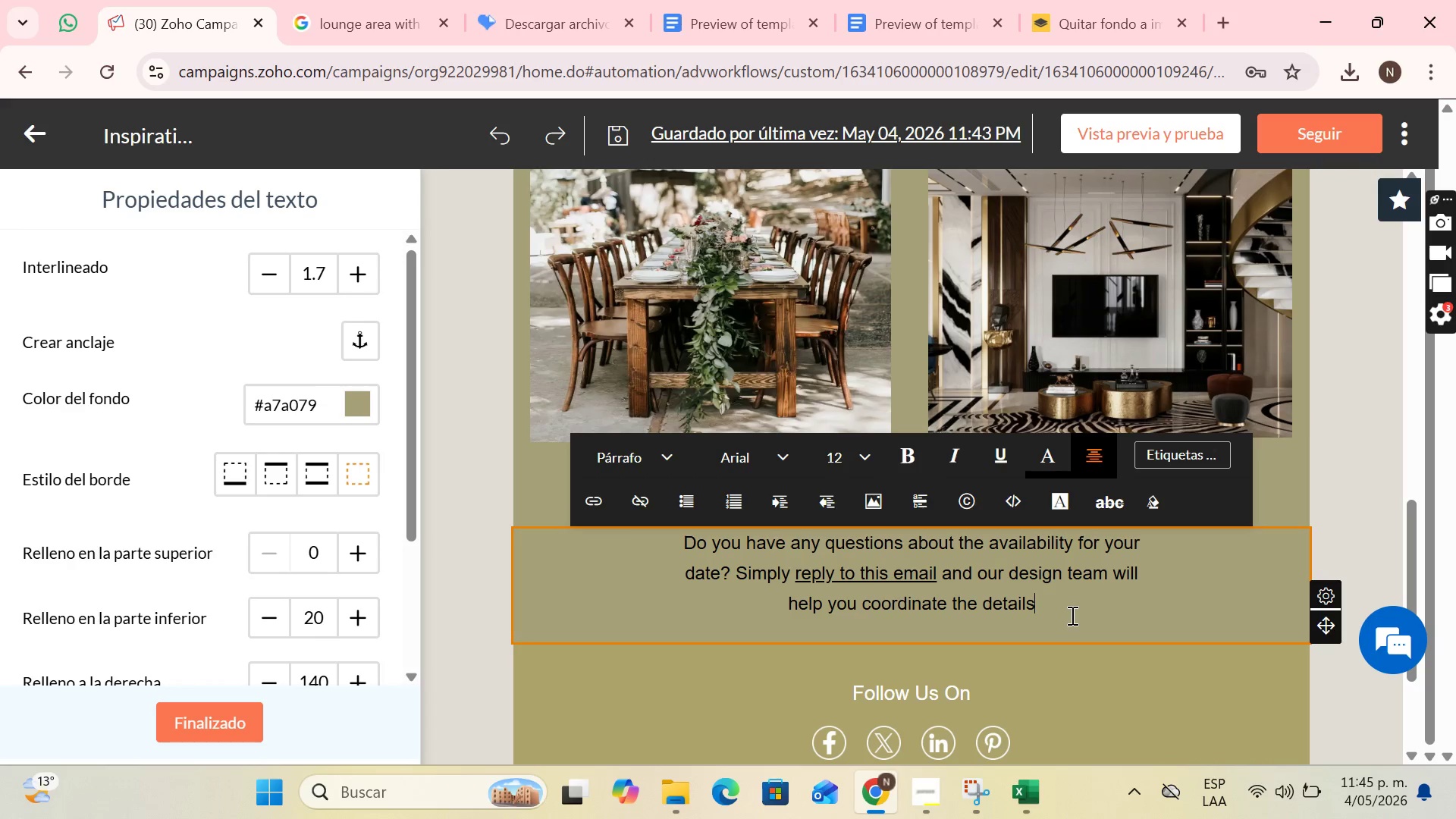 
left_click_drag(start_coordinate=[1067, 613], to_coordinate=[656, 547])
 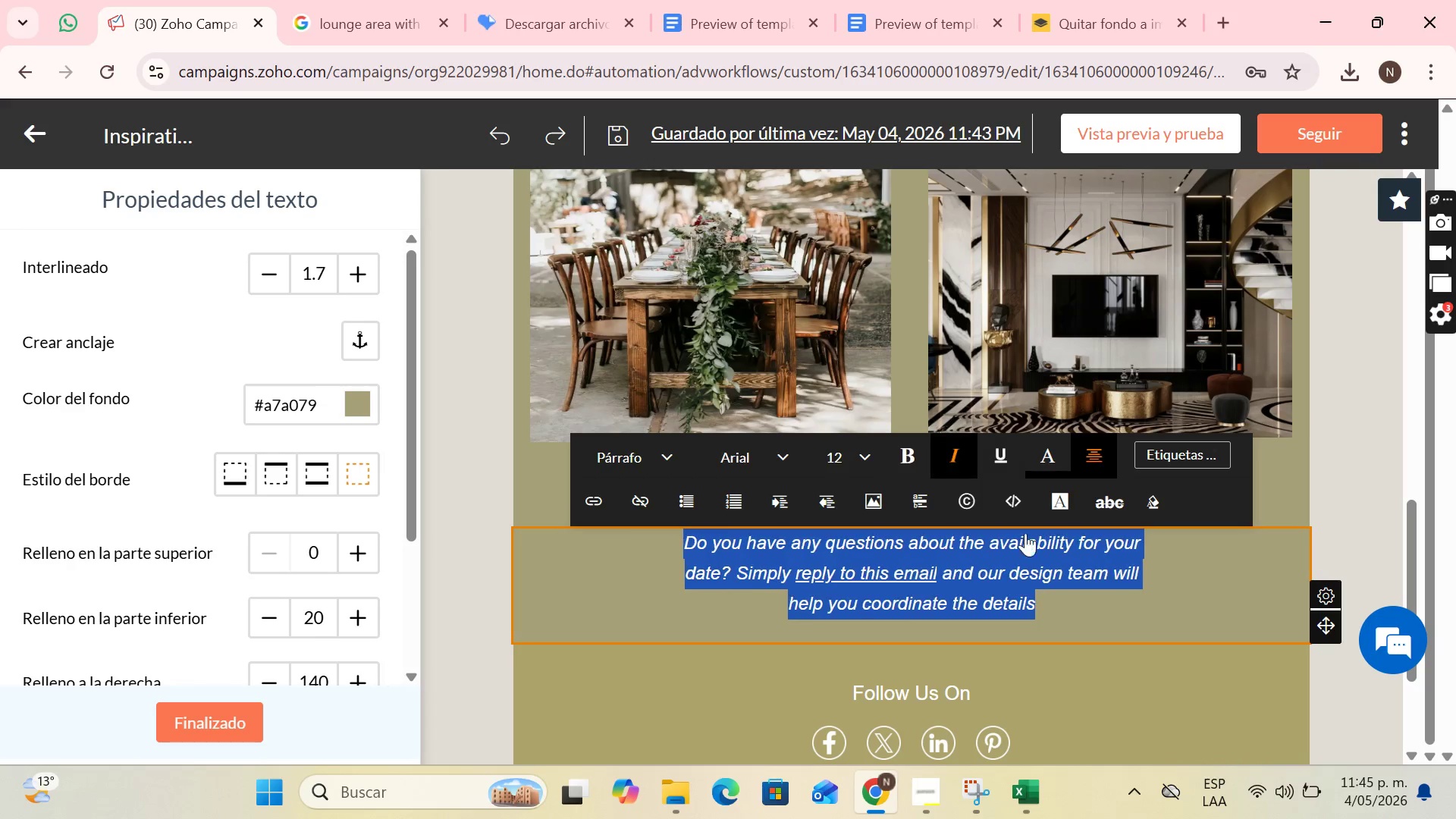 
double_click([1065, 578])
 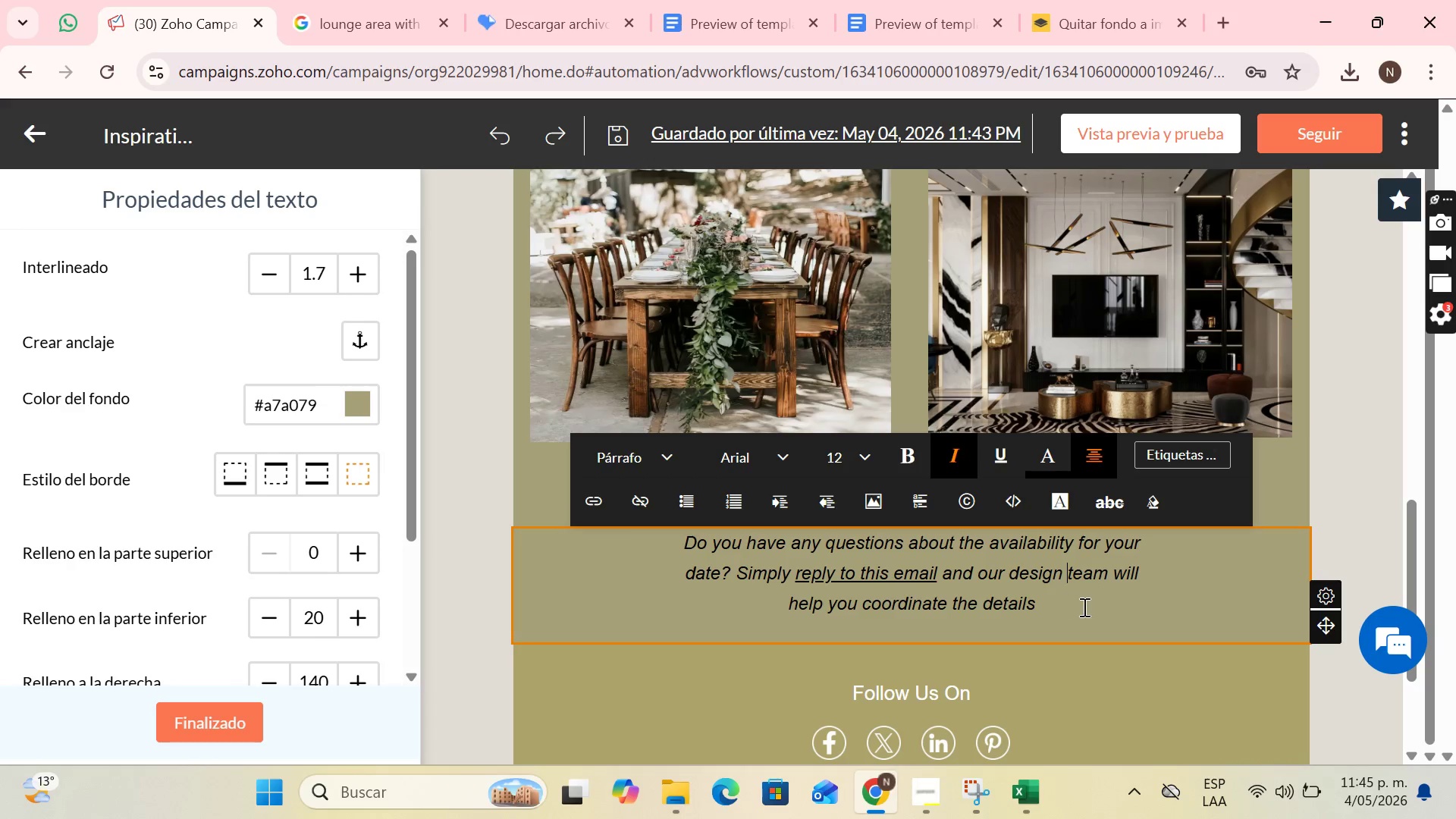 
scroll: coordinate [1021, 562], scroll_direction: down, amount: 1.0
 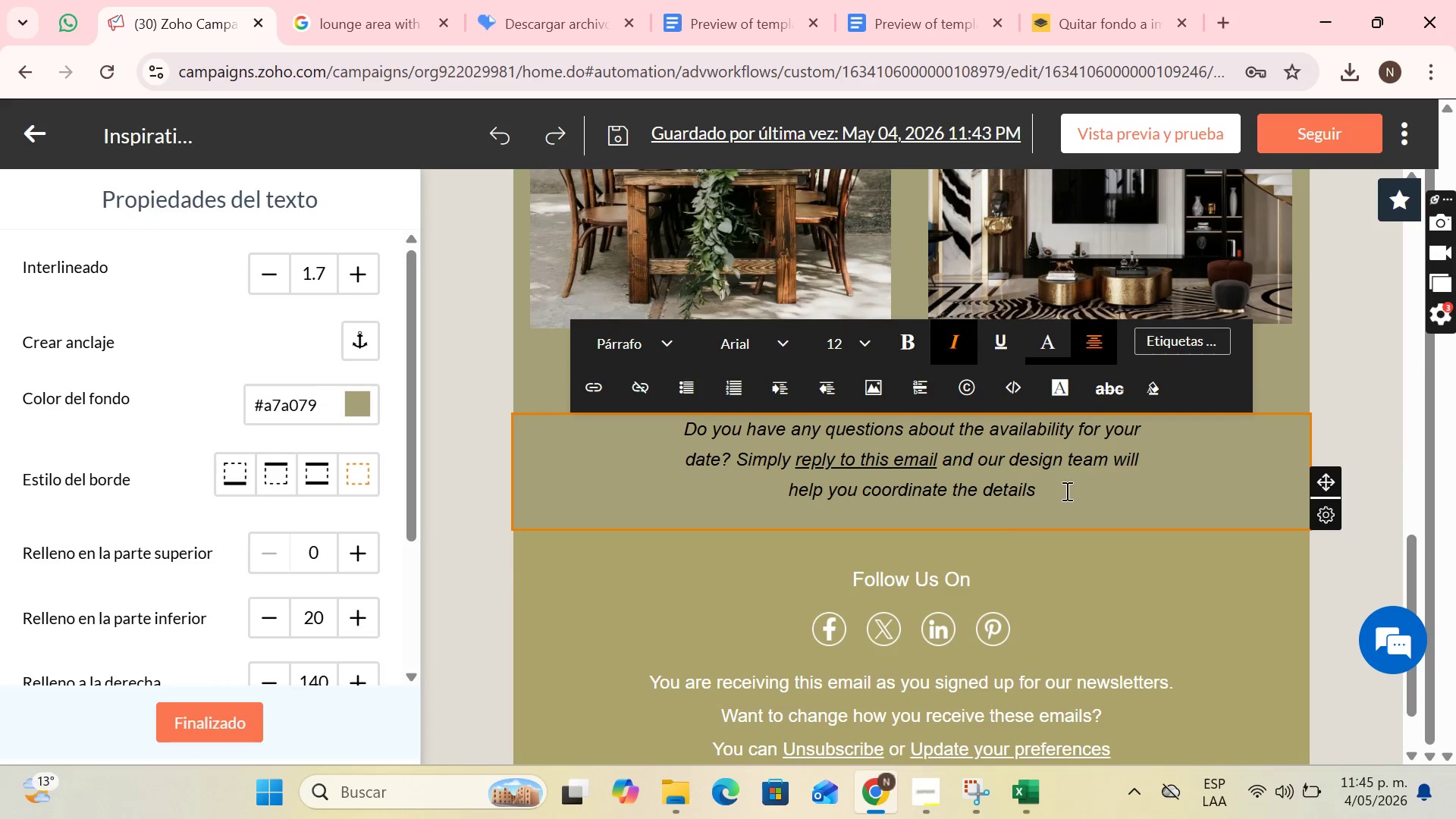 
scroll: coordinate [1055, 500], scroll_direction: none, amount: 0.0
 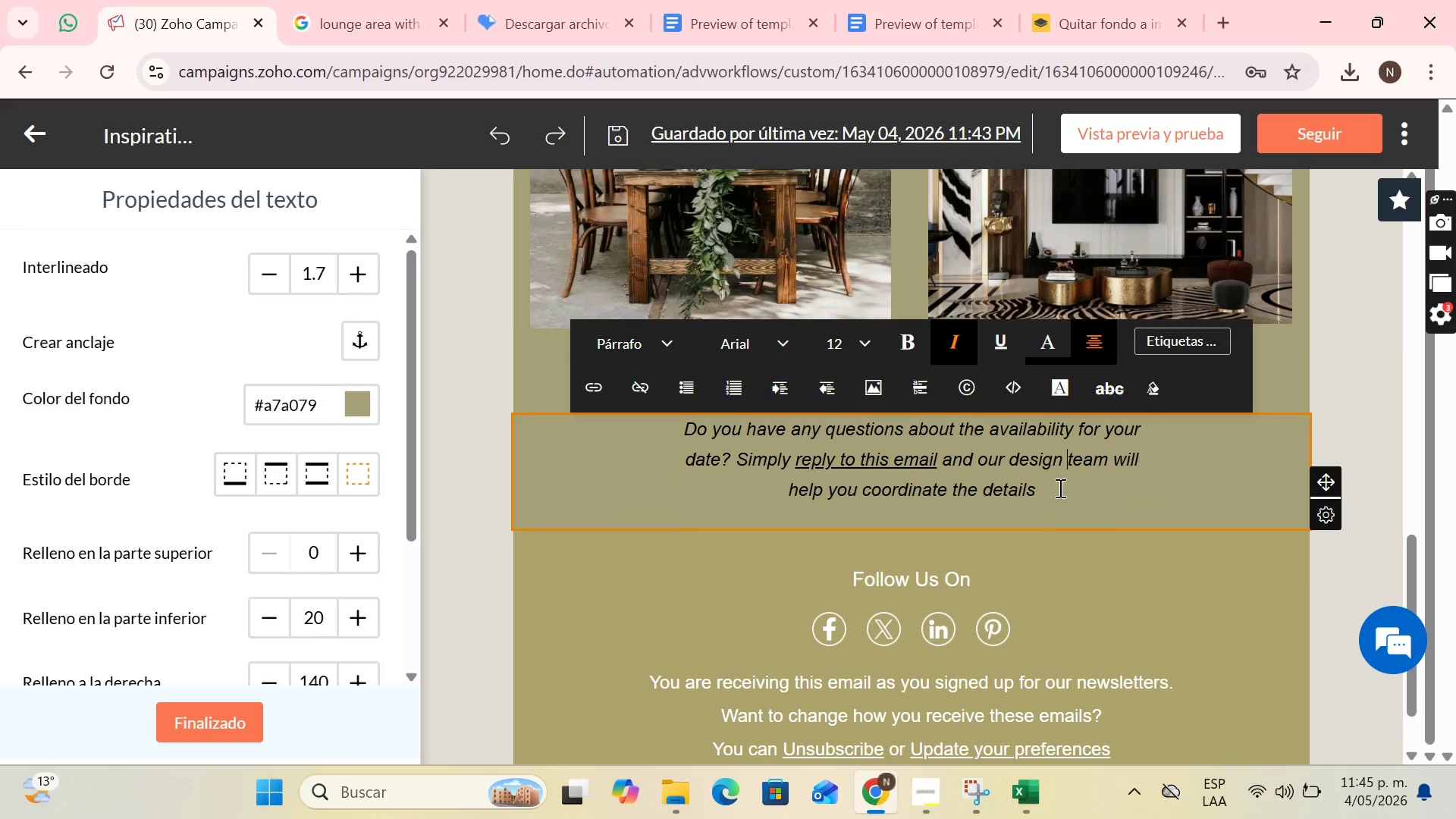 
left_click([1059, 487])
 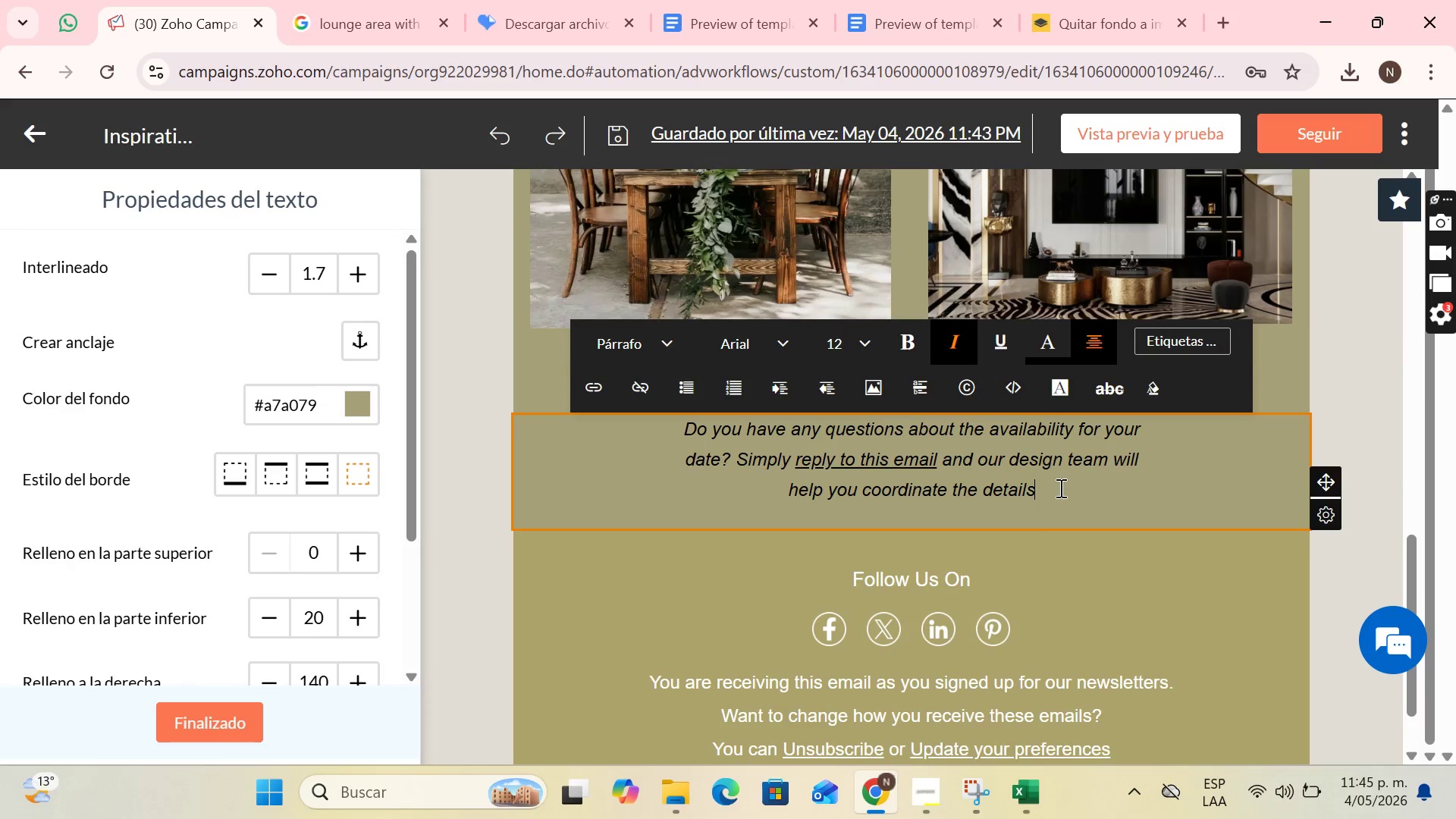 
left_click_drag(start_coordinate=[1059, 490], to_coordinate=[683, 431])
 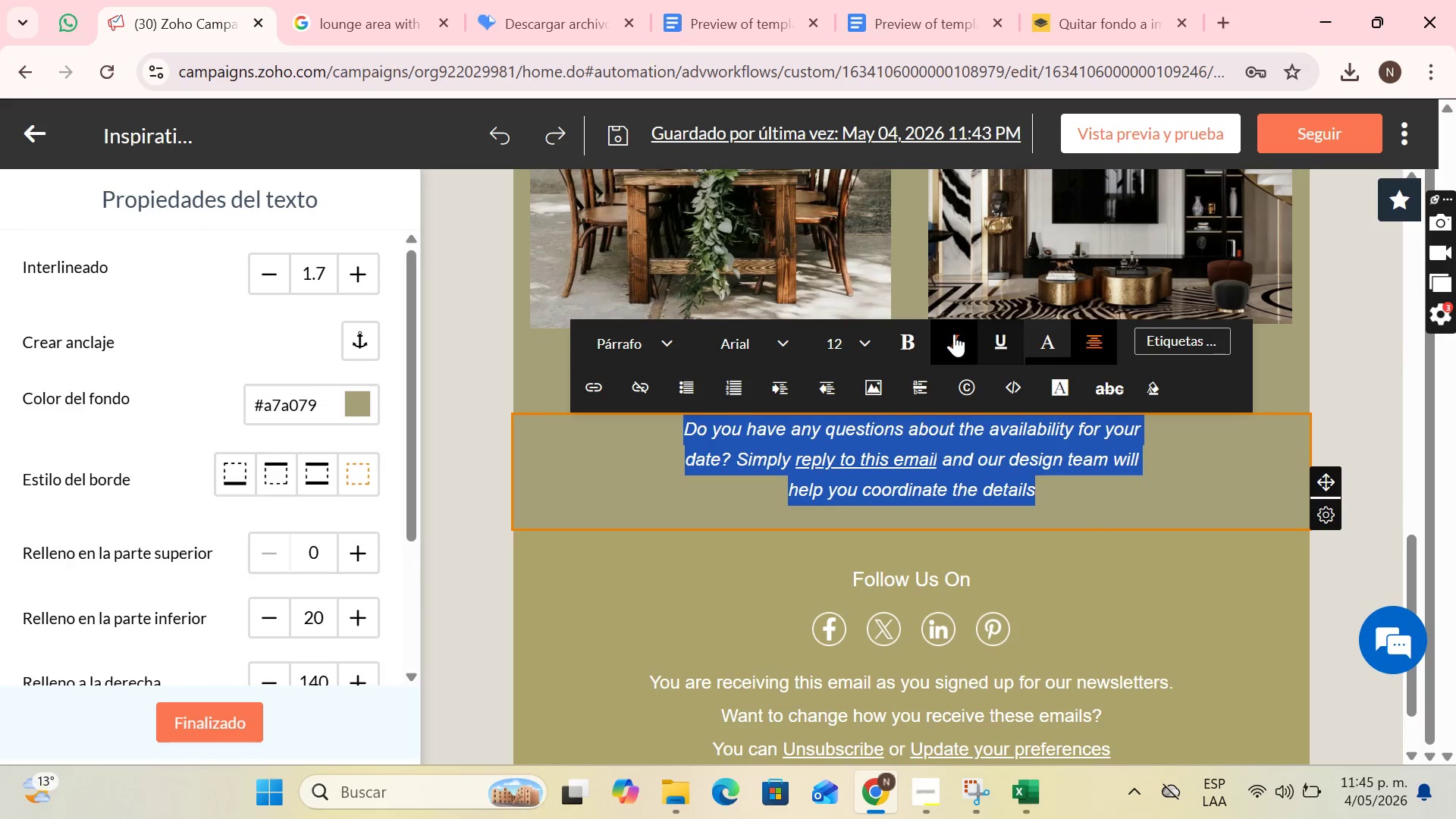 
left_click([954, 334])
 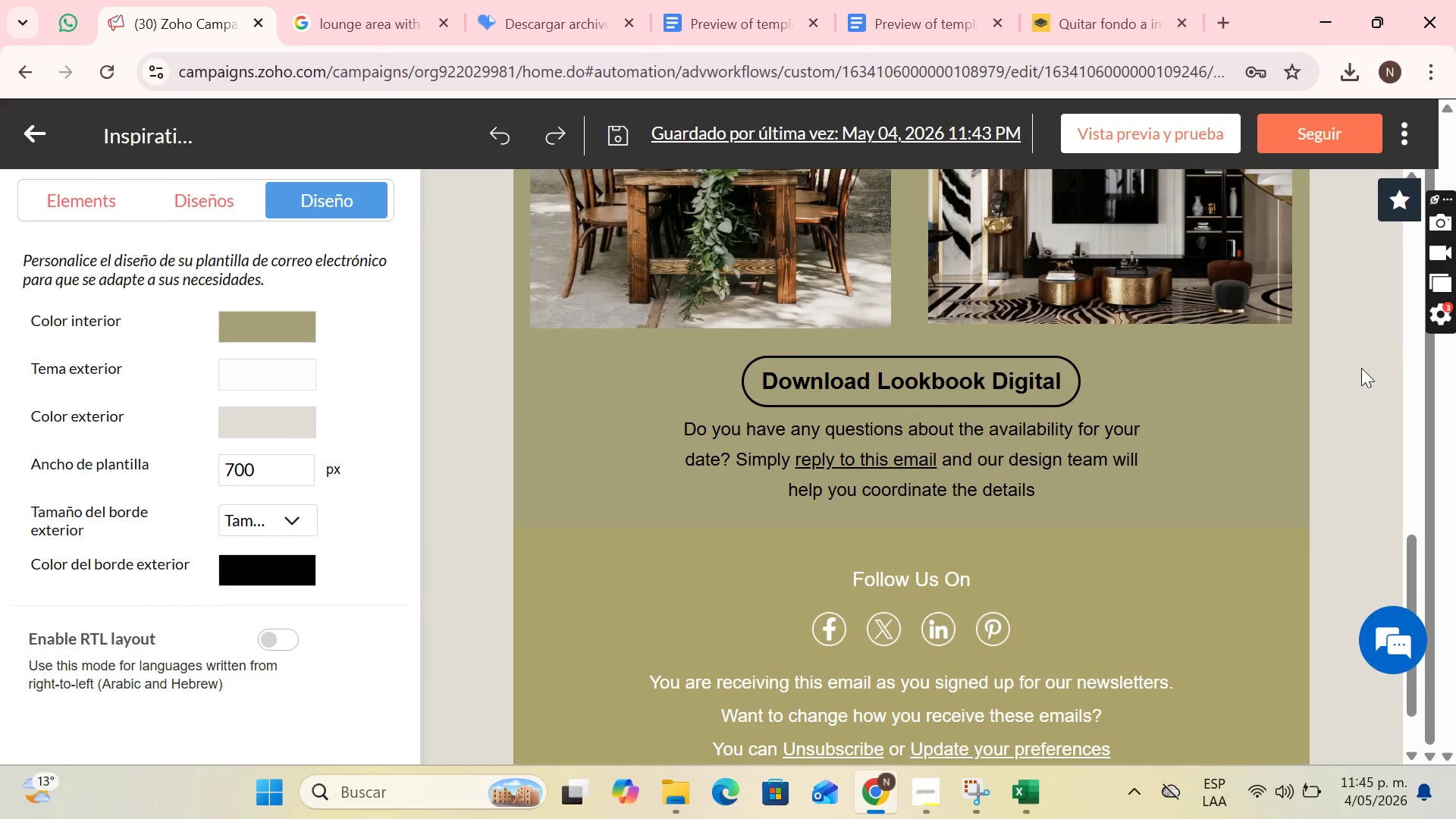 
left_click([1082, 488])
 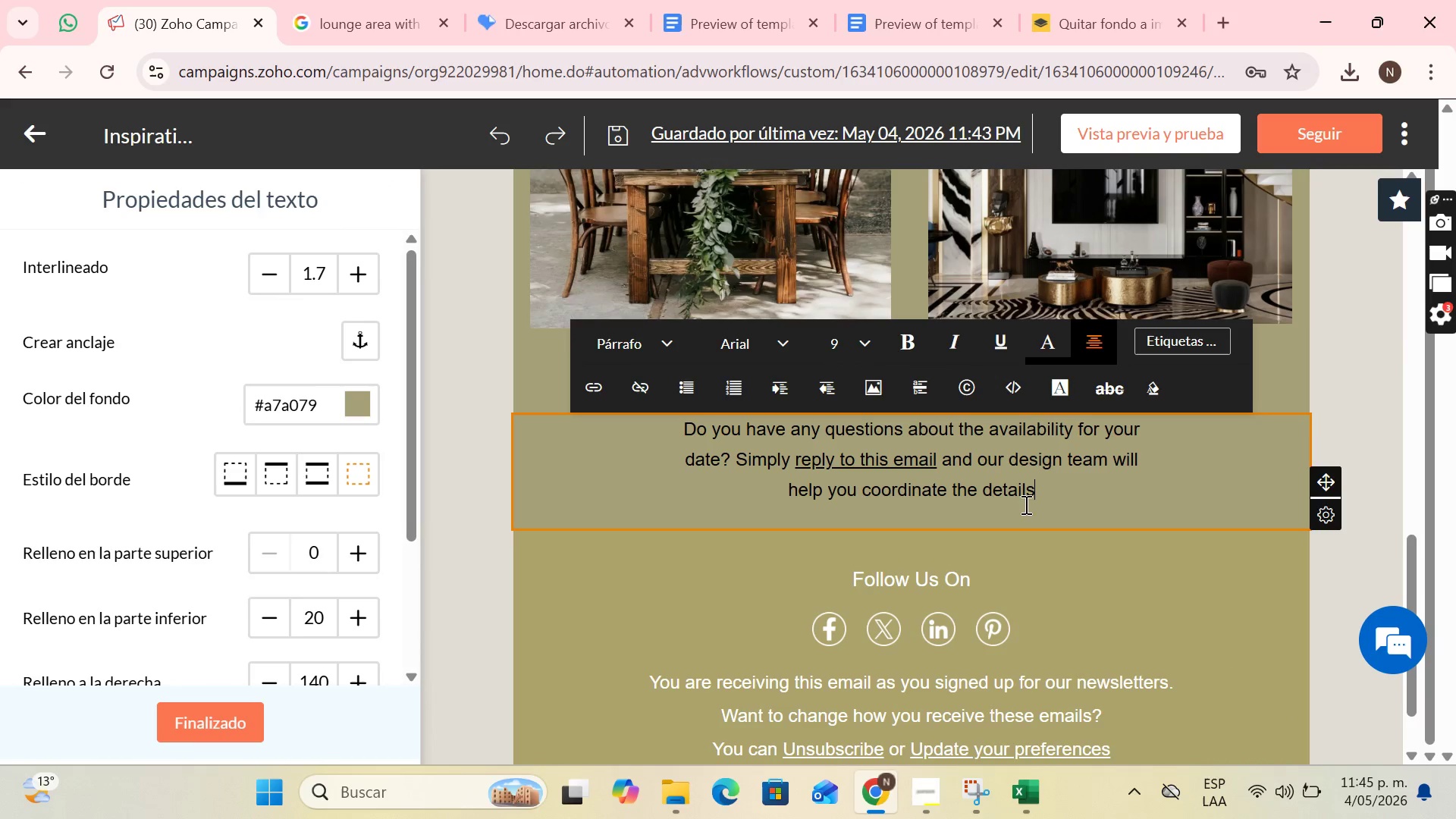 
scroll: coordinate [1123, 483], scroll_direction: up, amount: 1.0
 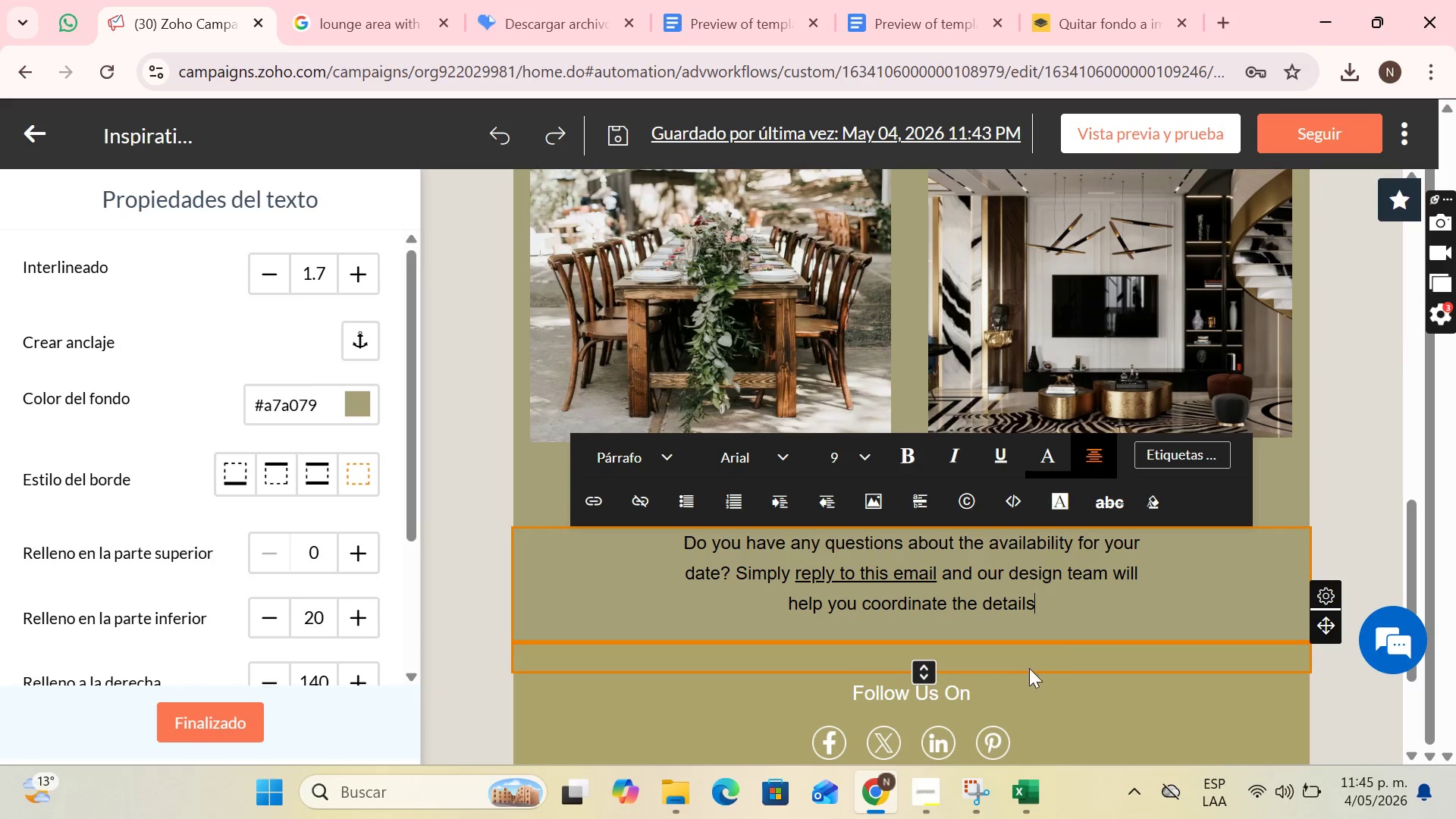 
left_click([1034, 651])
 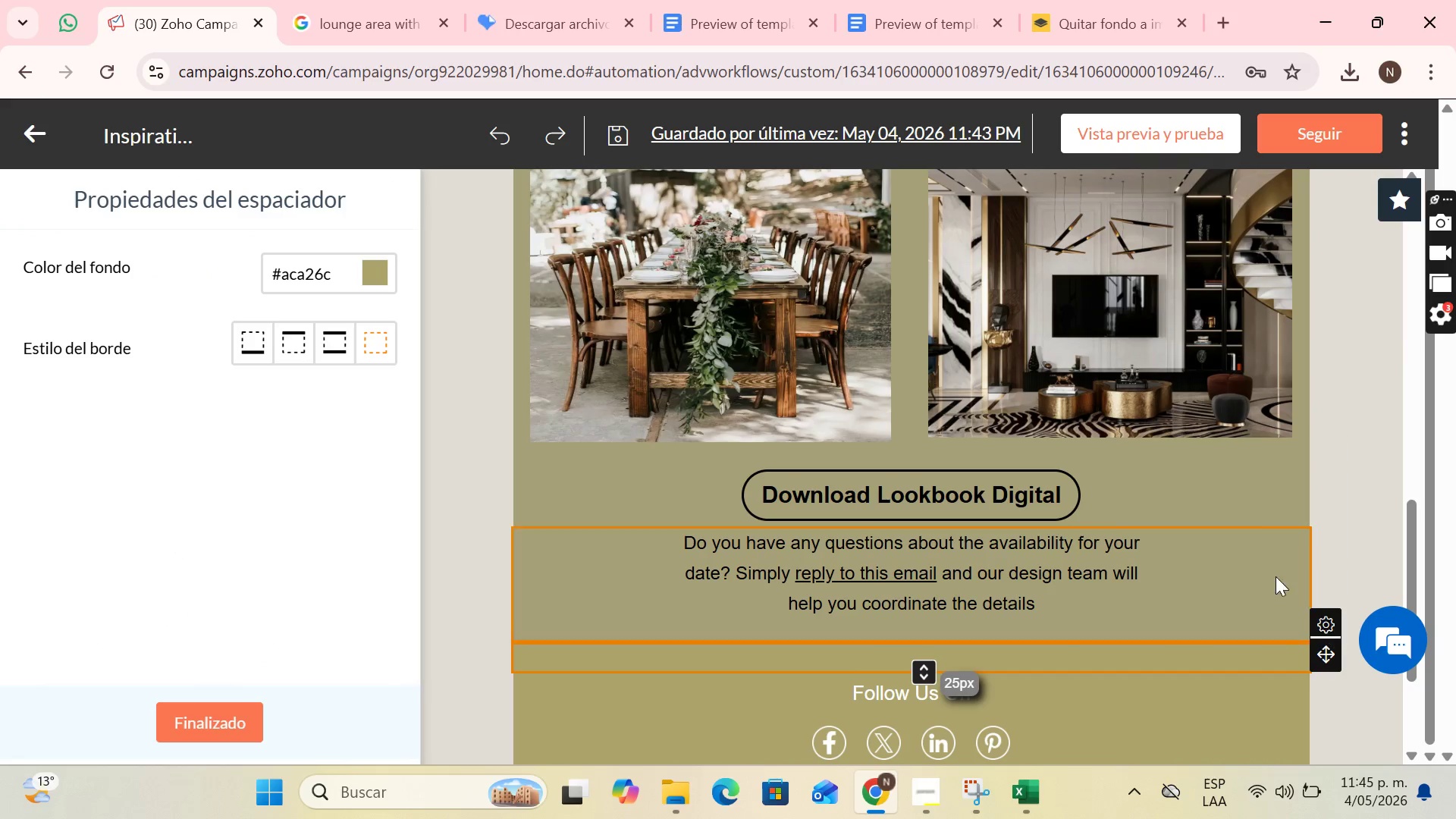 
scroll: coordinate [1222, 527], scroll_direction: up, amount: 3.0
 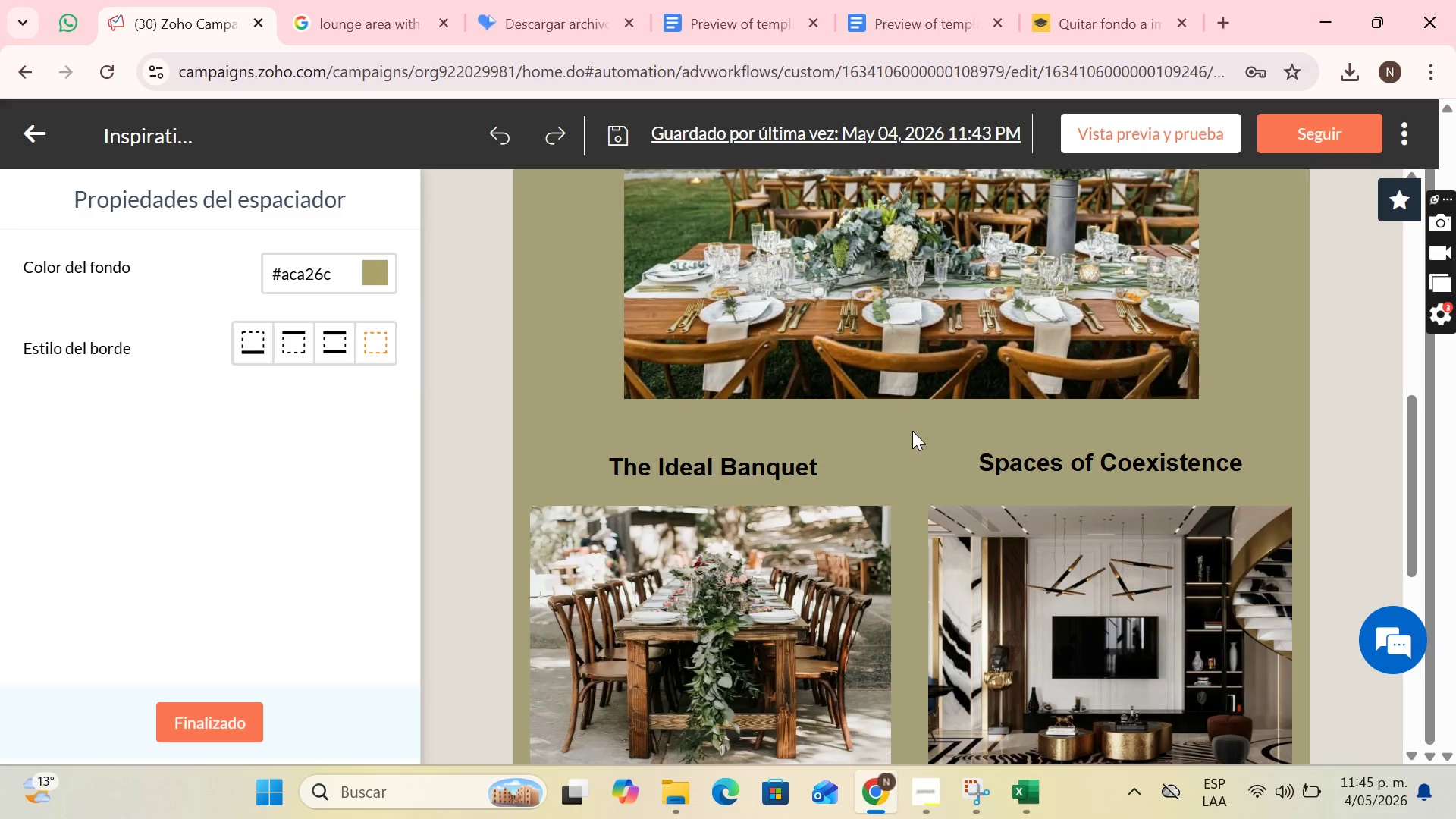 
left_click([912, 422])
 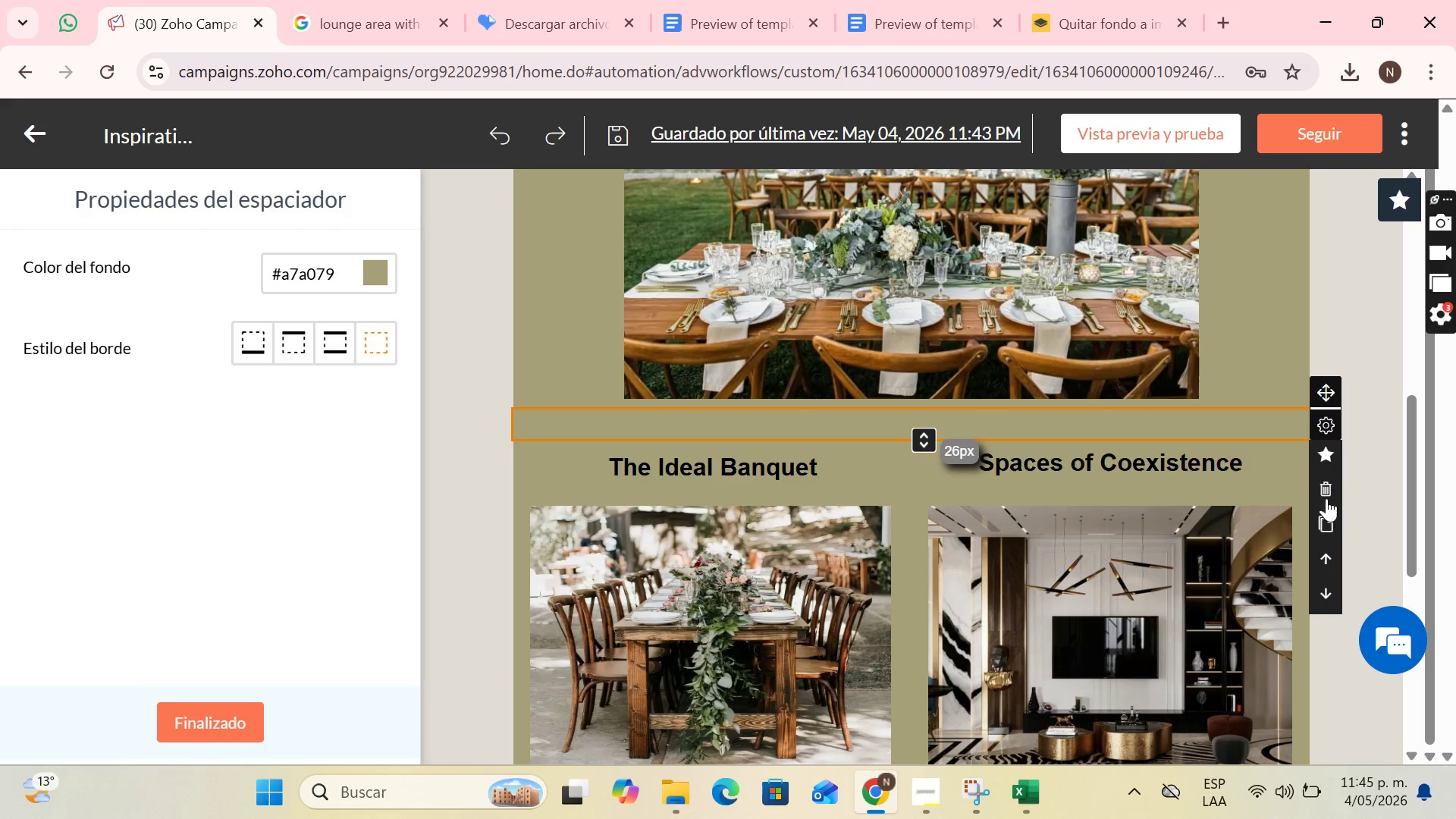 
left_click([1335, 521])
 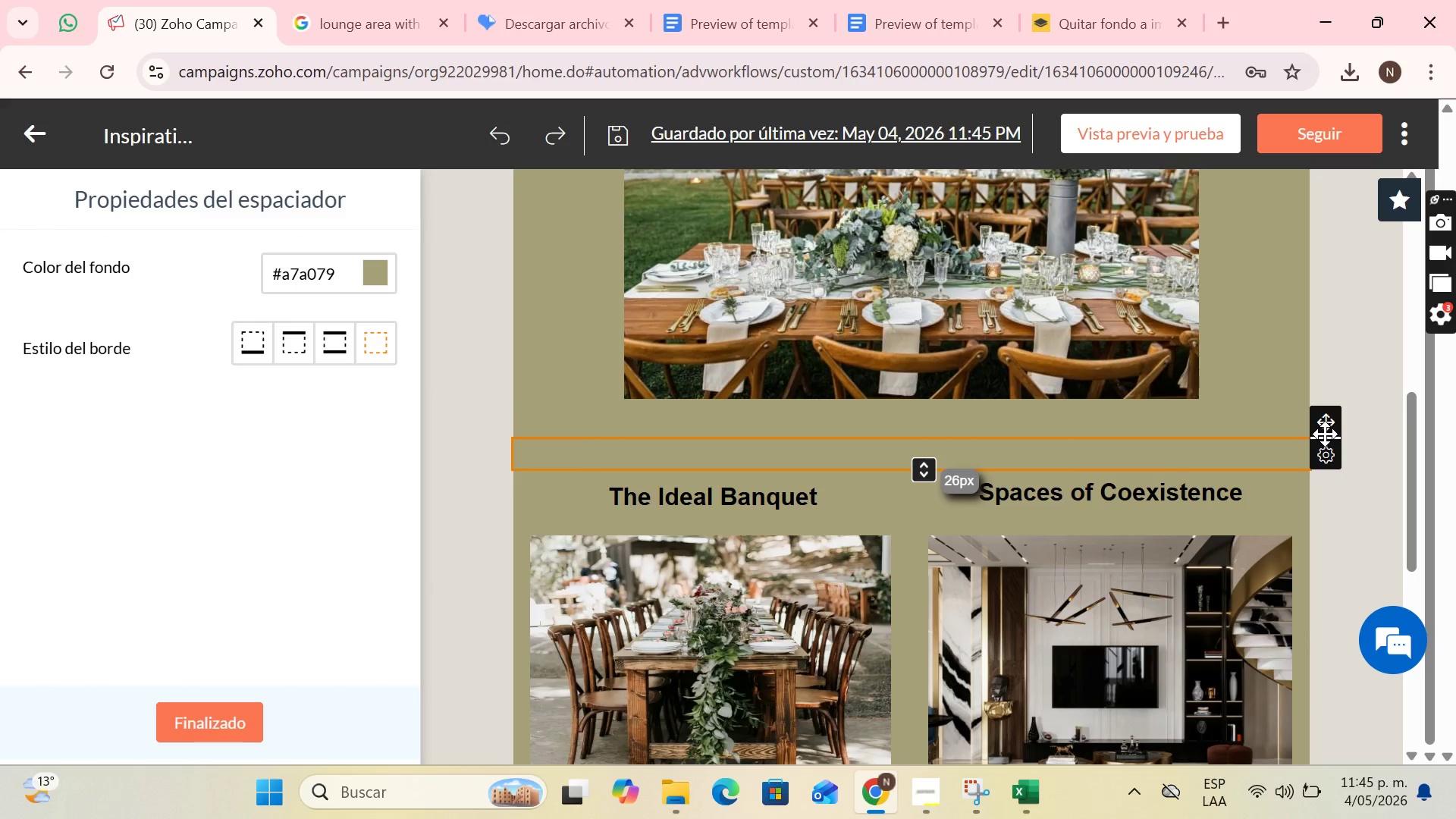 
left_click_drag(start_coordinate=[1323, 425], to_coordinate=[886, 613])
 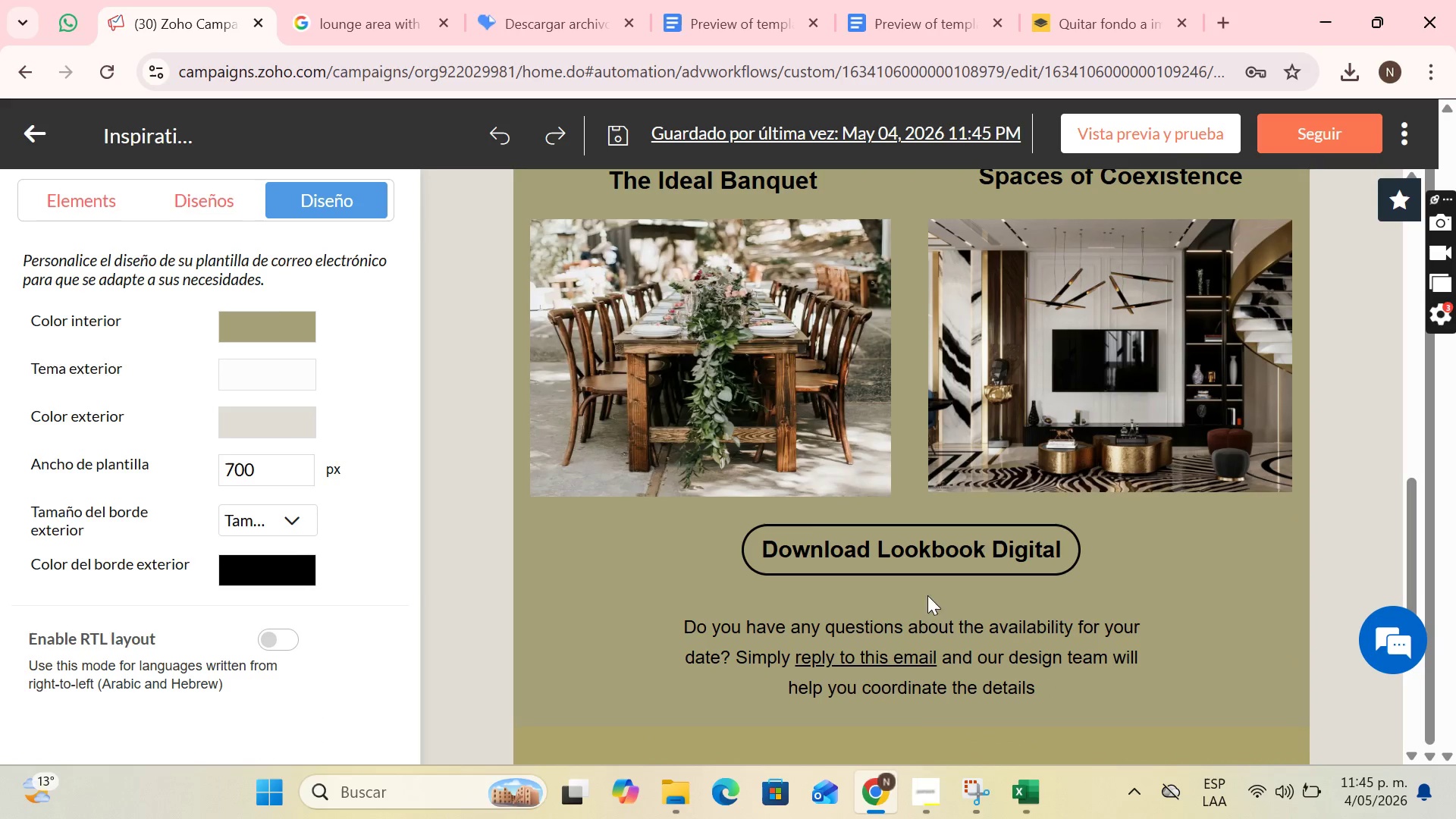 
left_click([935, 590])
 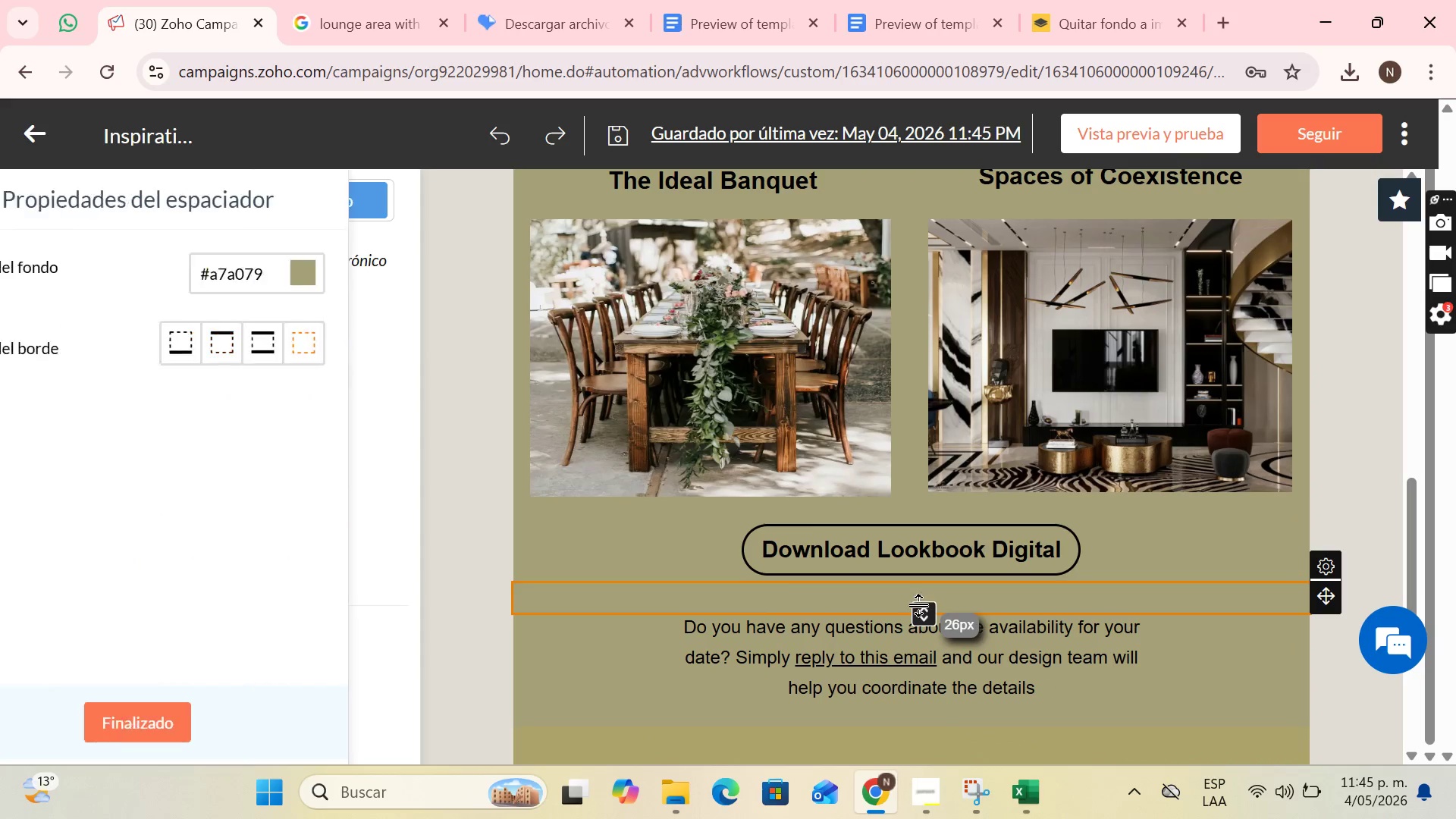 
left_click_drag(start_coordinate=[920, 606], to_coordinate=[925, 585])
 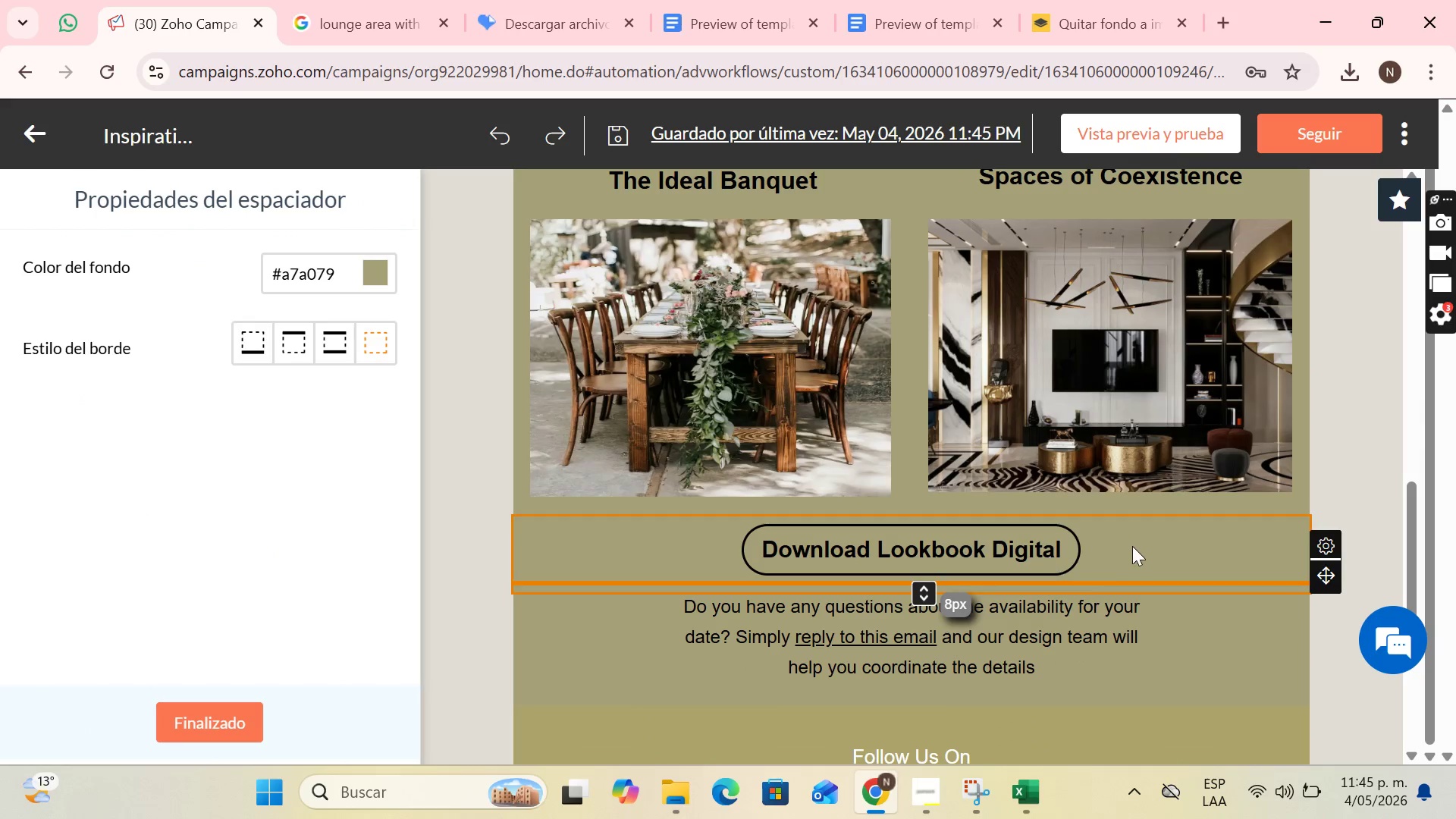 
left_click([1132, 546])
 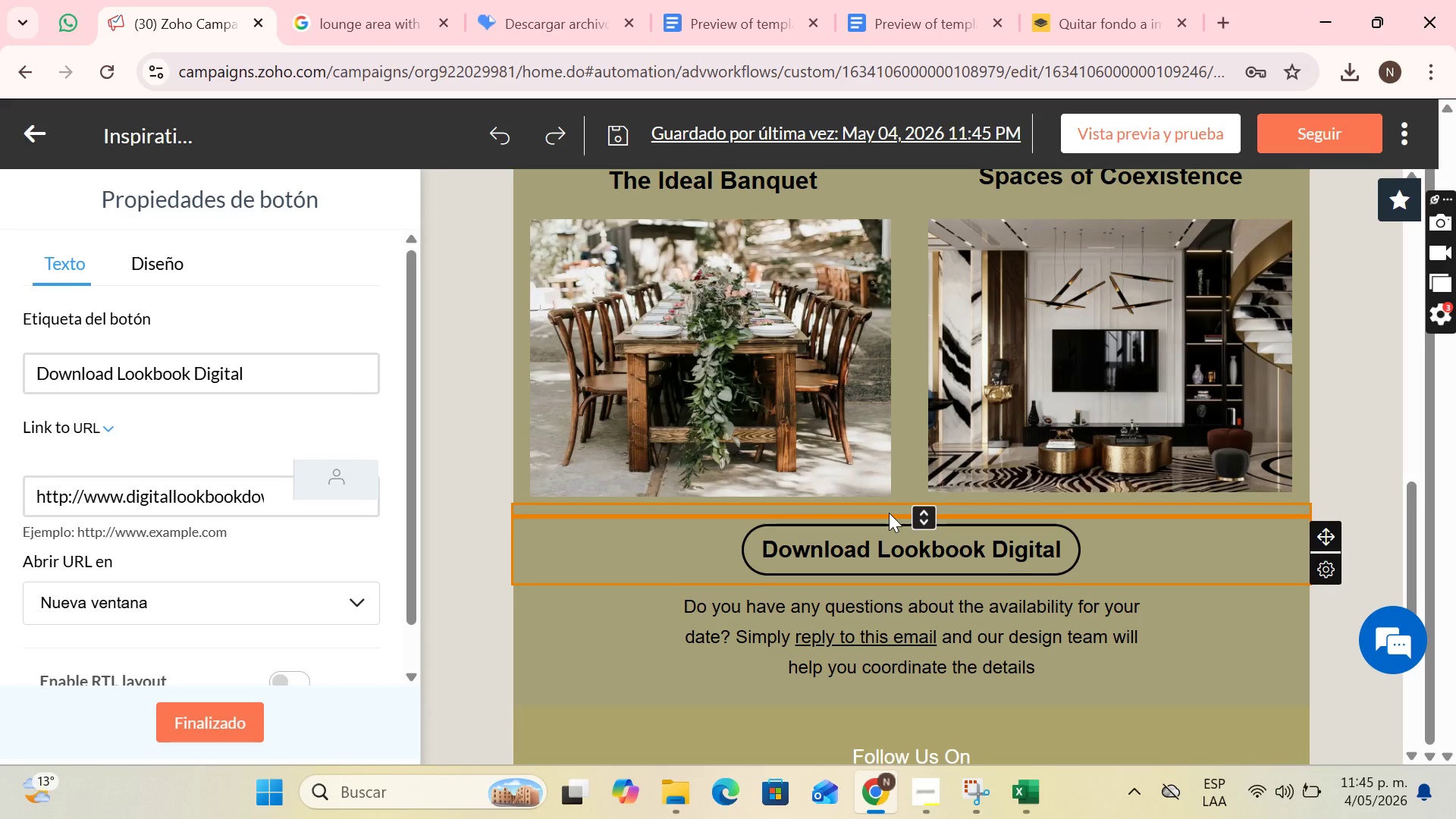 
wait(18.83)
 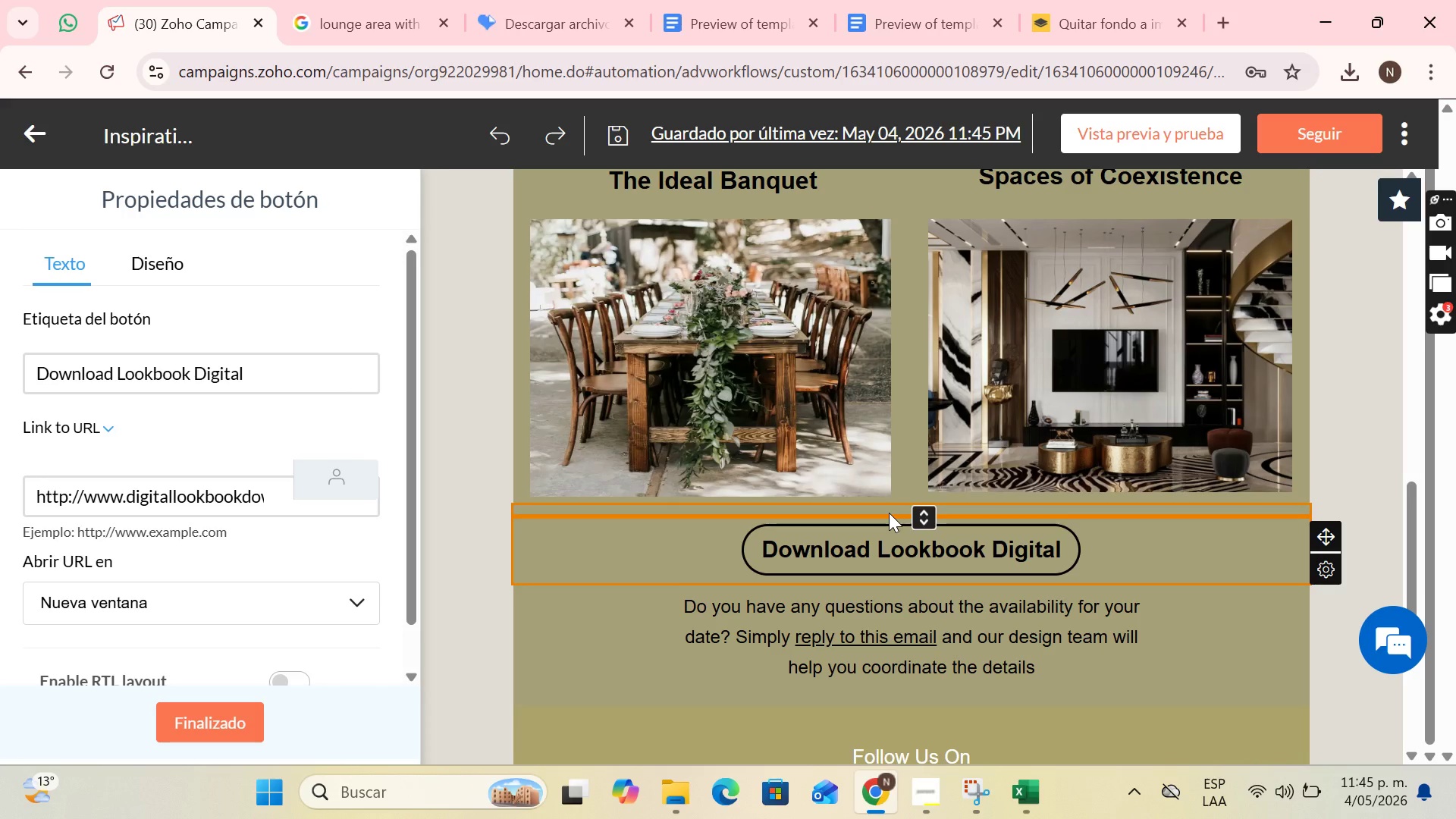 
left_click_drag(start_coordinate=[259, 366], to_coordinate=[13, 365])
 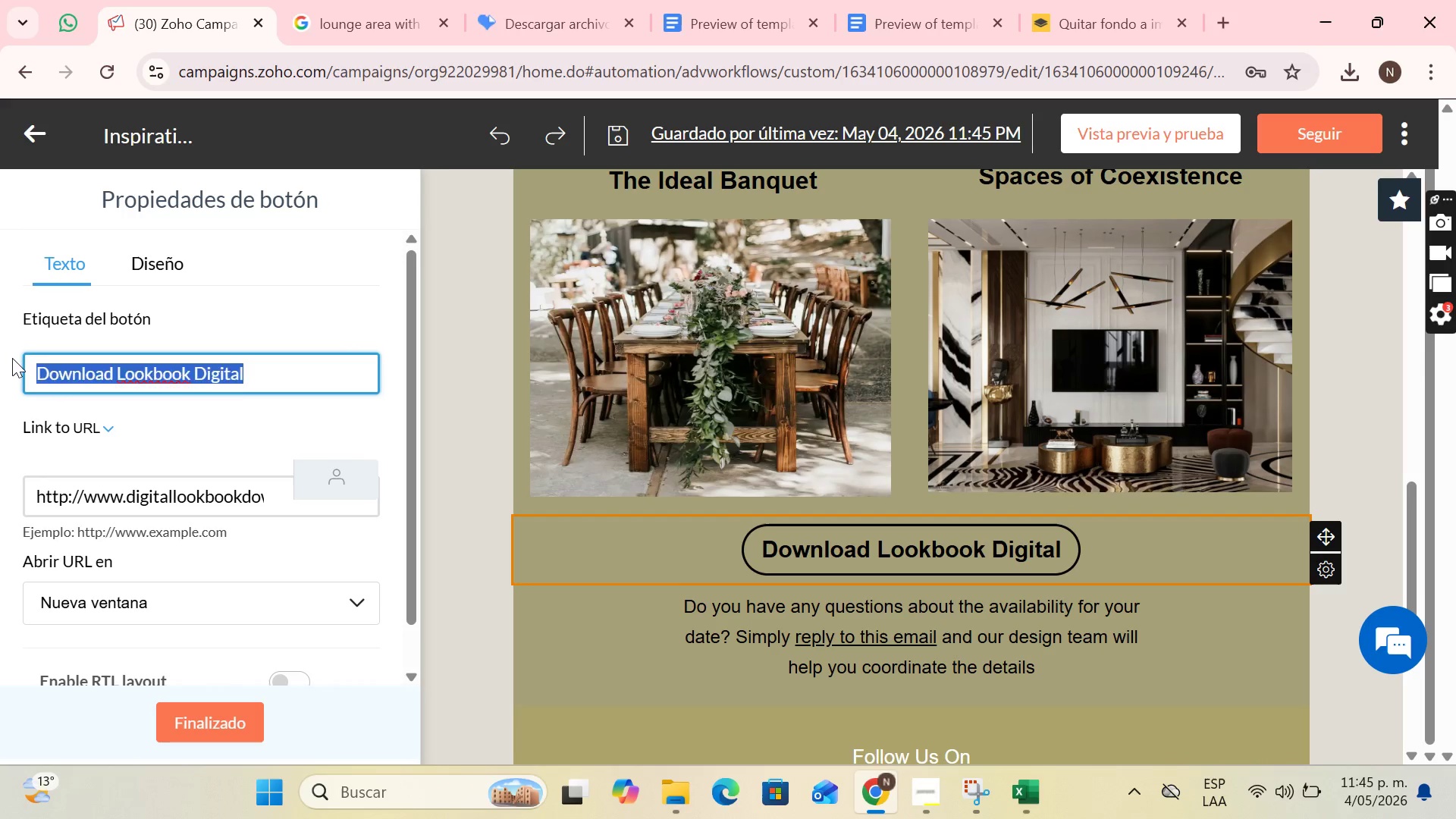 
key(Backspace)
type(S)
key(Backspace)
key(Backspace)
type(w)
key(Backspace)
type(View Packages)
 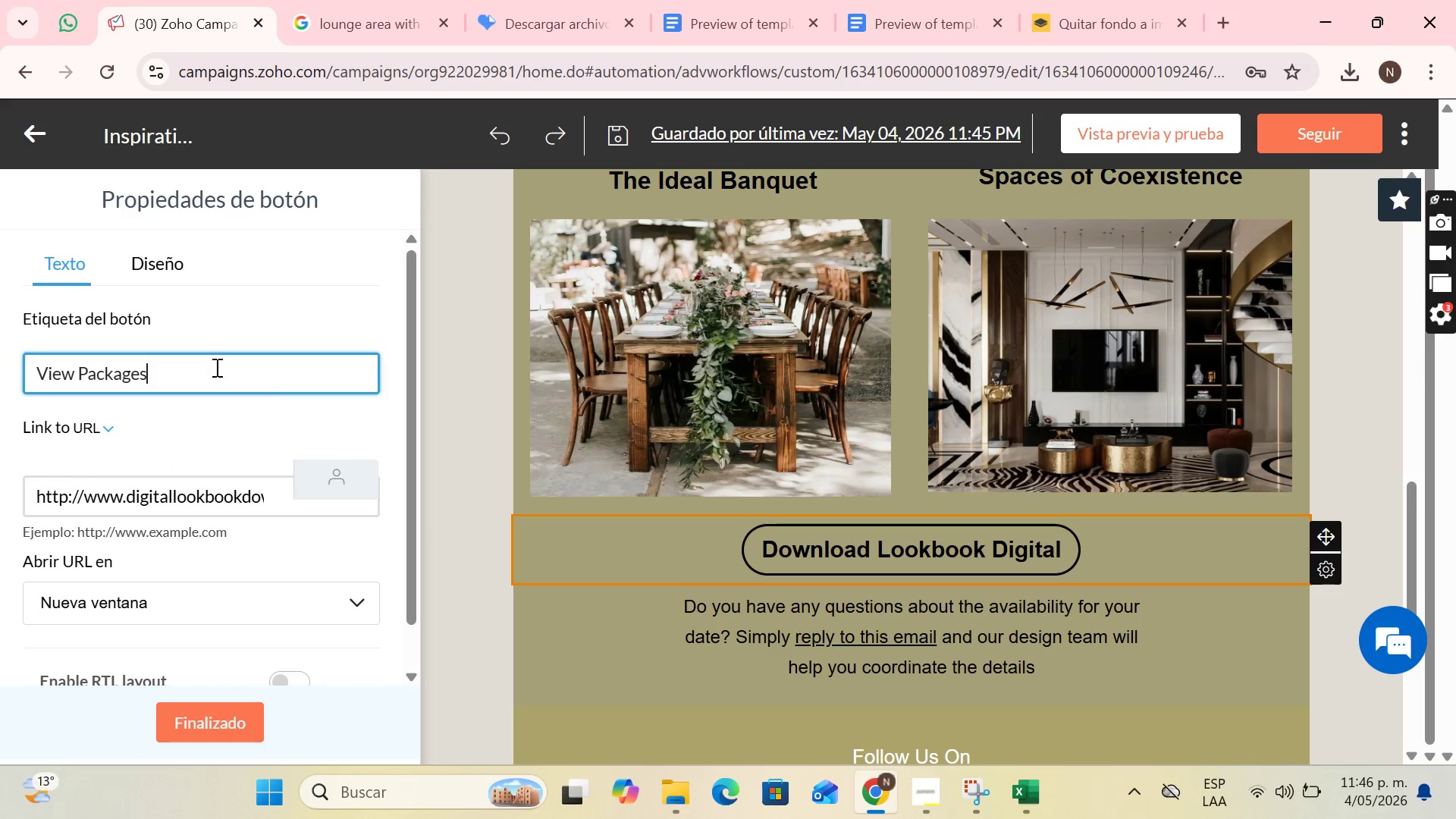 
scroll: coordinate [274, 420], scroll_direction: down, amount: 1.0
 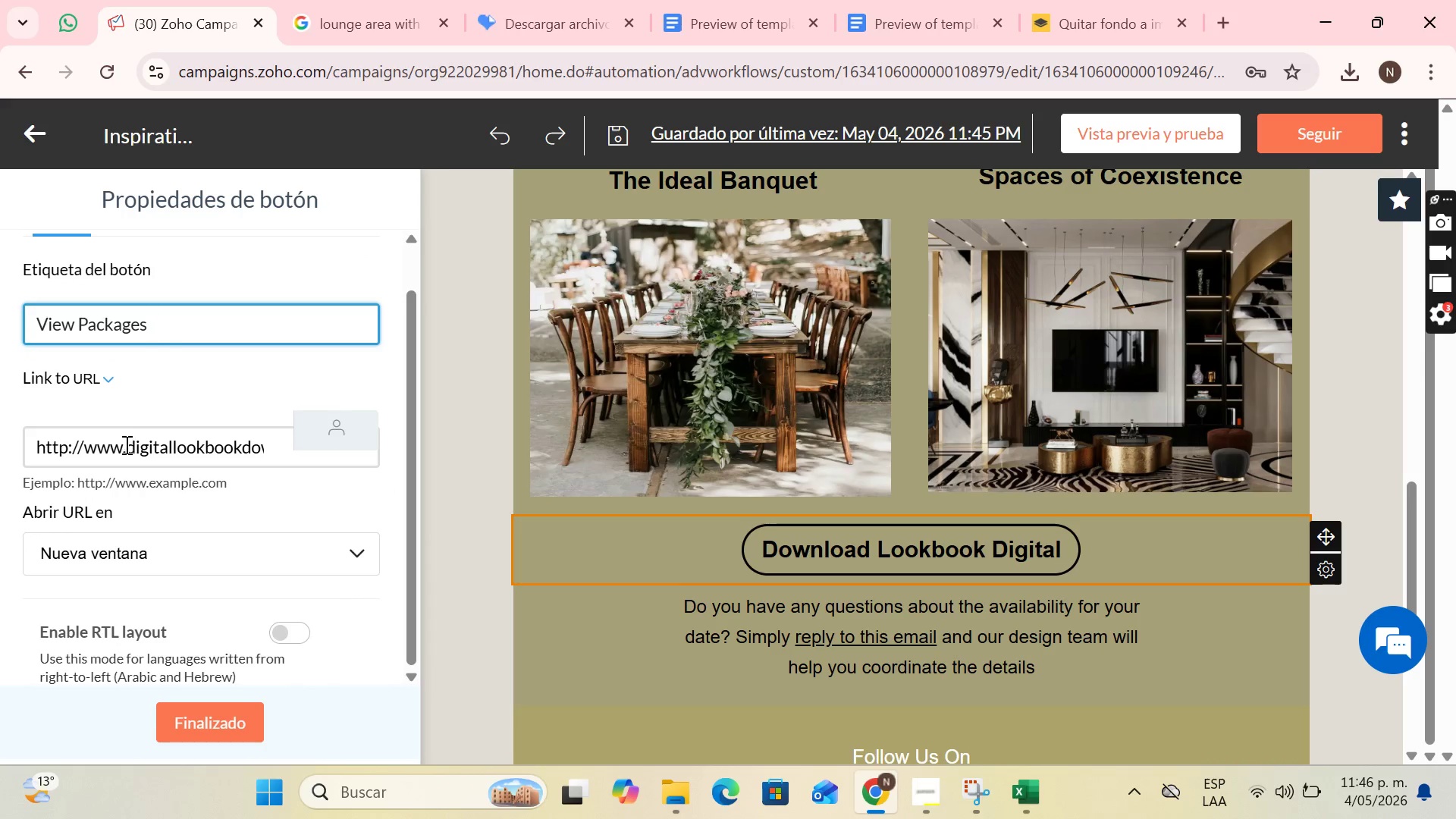 
left_click_drag(start_coordinate=[125, 444], to_coordinate=[228, 451])
 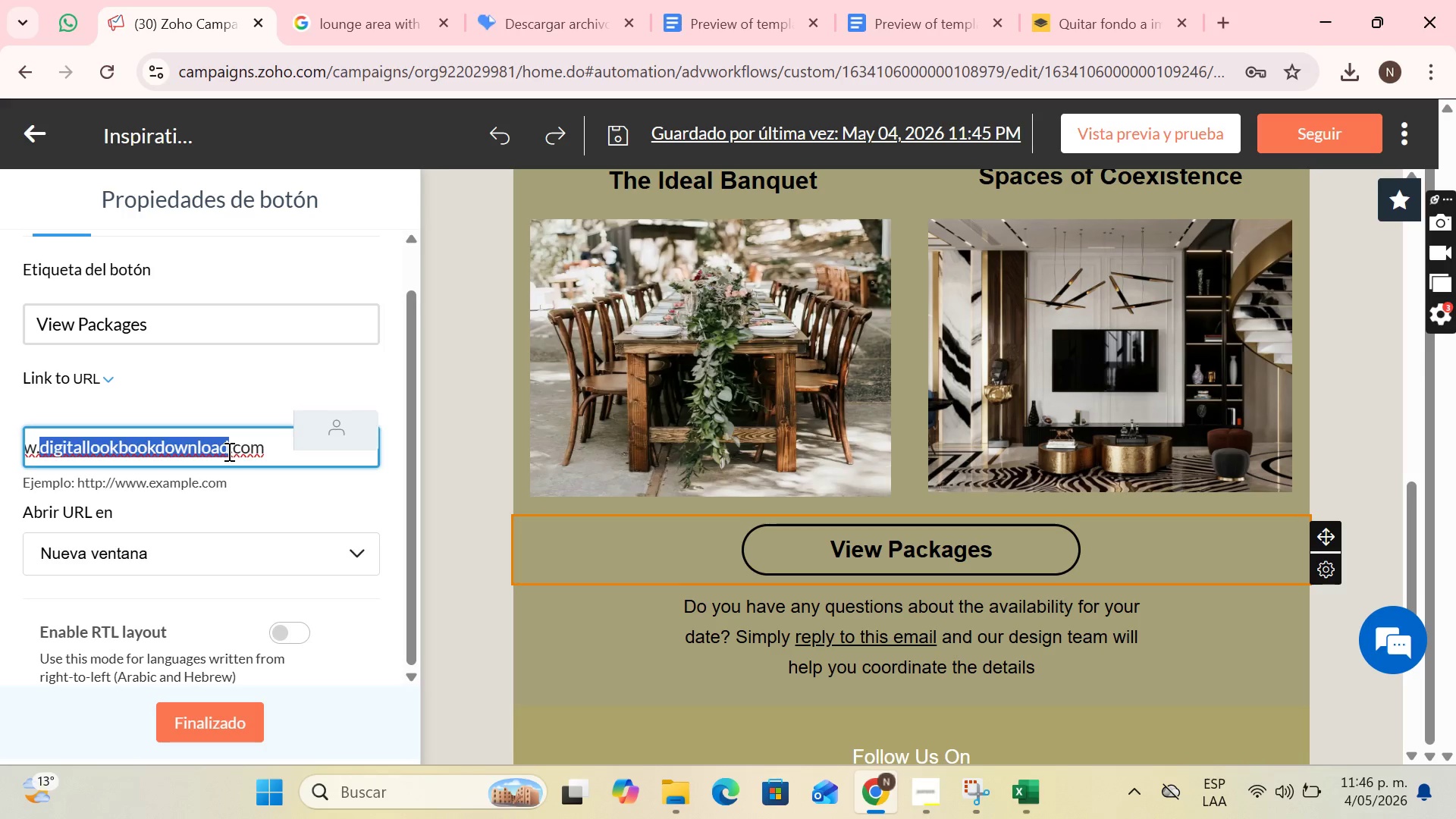 
key(Backspace)
type(V)
key(Backspace)
type(view )
key(Backspace)
type(packages)
 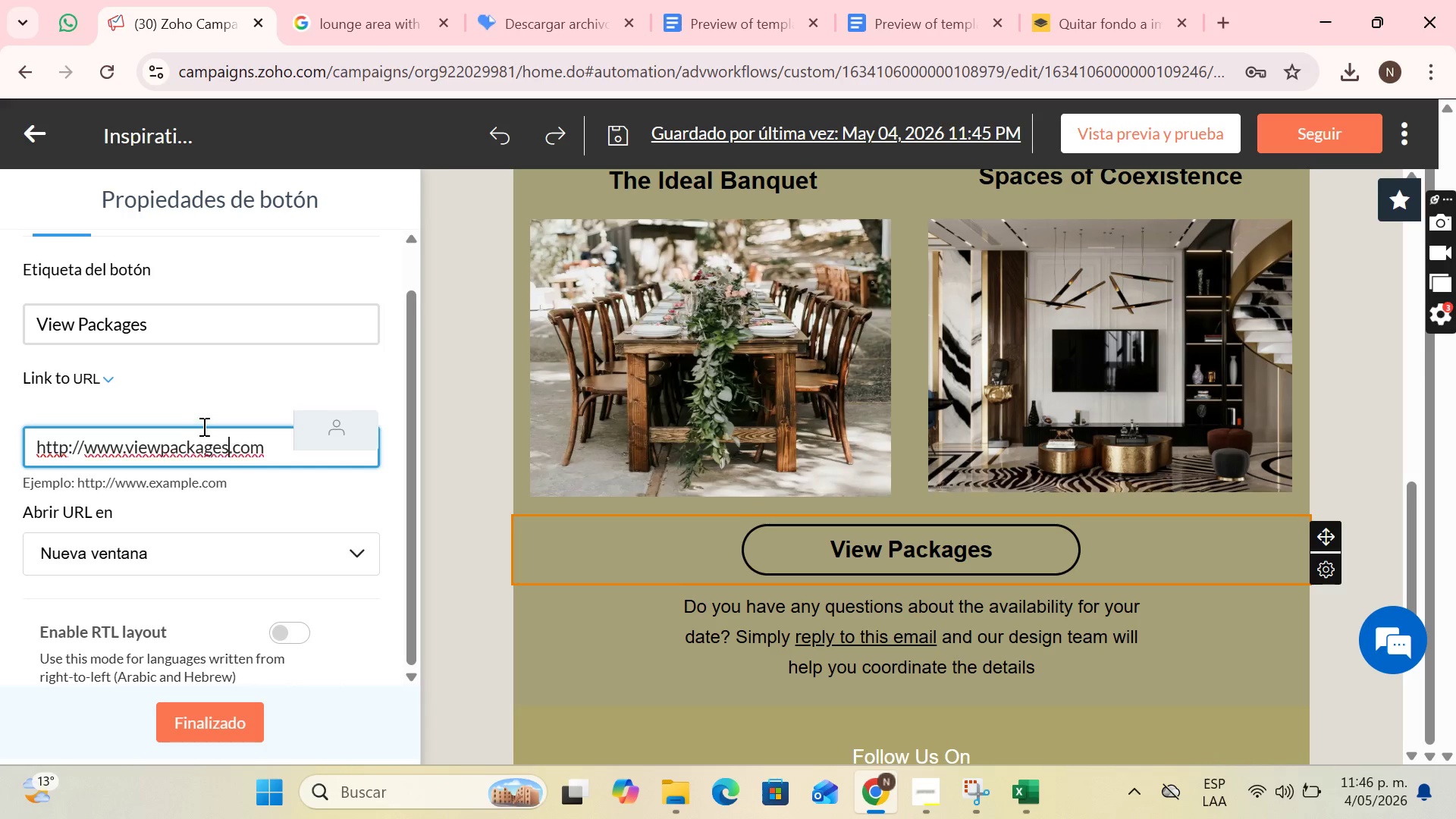 
left_click([221, 715])
 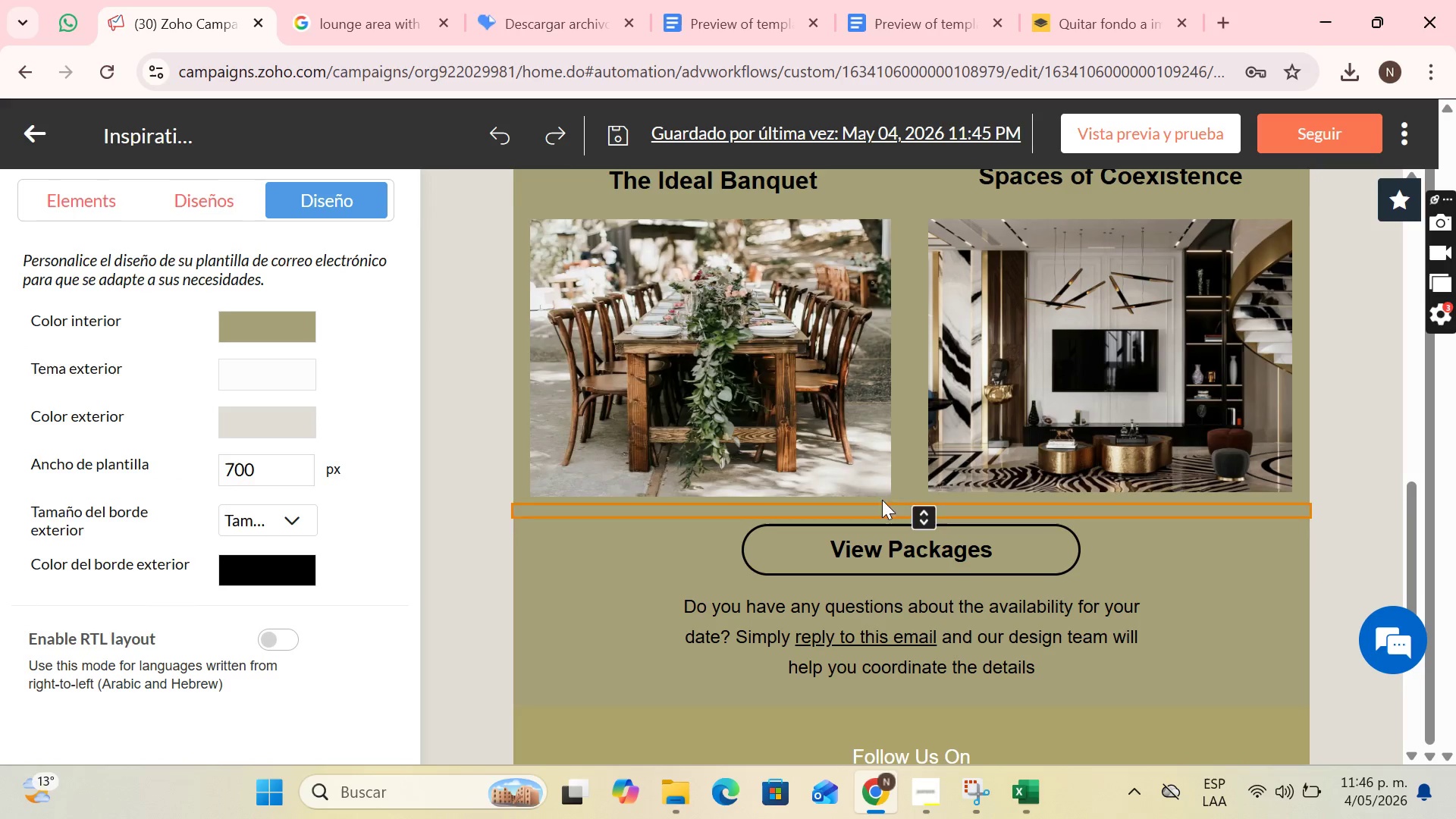 
scroll: coordinate [959, 485], scroll_direction: down, amount: 6.0
 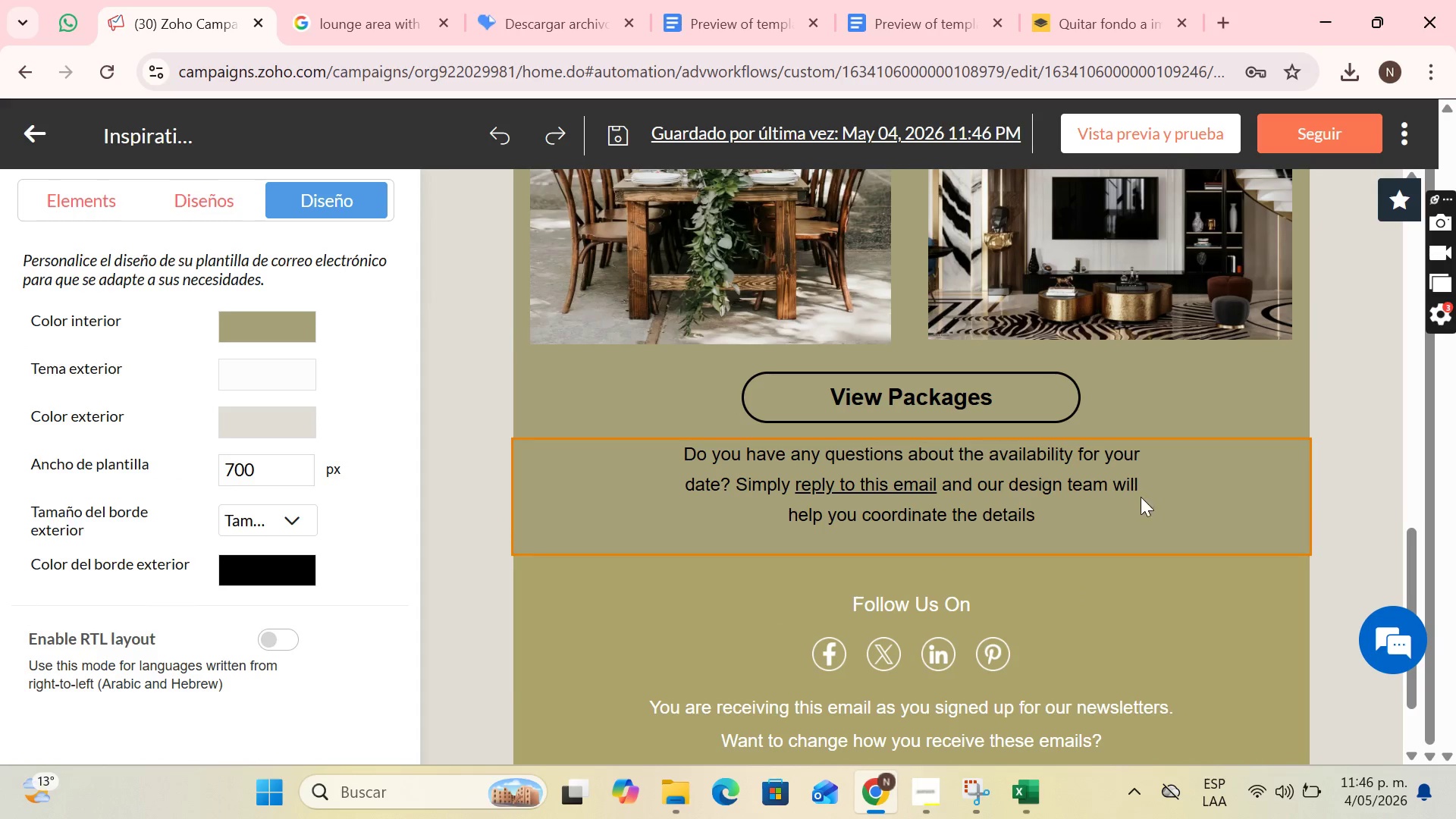 
left_click([1085, 514])
 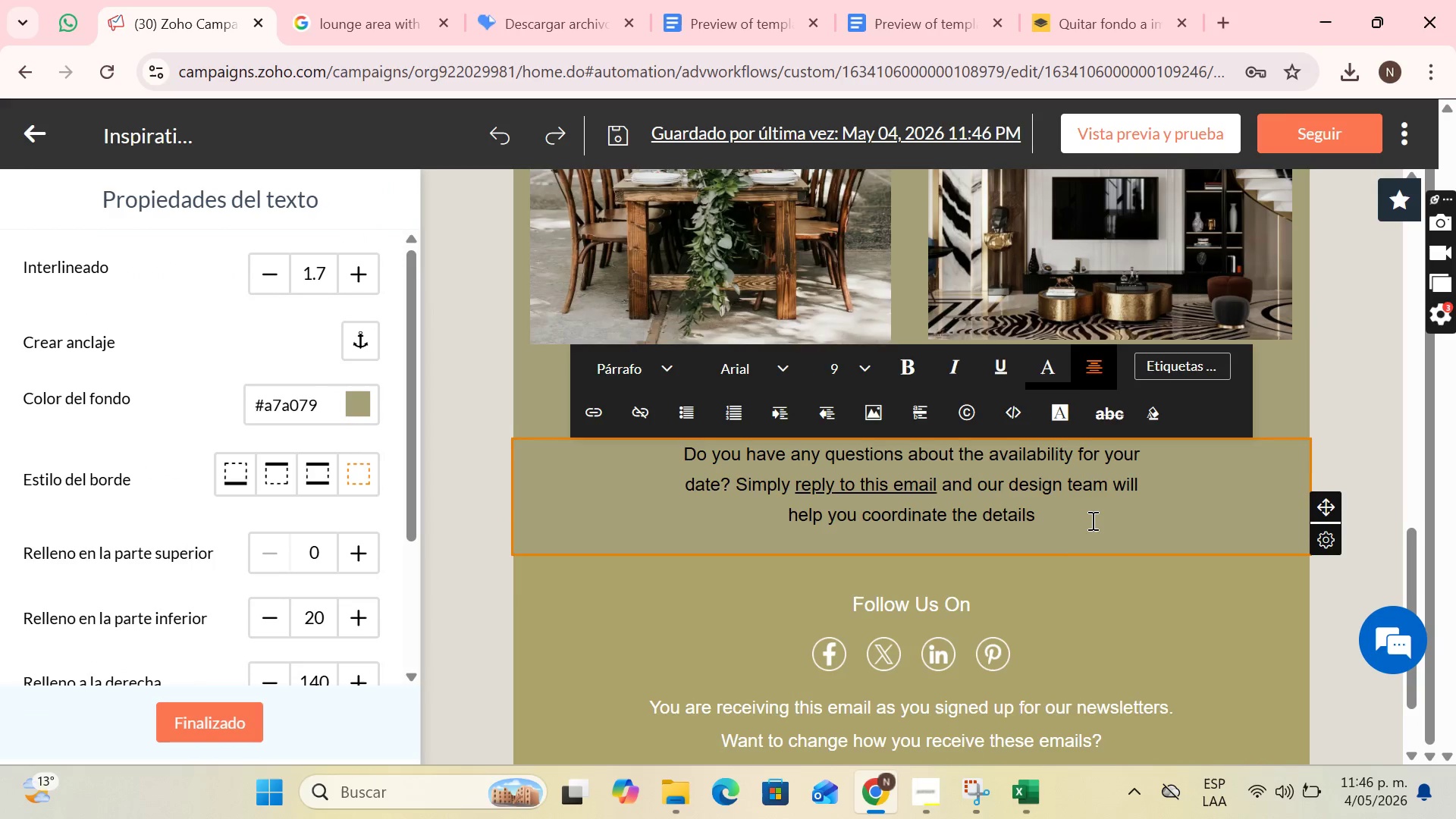 
scroll: coordinate [1099, 535], scroll_direction: up, amount: 11.0
 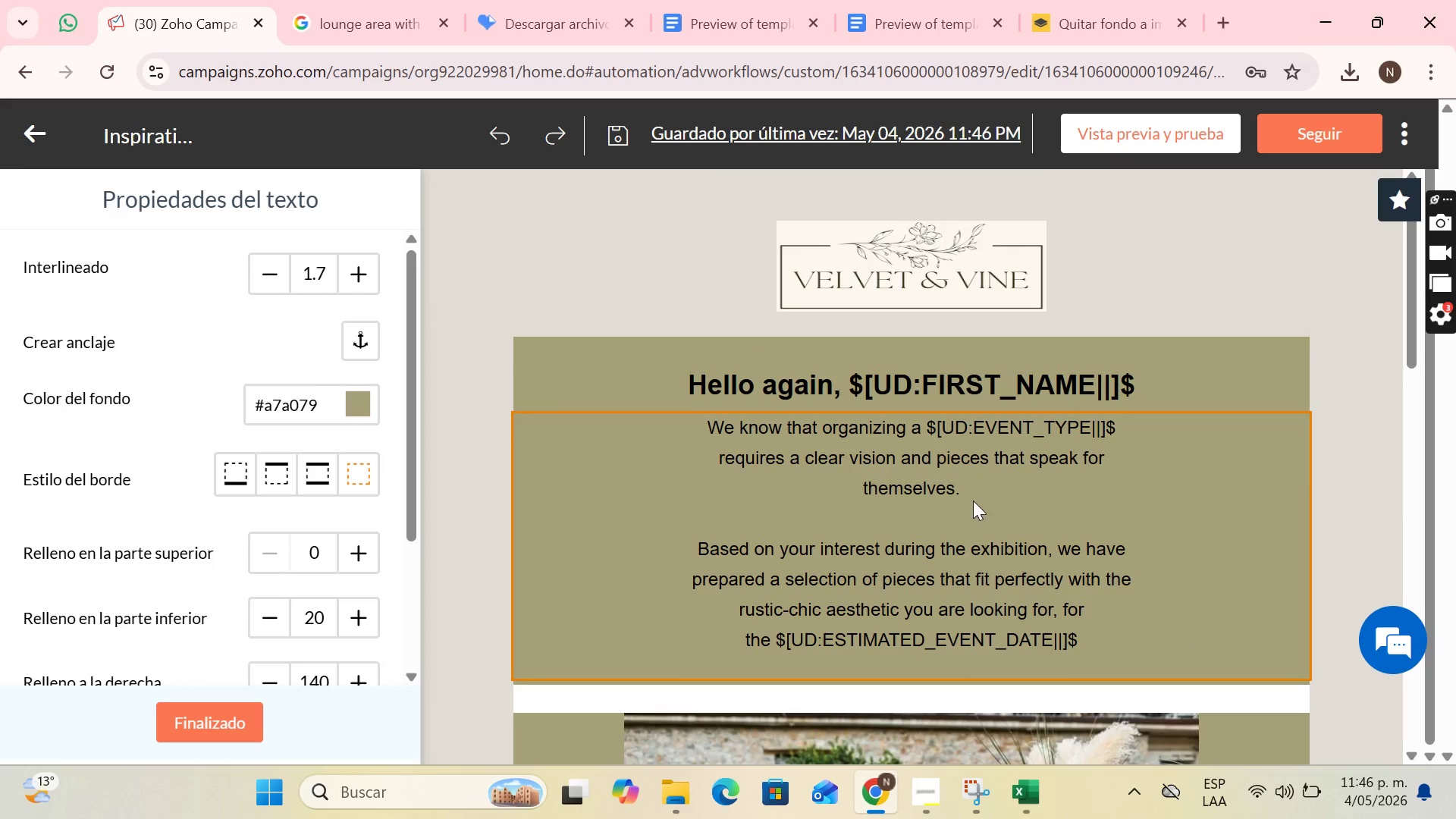 
left_click([953, 516])
 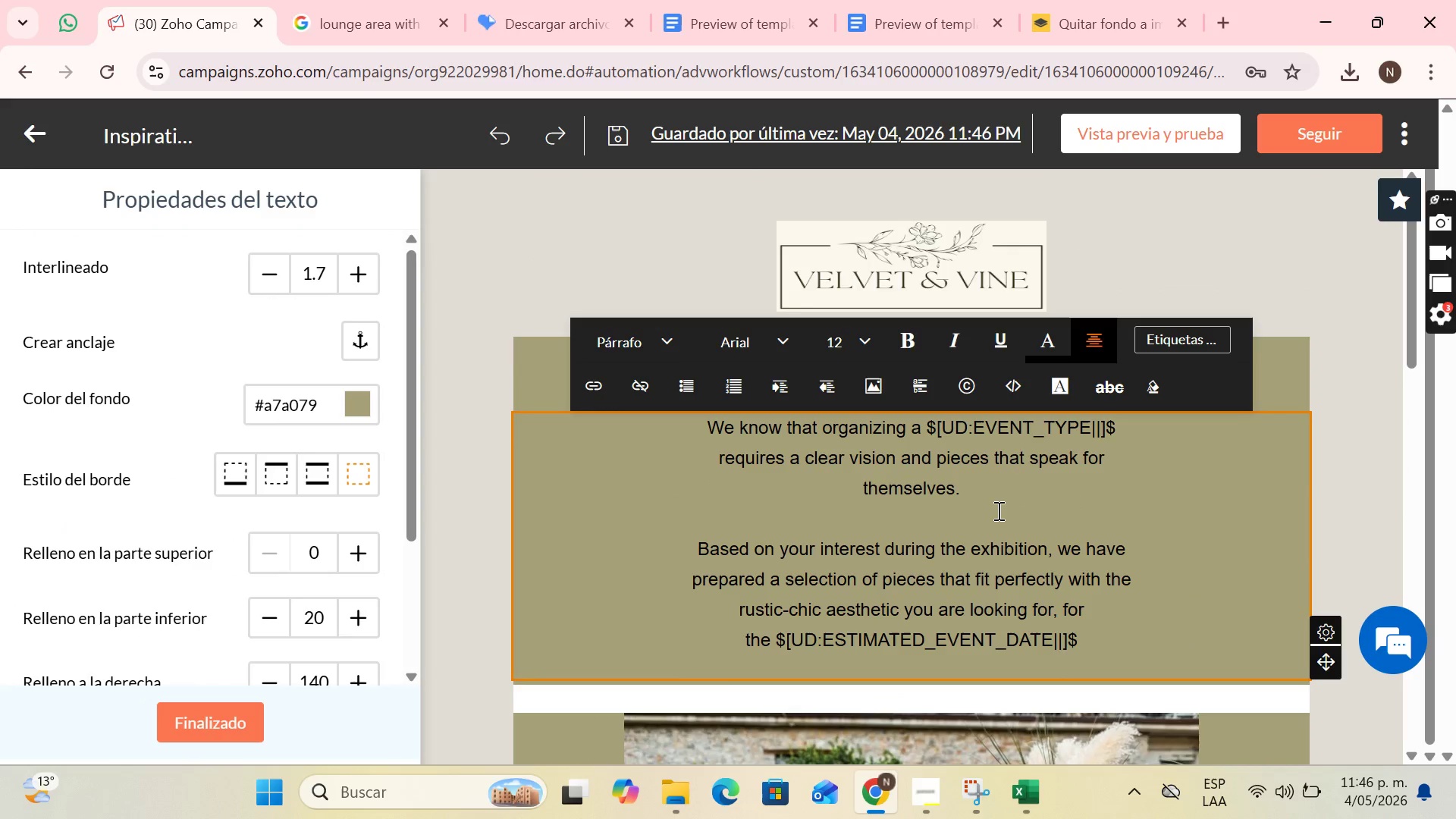 
key(Backspace)
 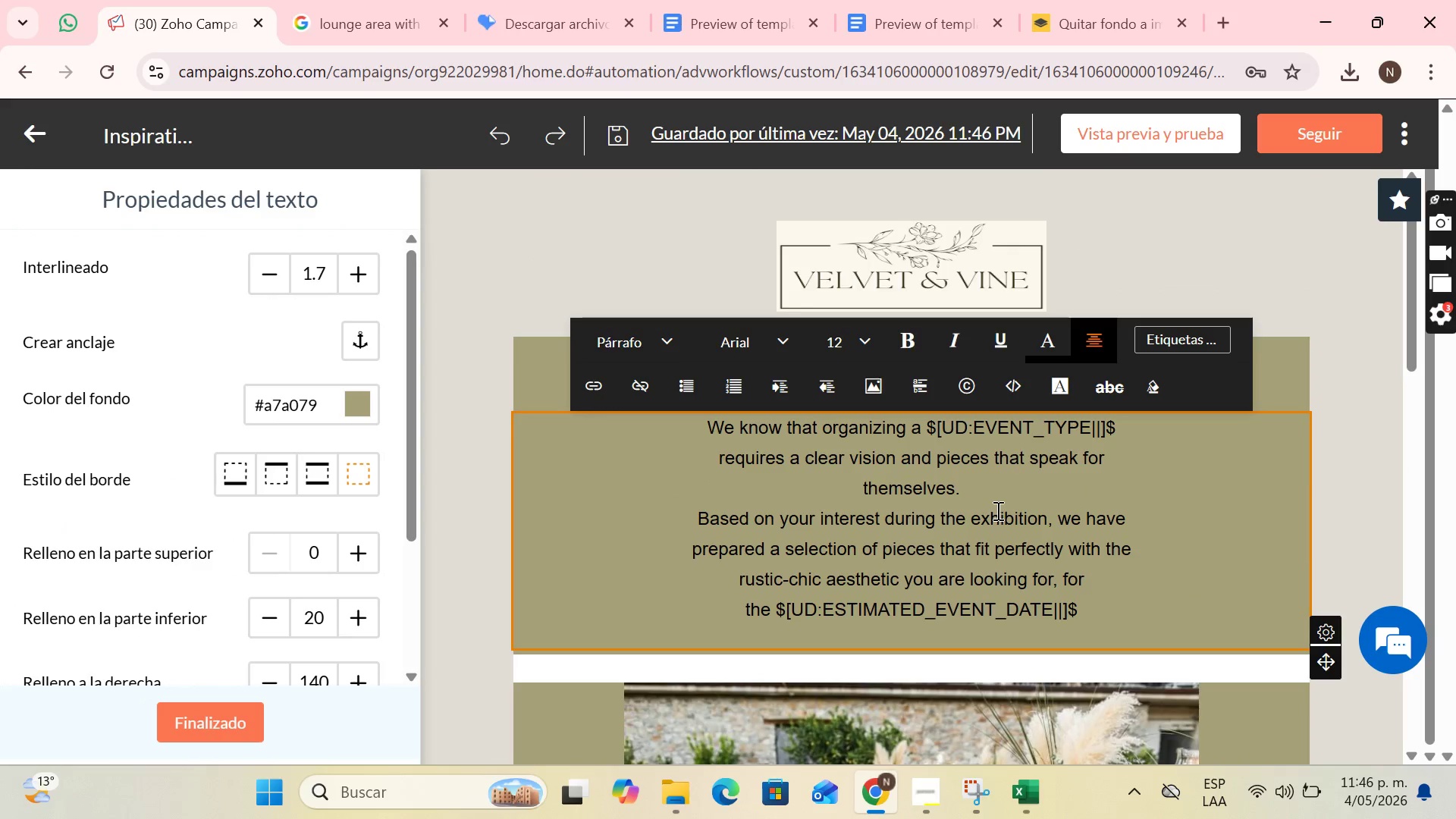 
scroll: coordinate [996, 510], scroll_direction: up, amount: 2.0
 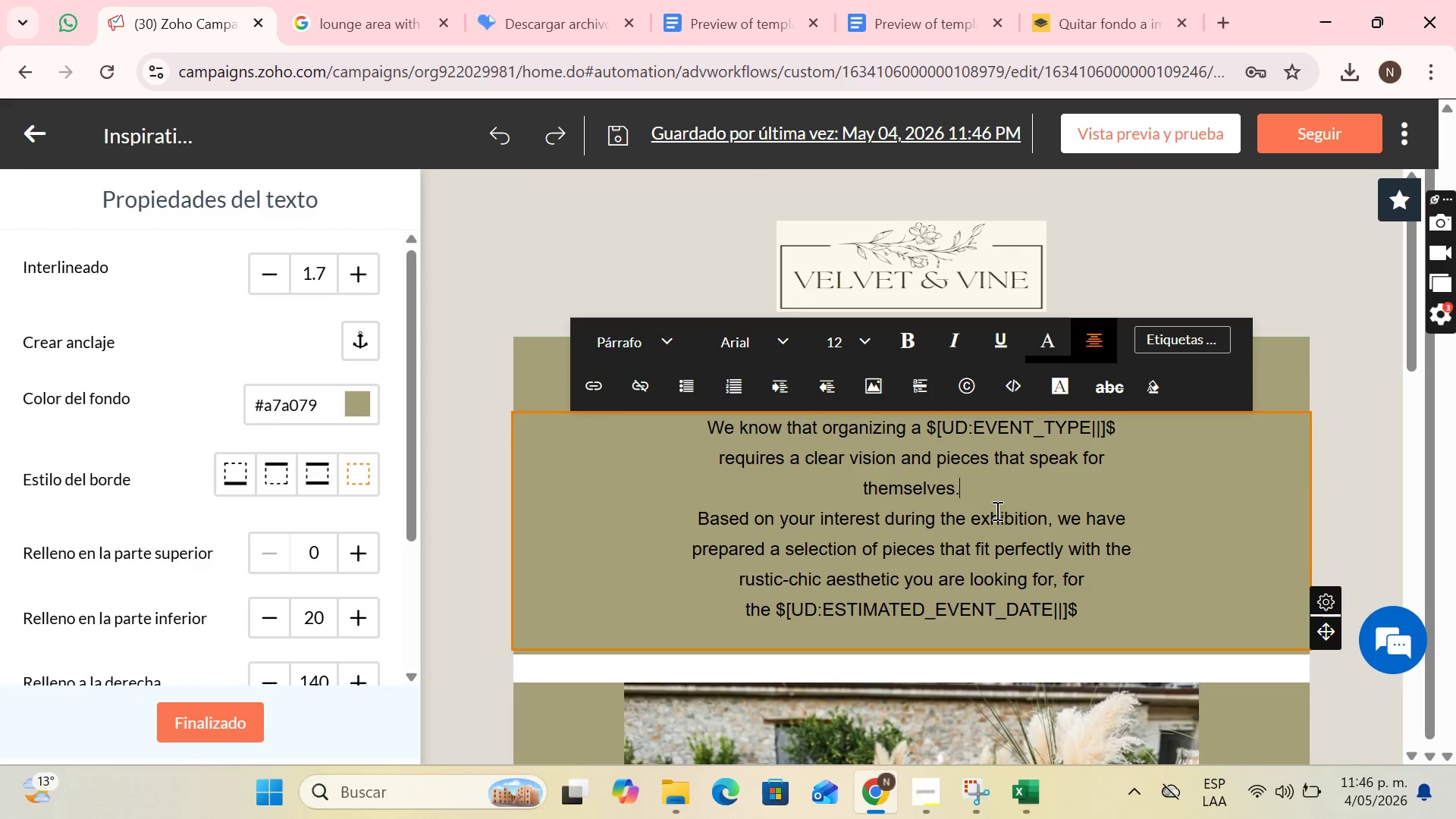 
scroll: coordinate [996, 510], scroll_direction: down, amount: 3.0
 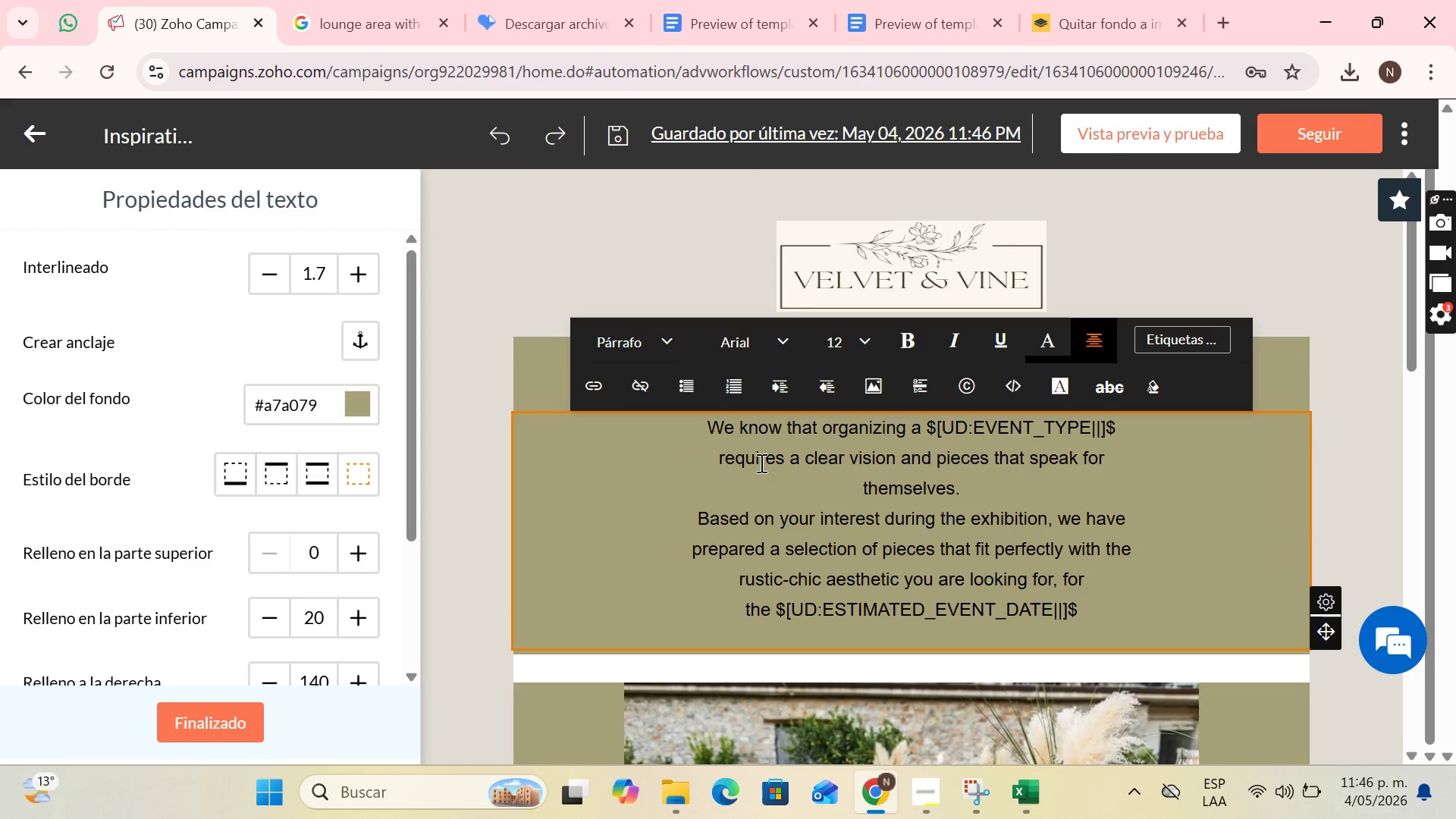 
left_click([760, 463])
 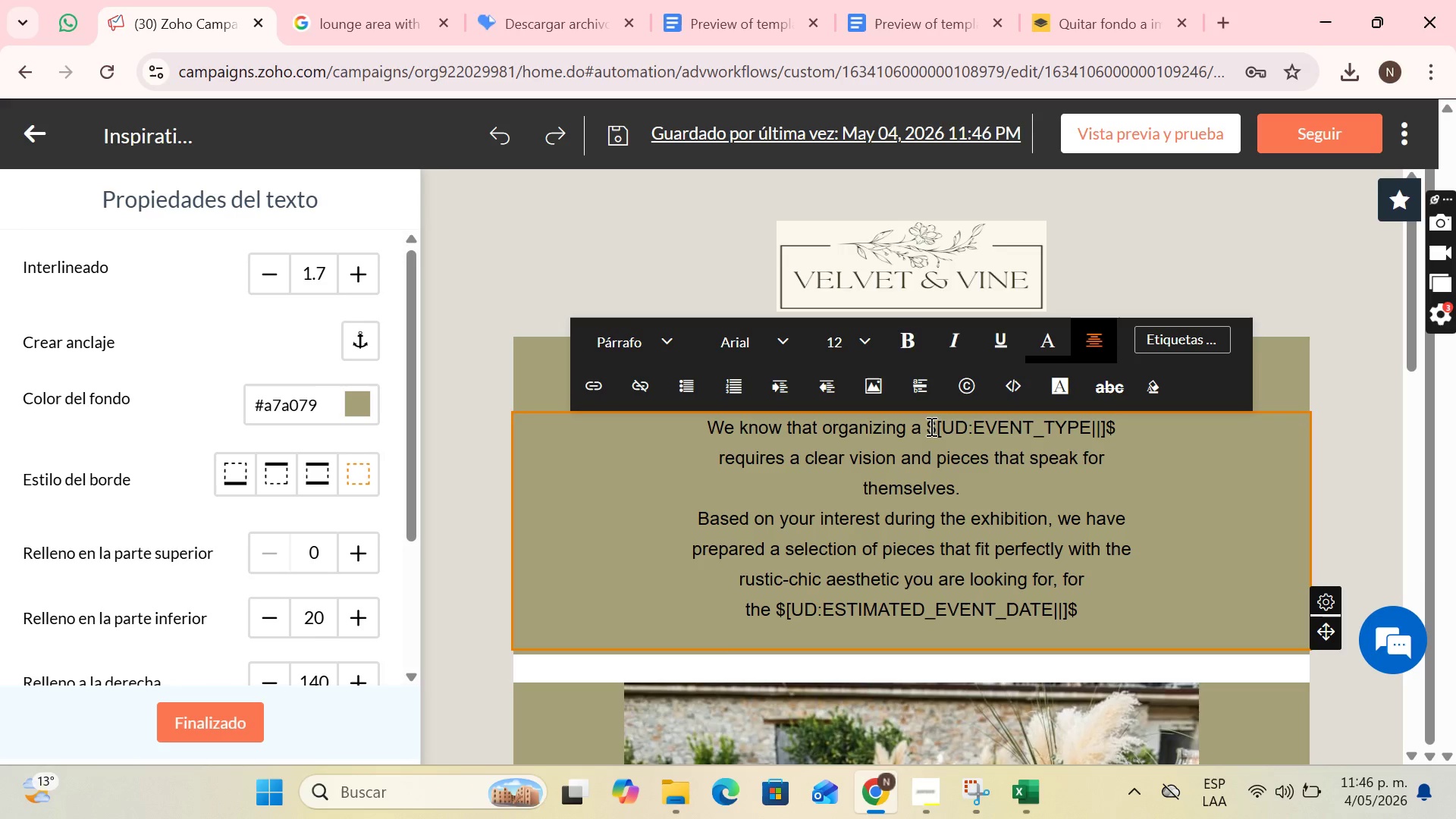 
left_click_drag(start_coordinate=[930, 425], to_coordinate=[997, 485])
 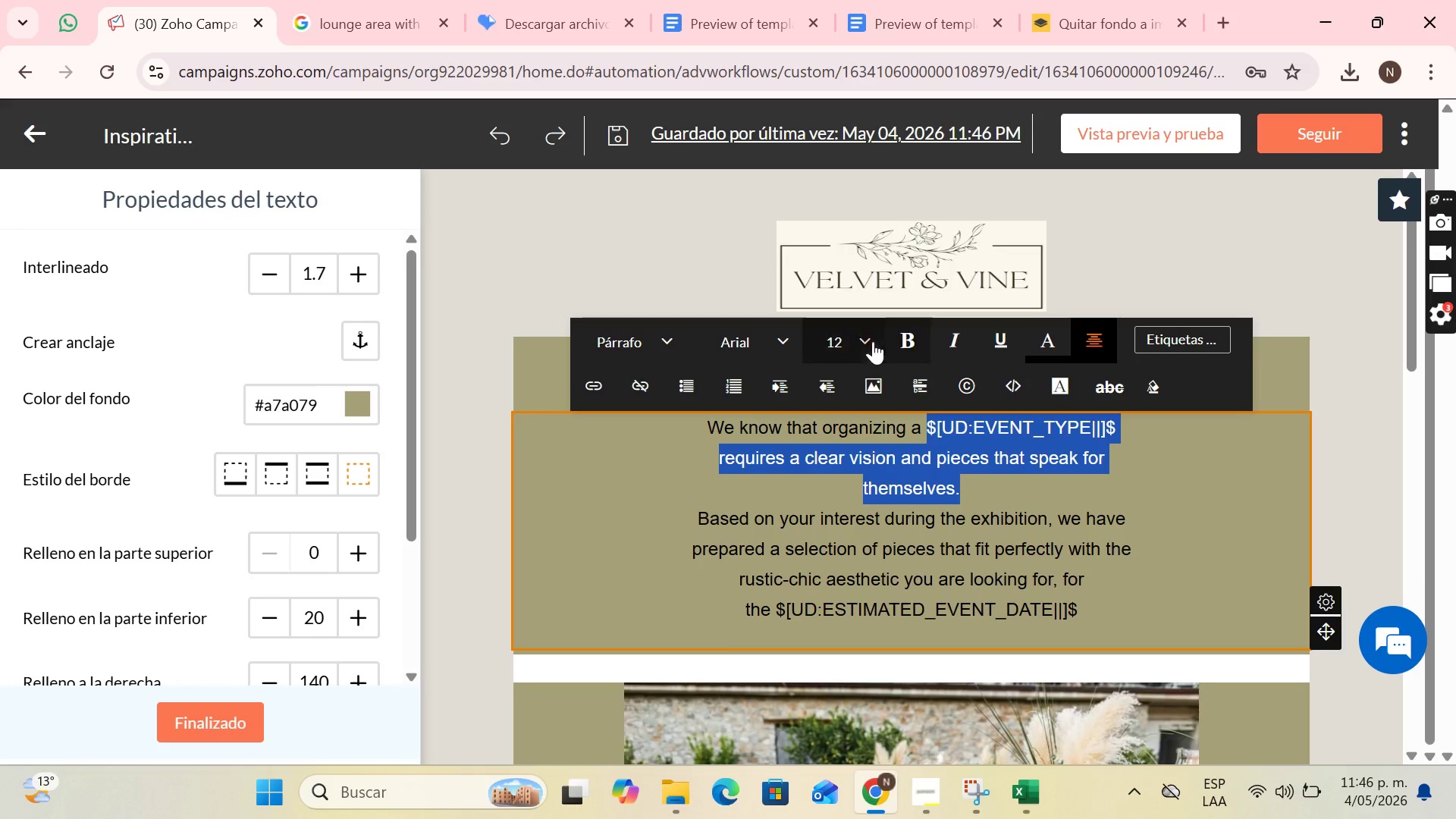 
double_click([1084, 503])
 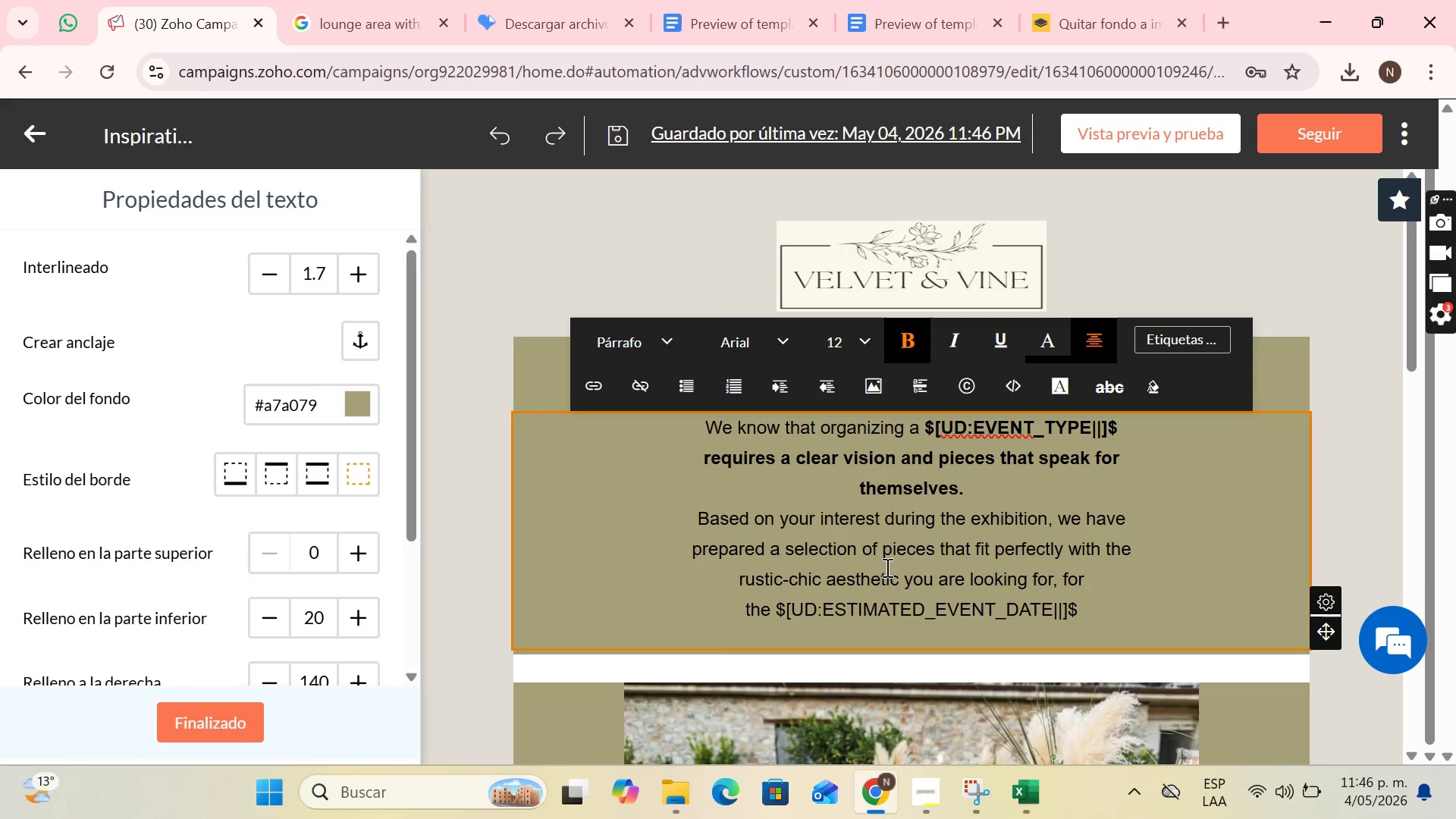 
left_click_drag(start_coordinate=[777, 607], to_coordinate=[1141, 605])
 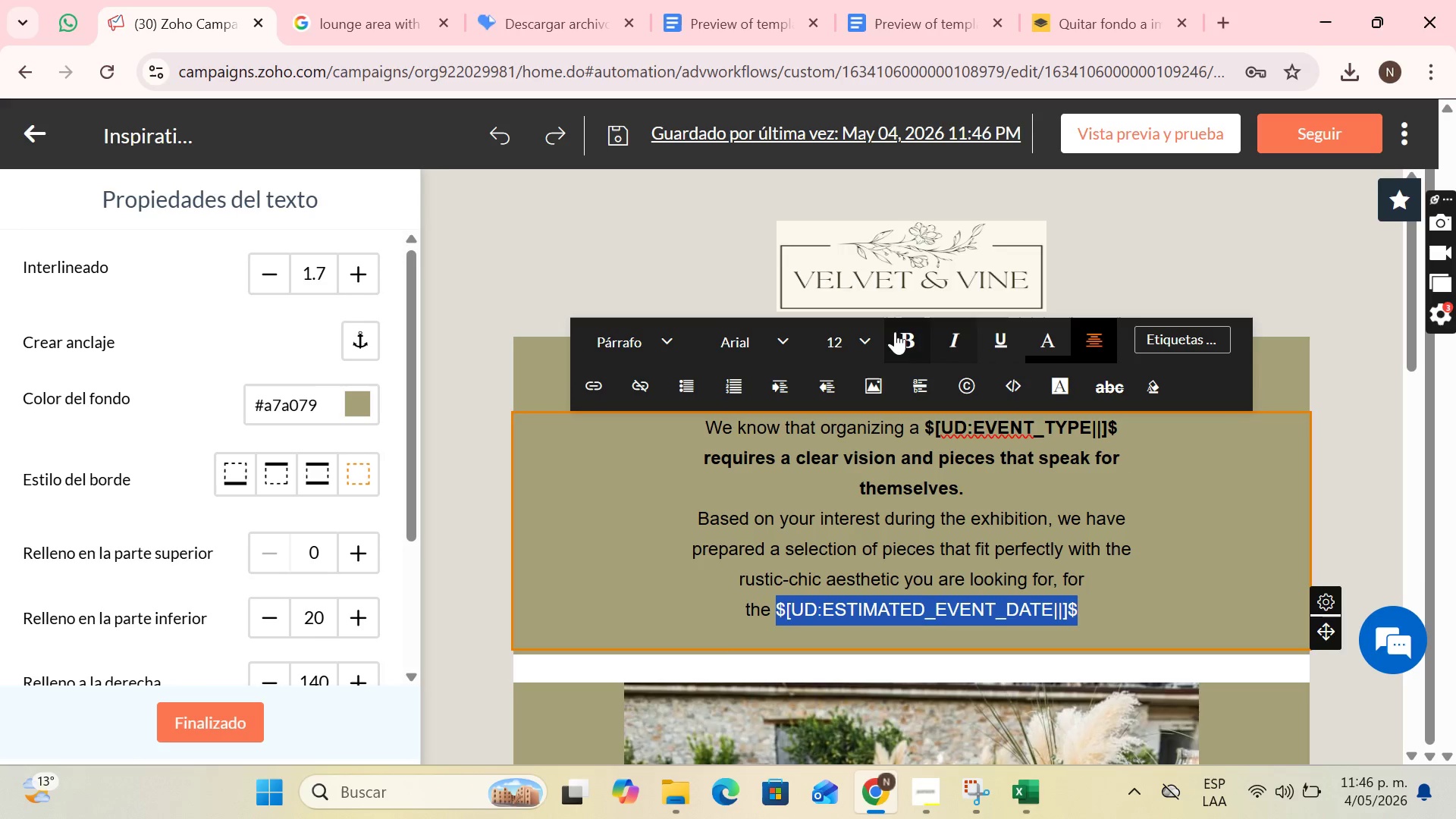 
left_click([896, 333])
 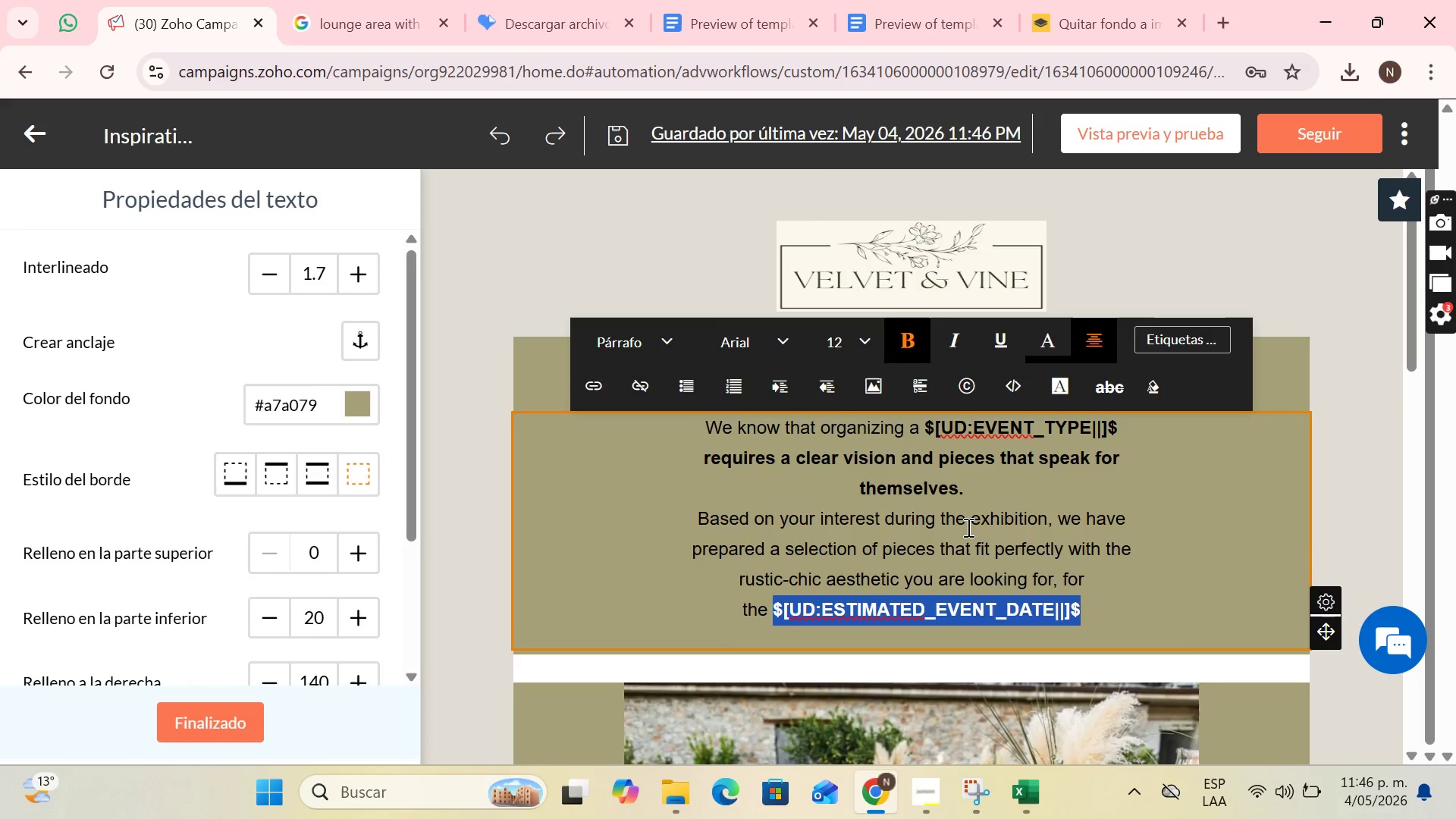 
scroll: coordinate [997, 466], scroll_direction: down, amount: 10.0
 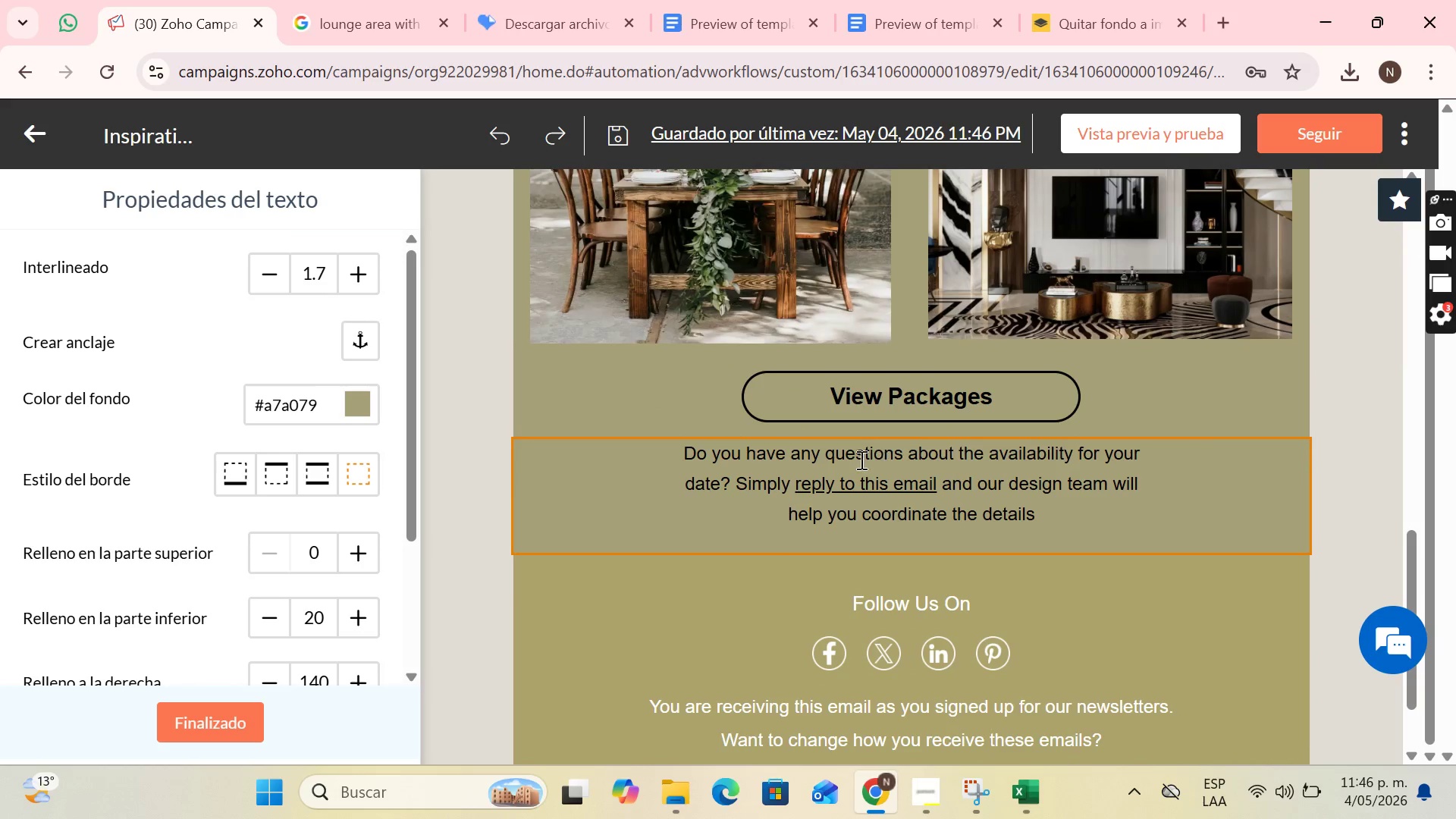 
left_click([852, 461])
 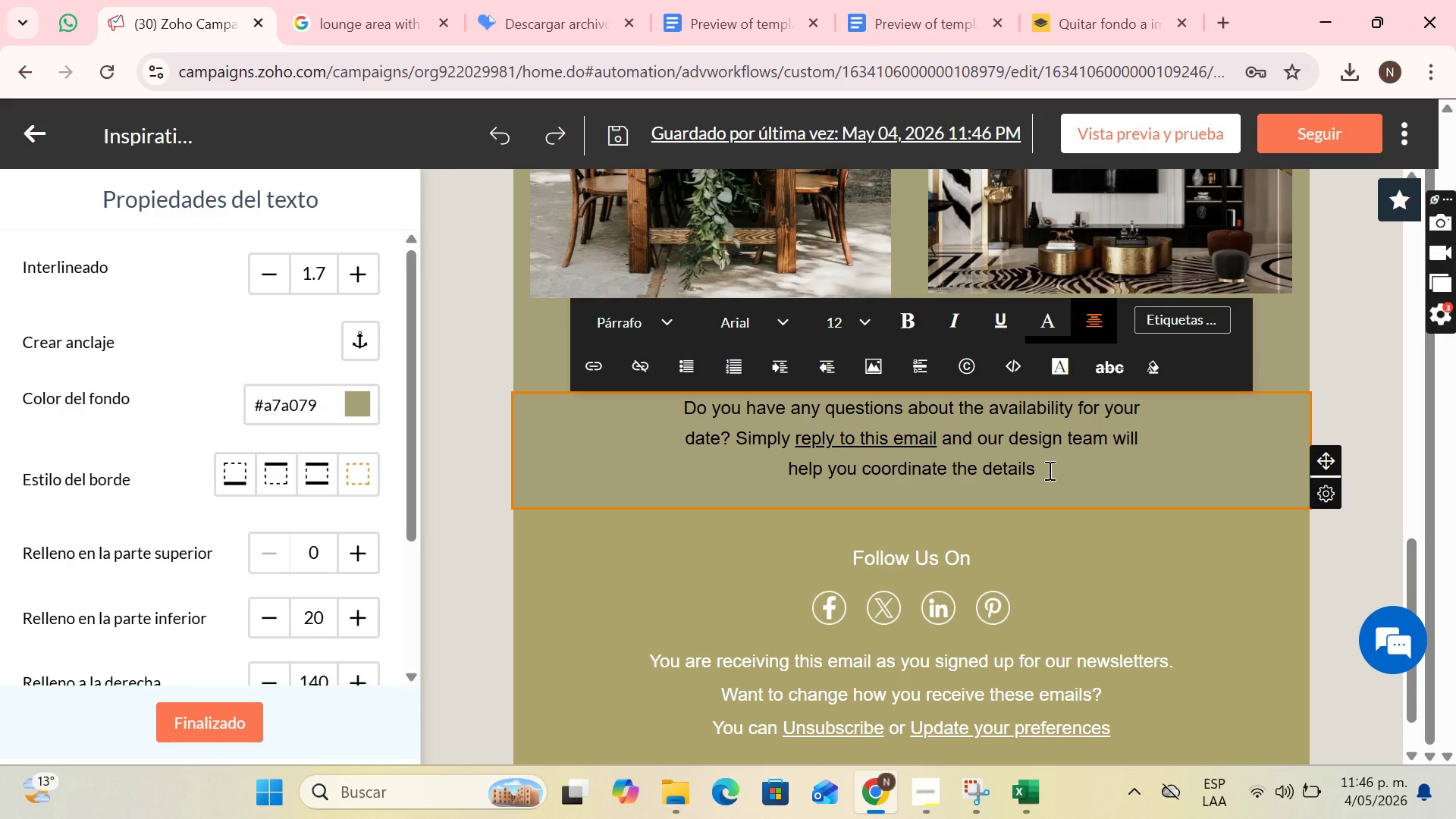 
wait(5.19)
 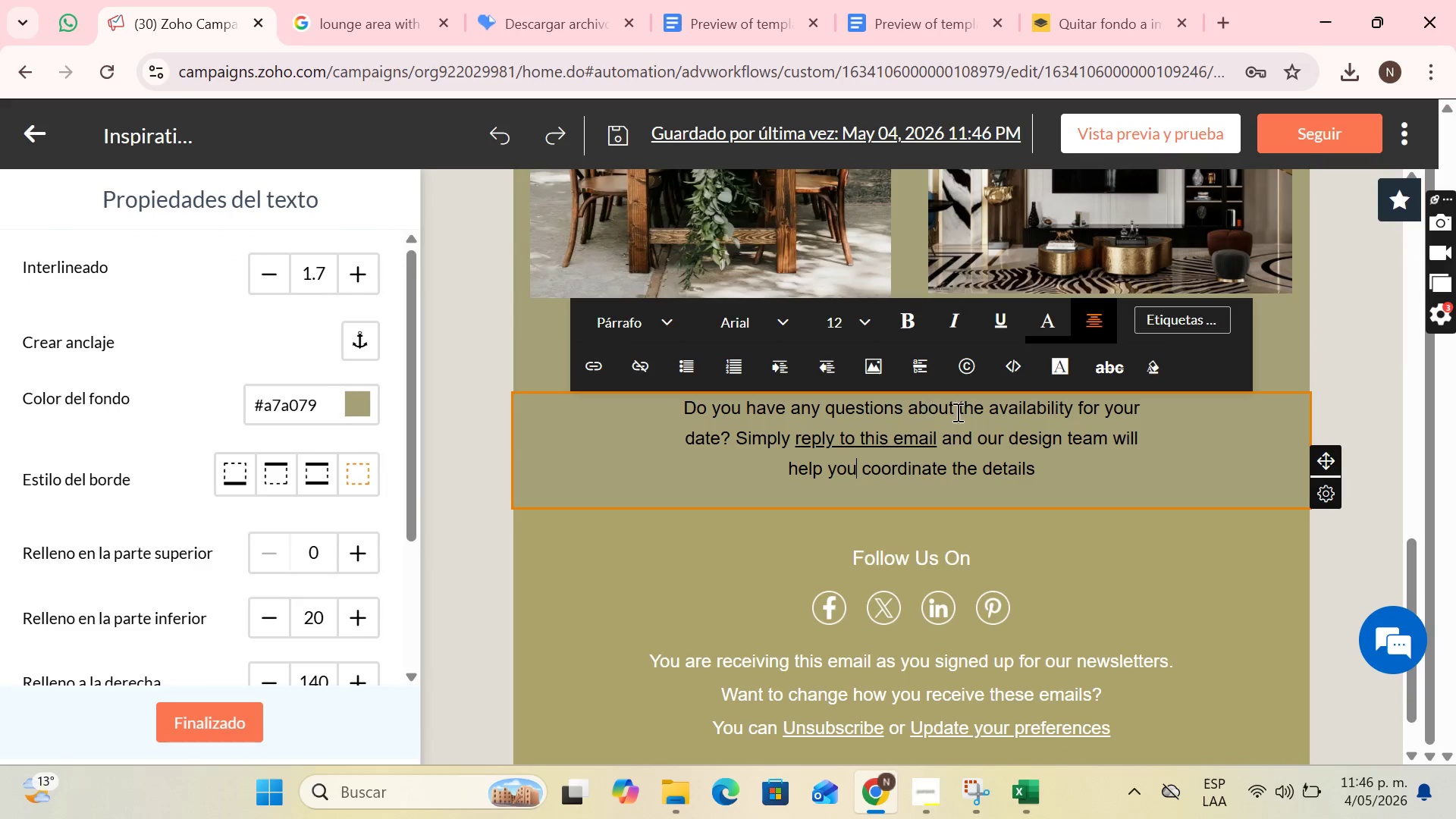 
left_click([1095, 328])
 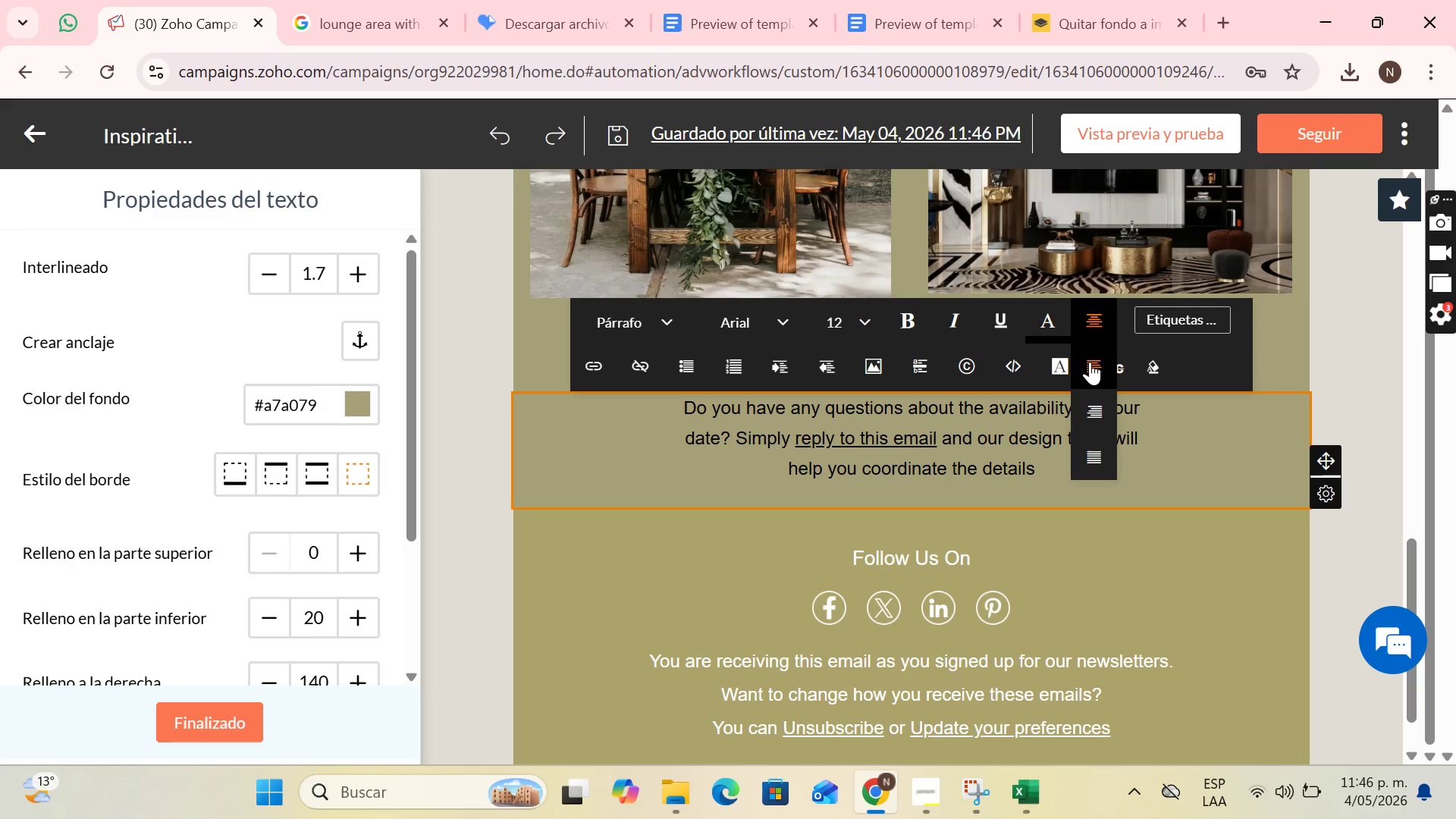 
left_click([1090, 362])
 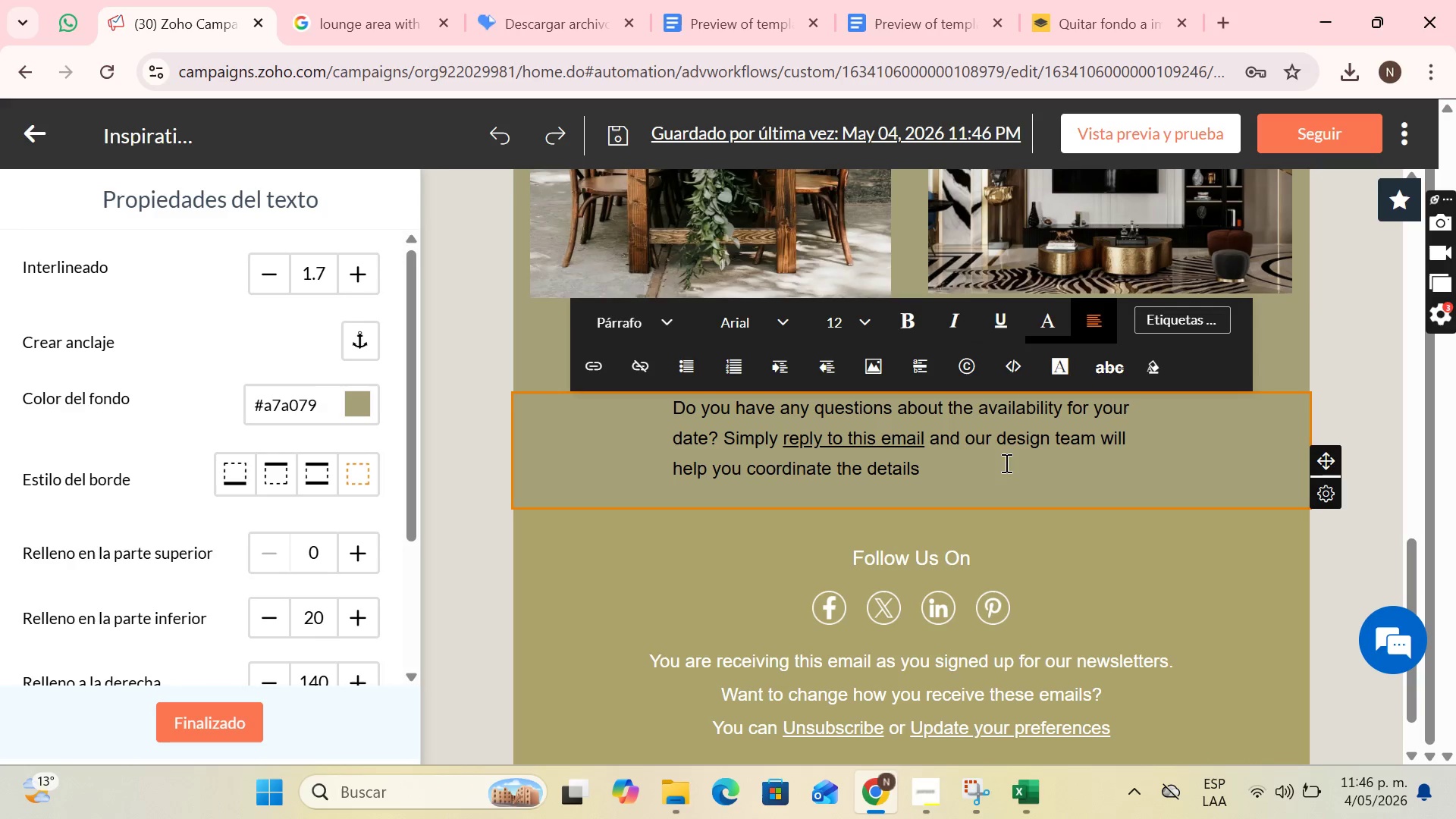 
left_click([996, 476])
 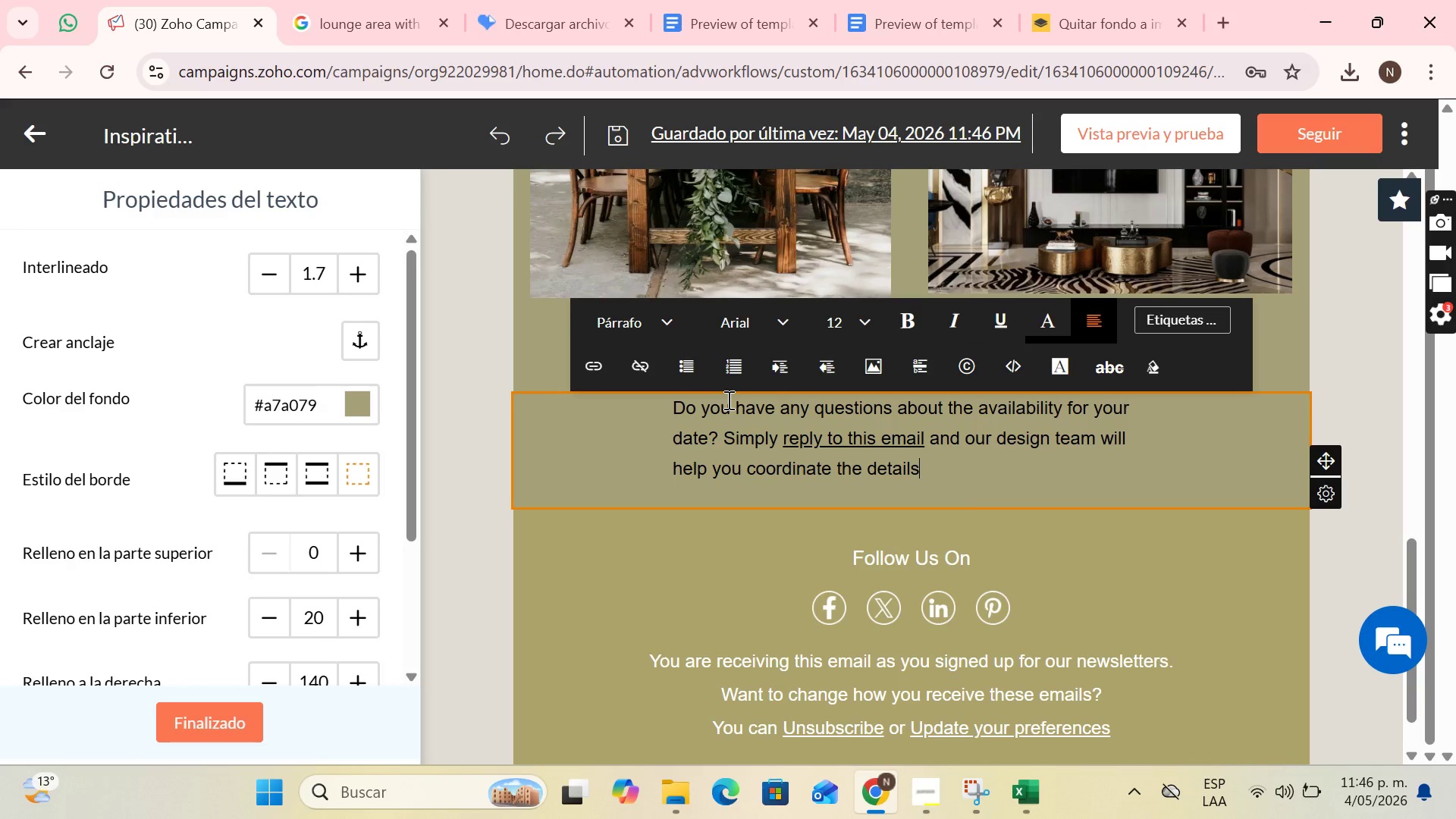 
scroll: coordinate [1078, 298], scroll_direction: up, amount: 11.0
 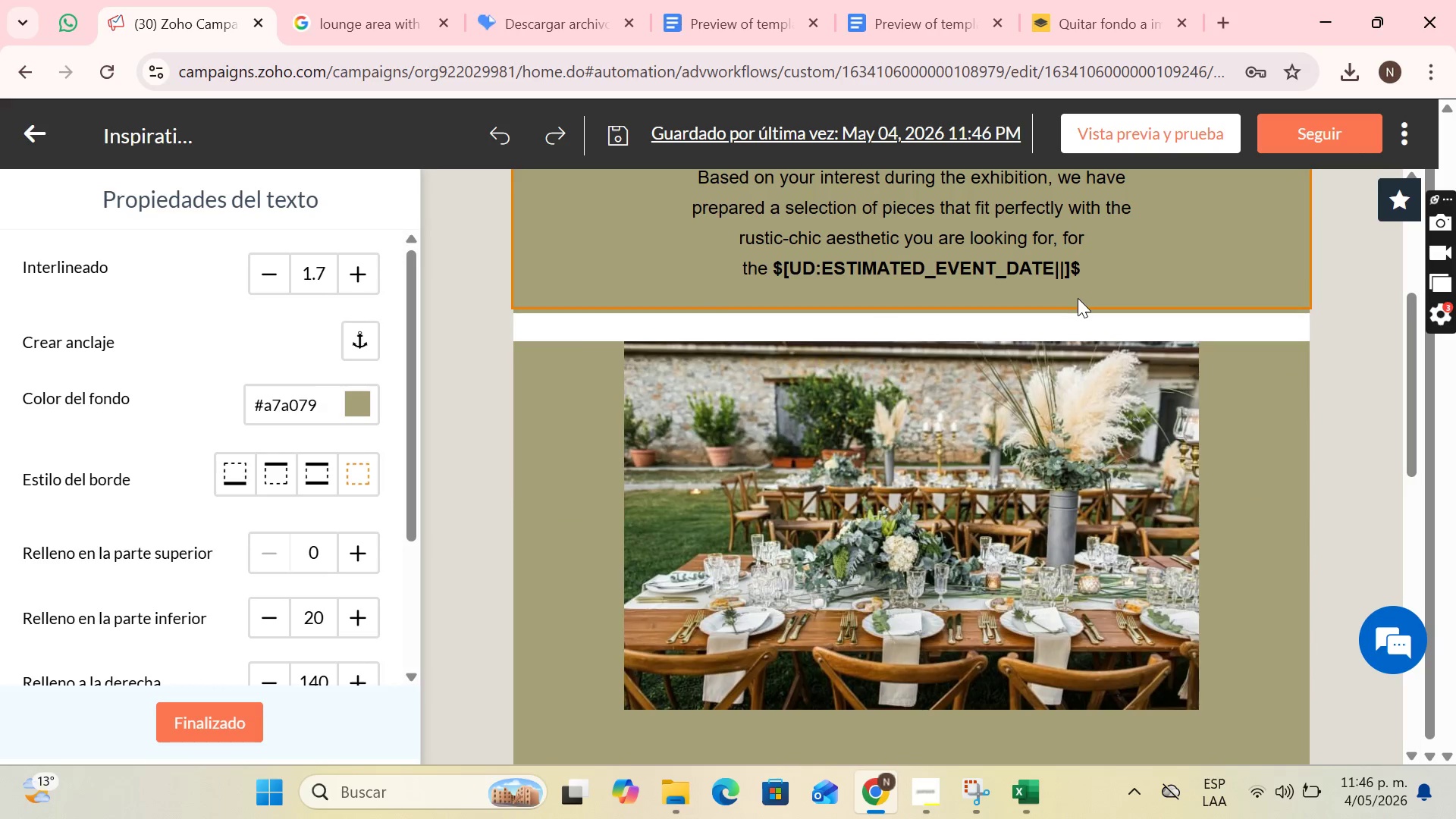 
scroll: coordinate [1073, 307], scroll_direction: down, amount: 6.0
 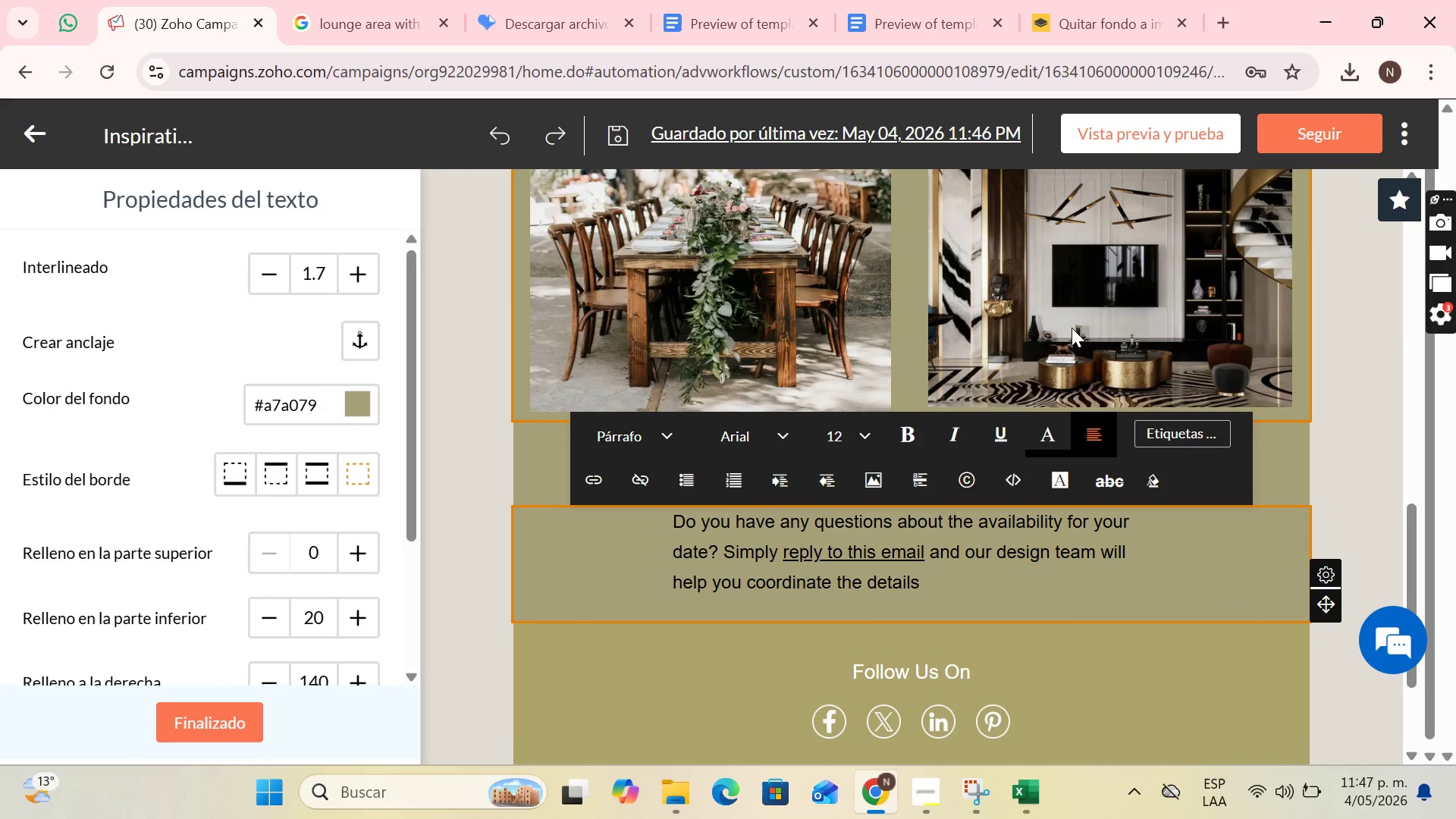 
key(Enter)
 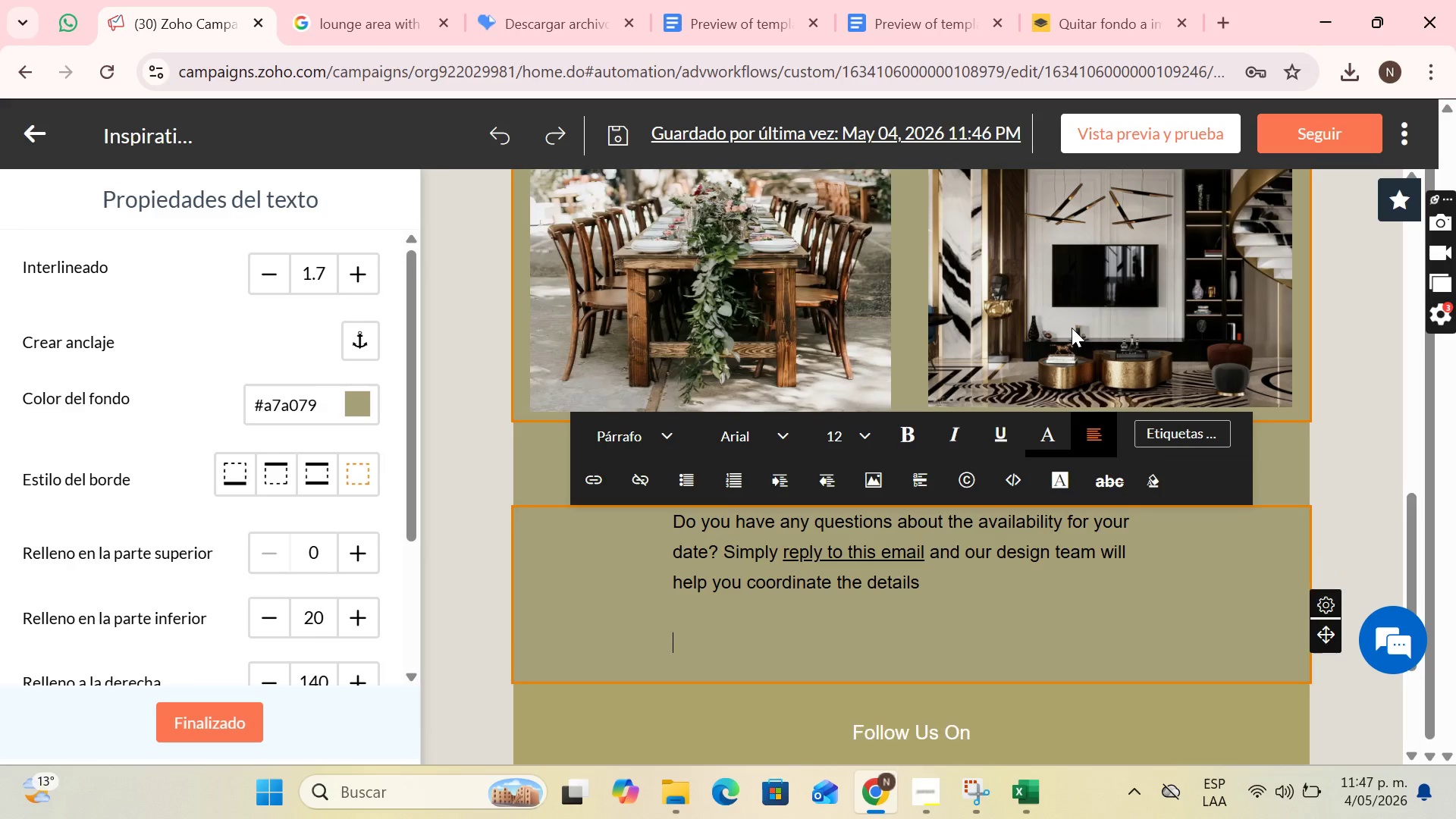 
key(Enter)
 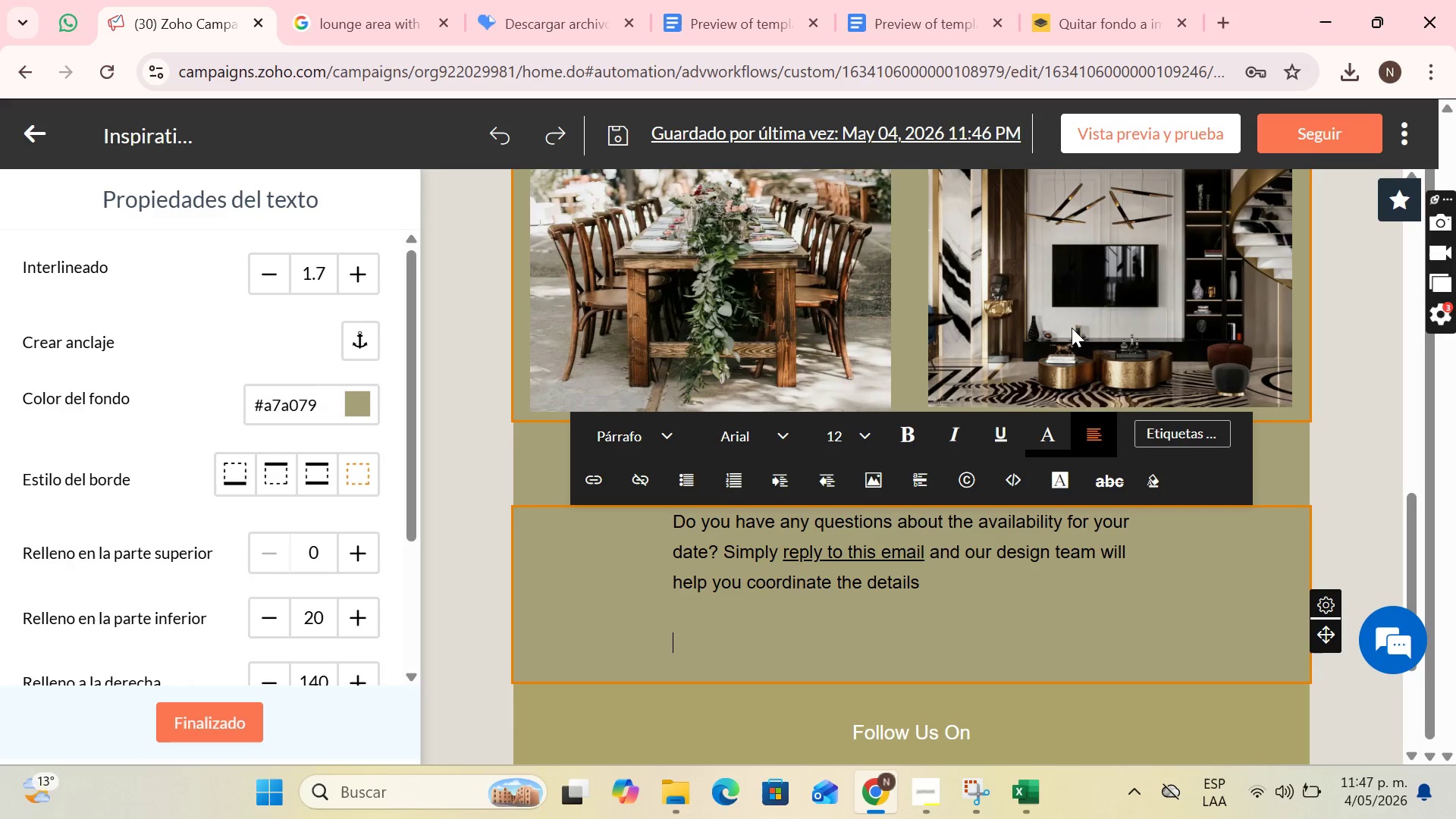 
wait(7.45)
 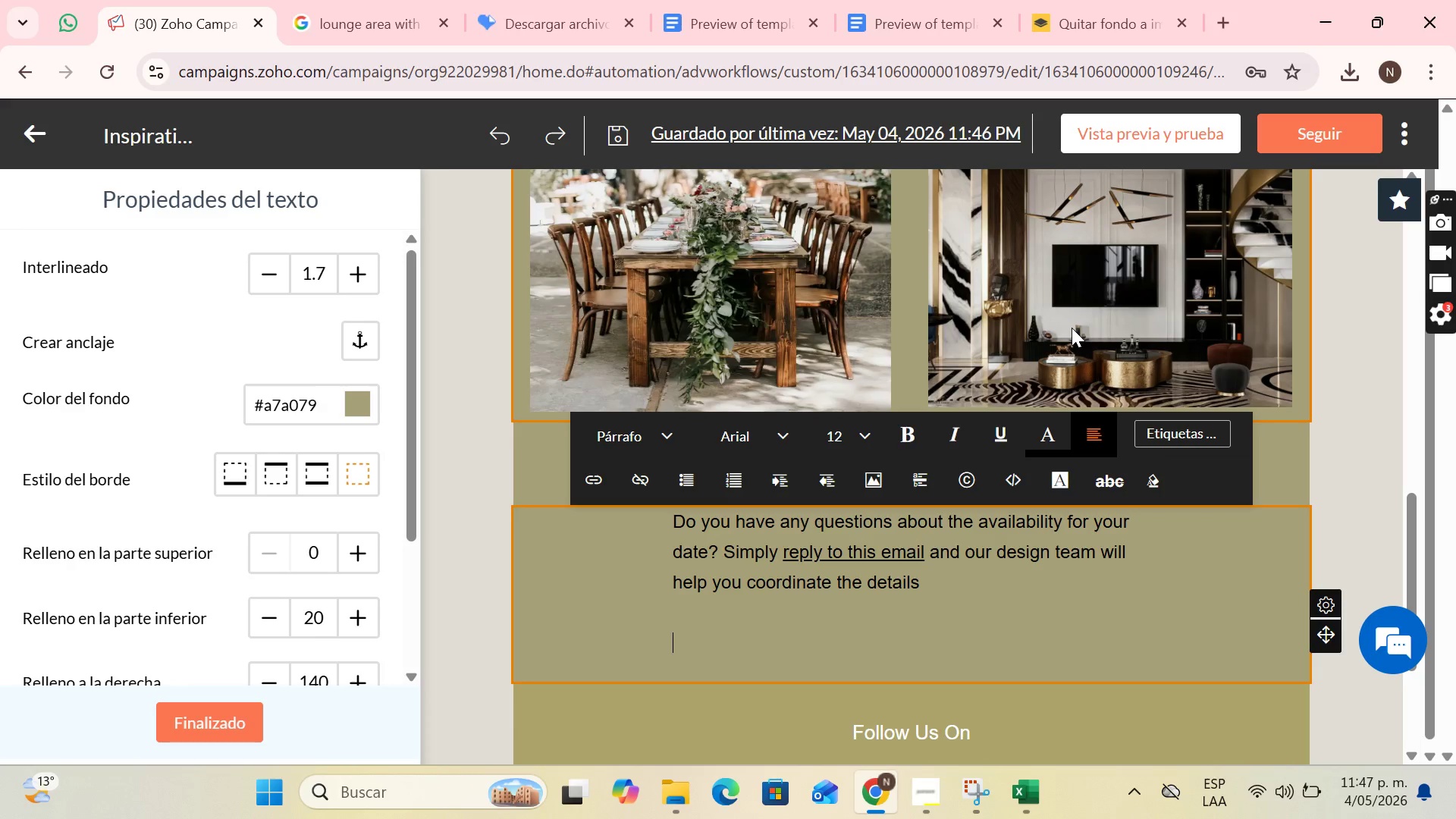 
type(Greetinh)
key(Backspace)
type(s)
key(Backspace)
type(g)
 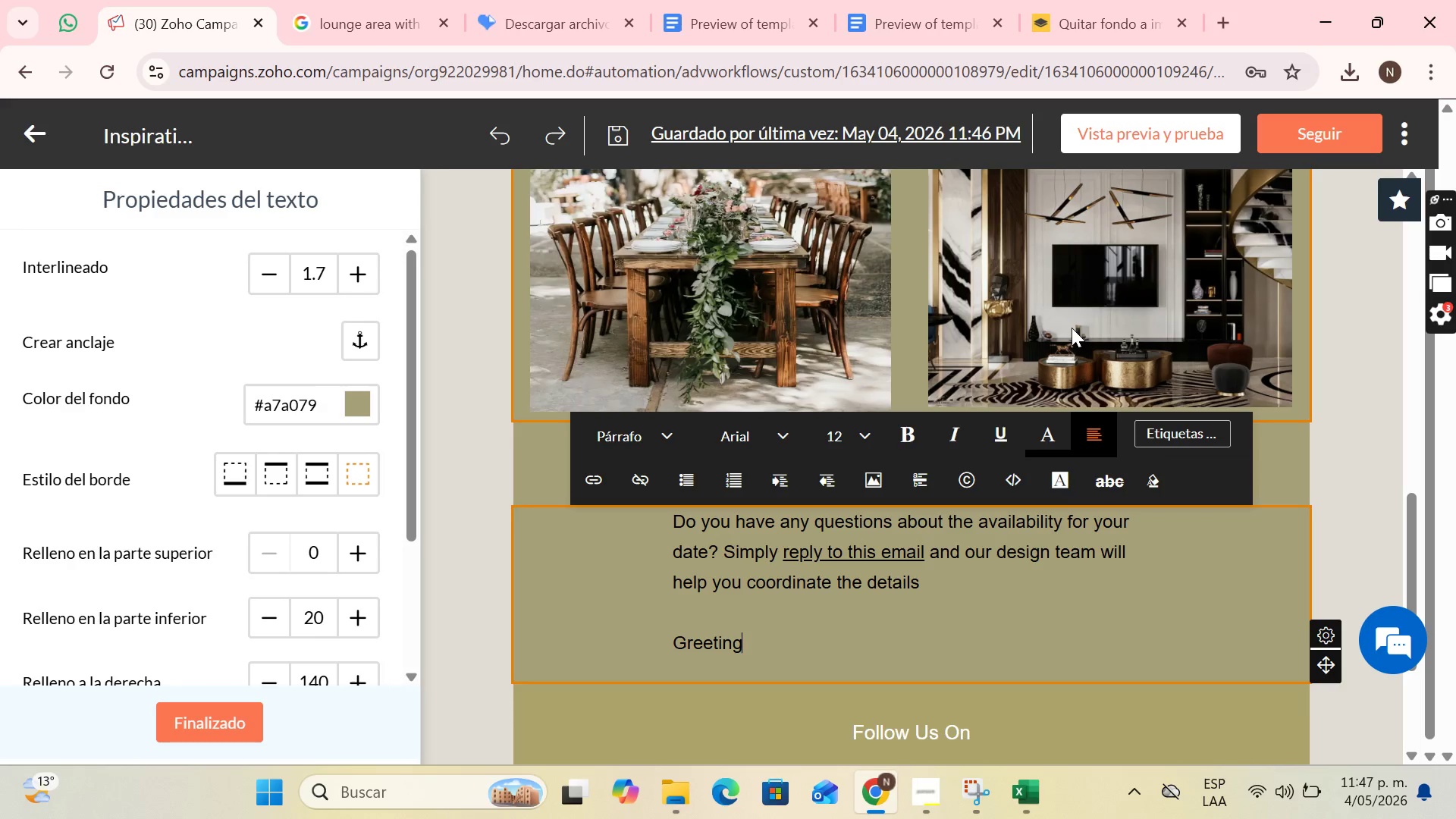 
key(Enter)
 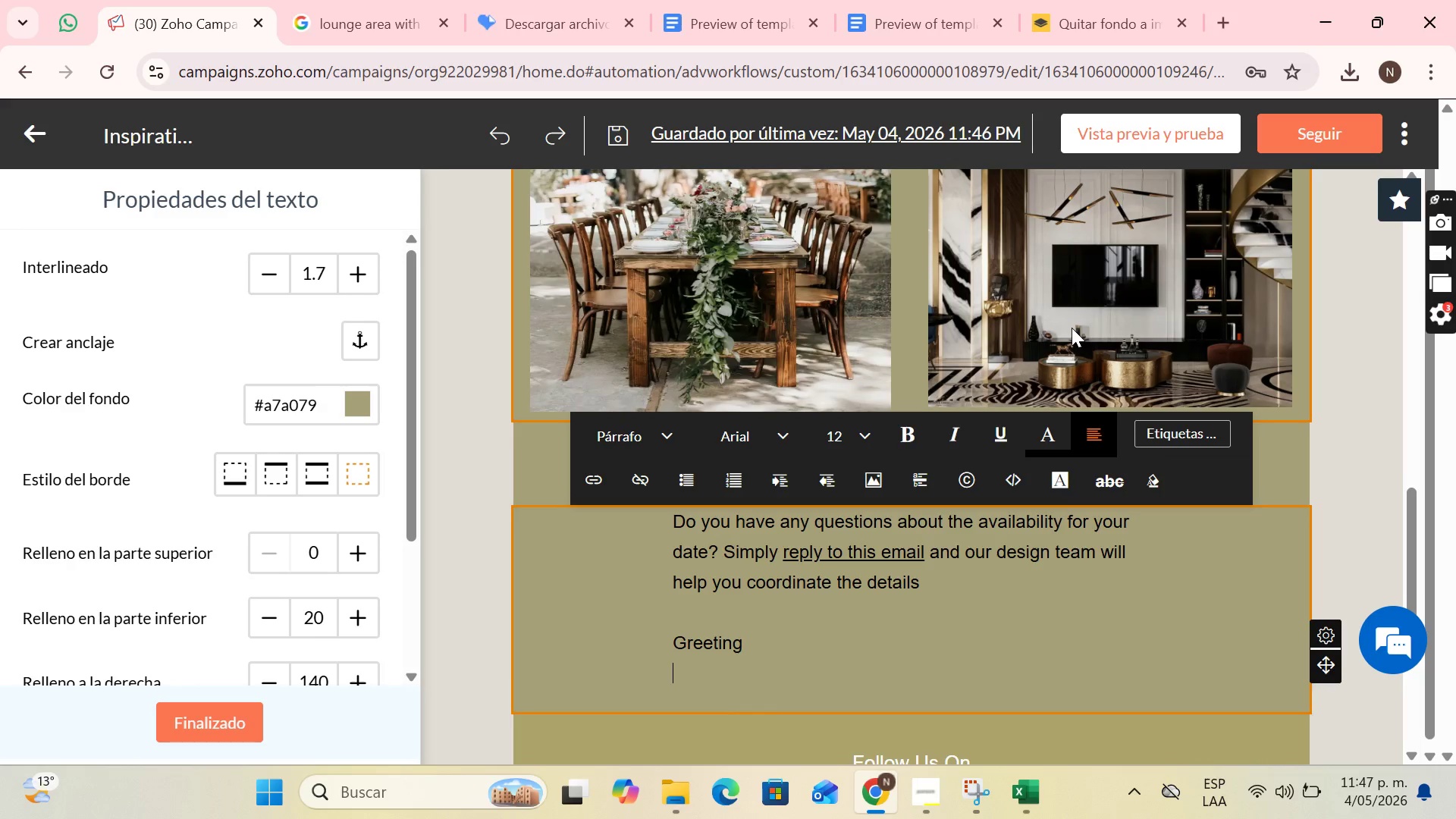 
key(Backspace)
 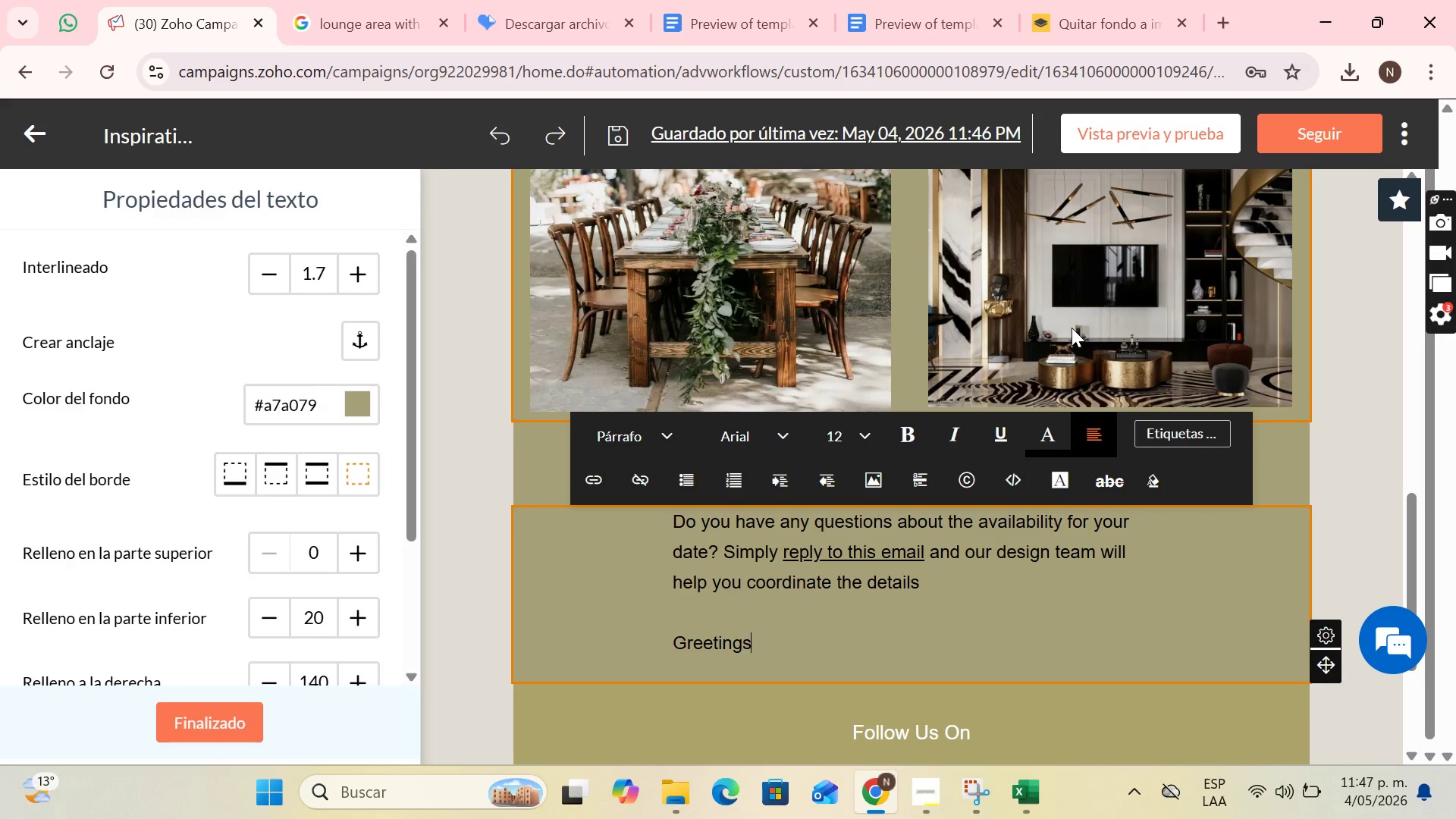 
key(S)
 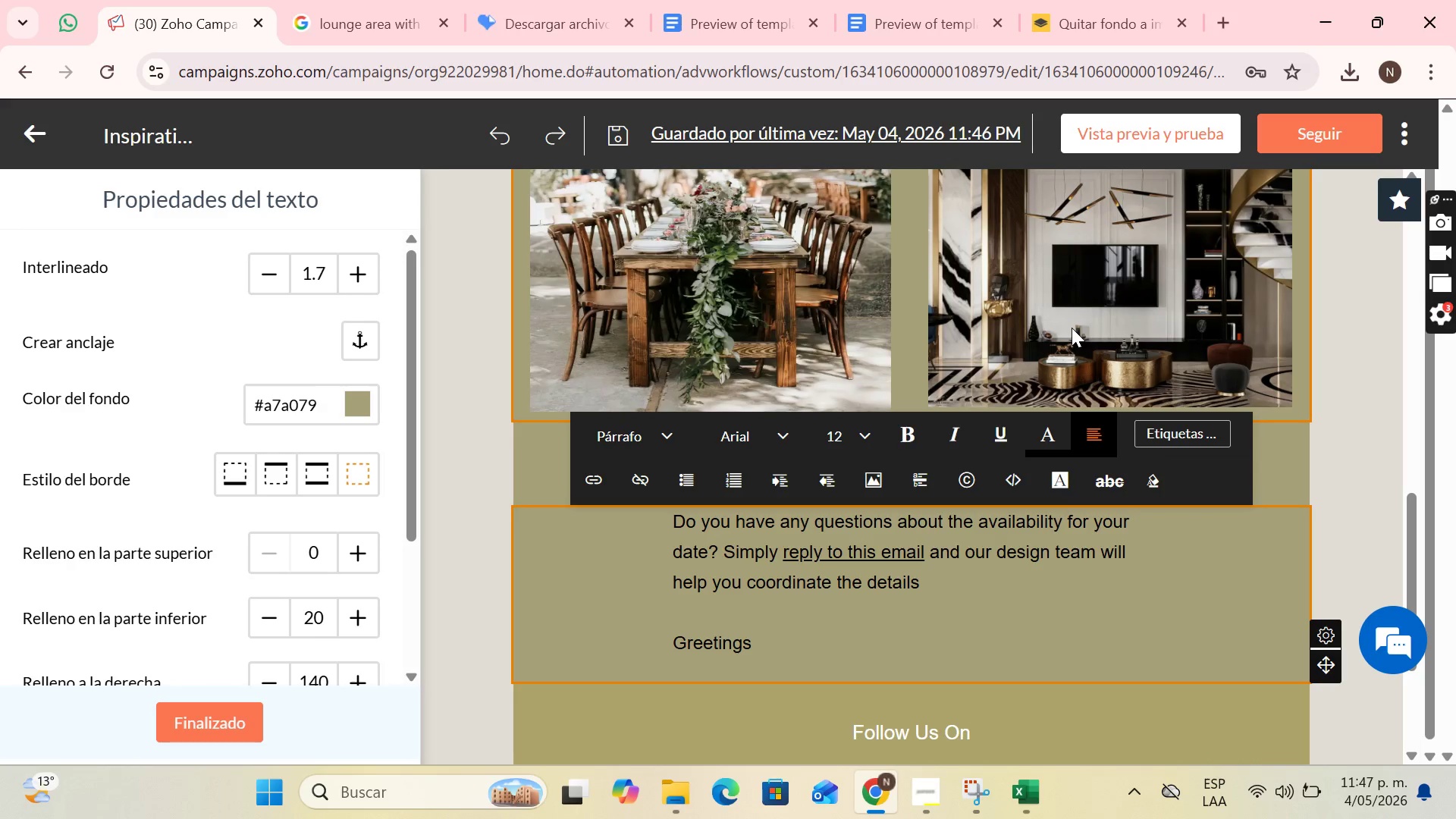 
key(Comma)
 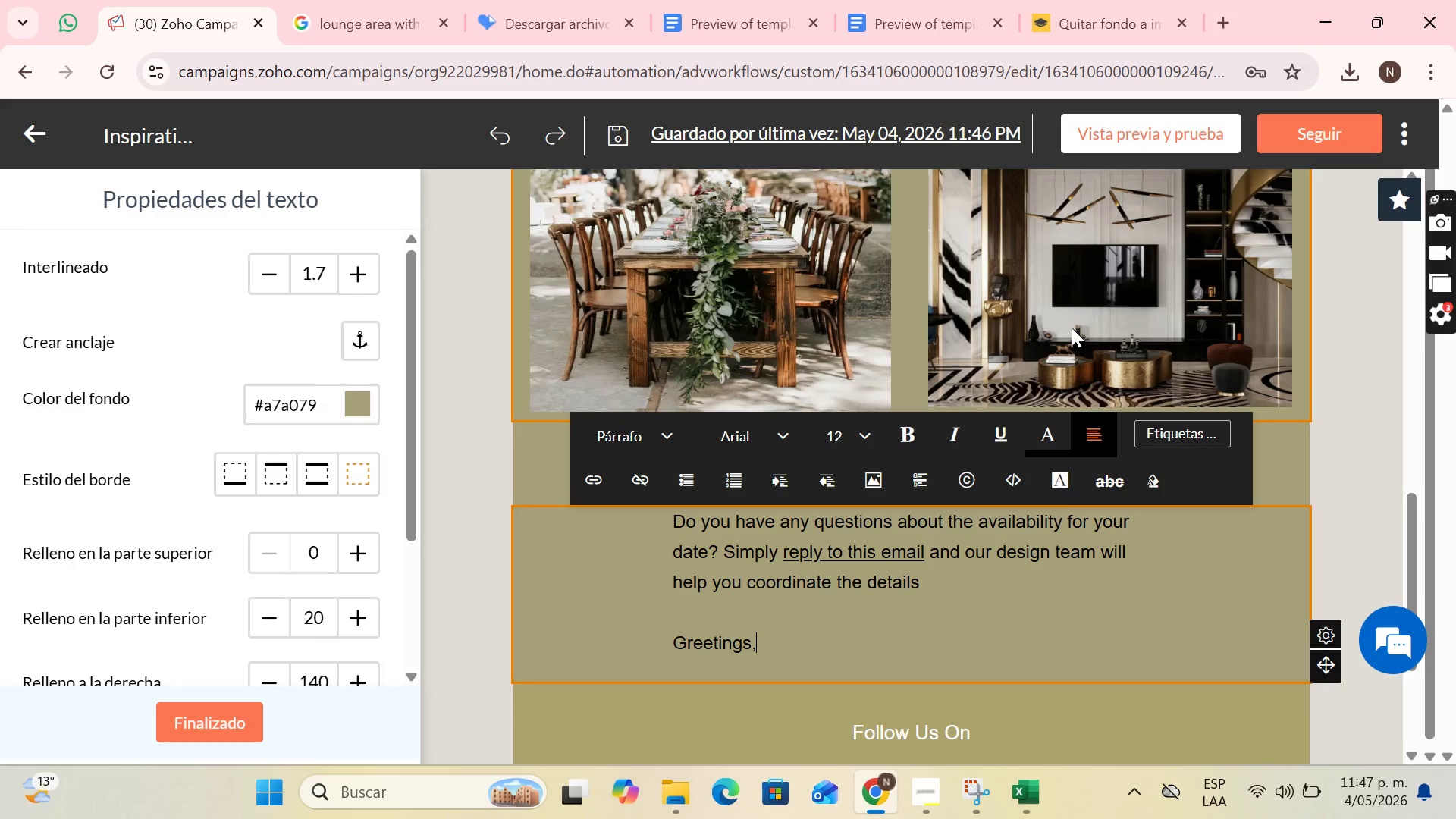 
key(Enter)
 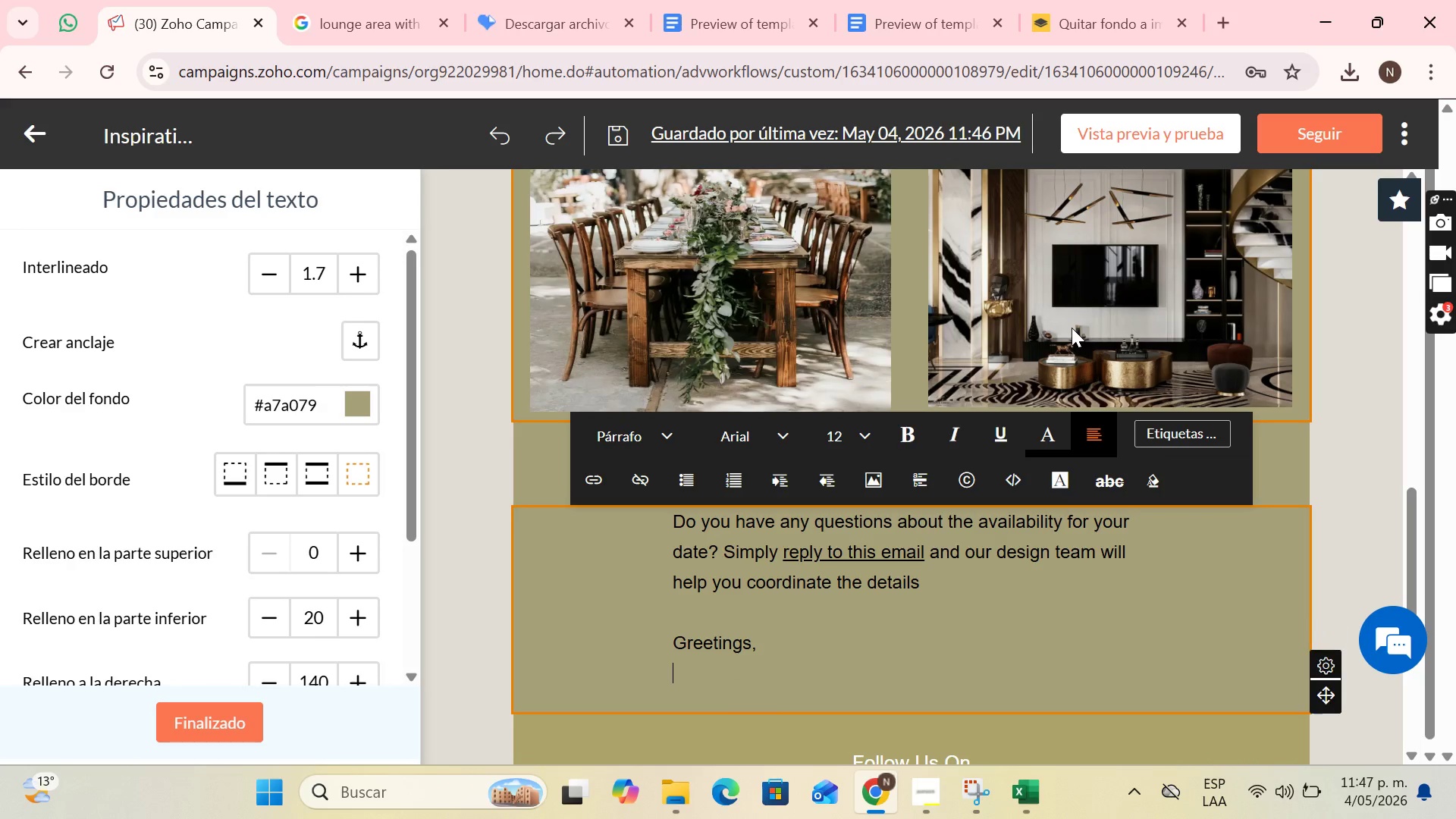 
type(Velvet ^ W)
key(Backspace)
type(Vine Team.)
 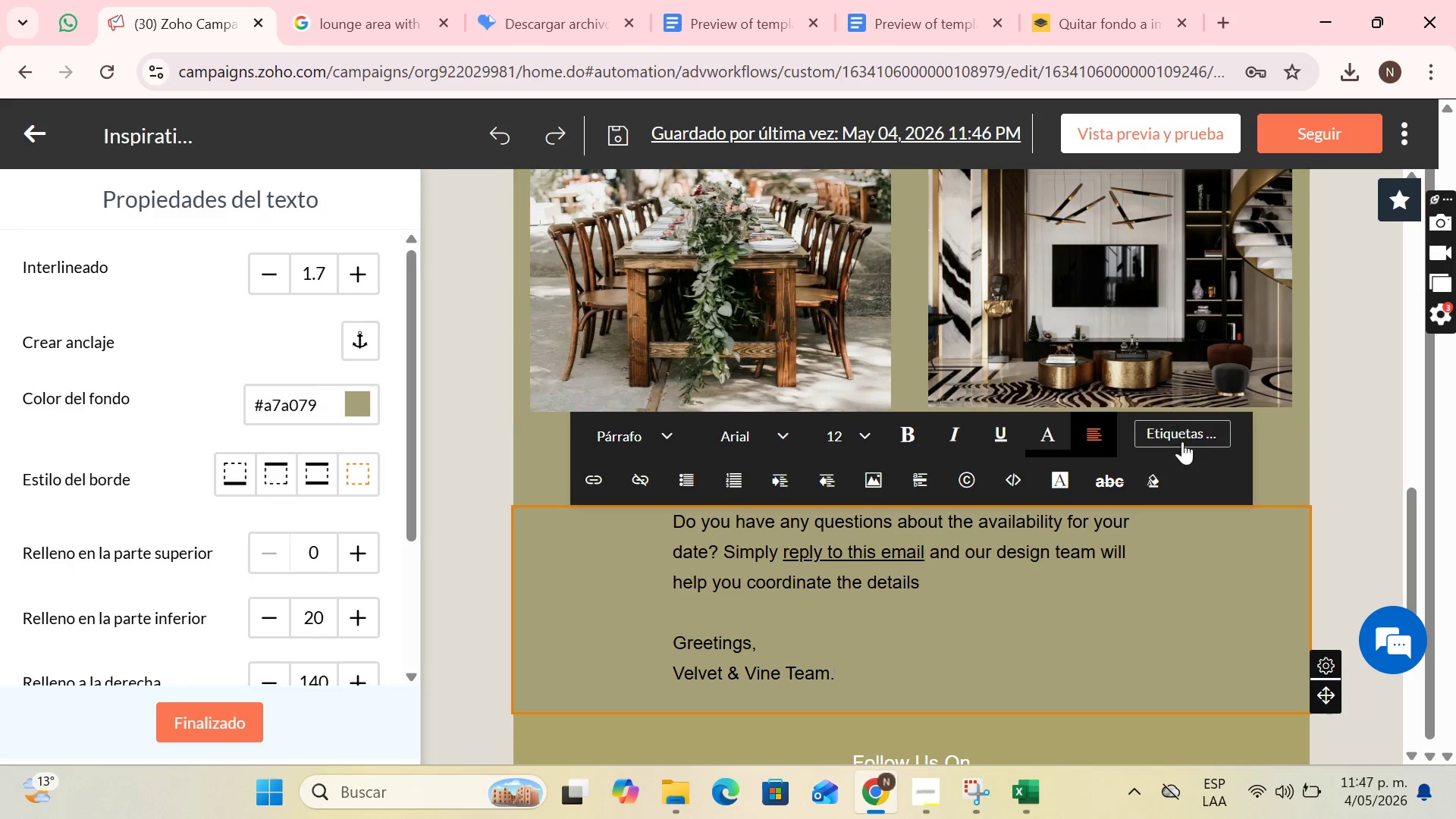 
scroll: coordinate [1098, 377], scroll_direction: up, amount: 11.0
 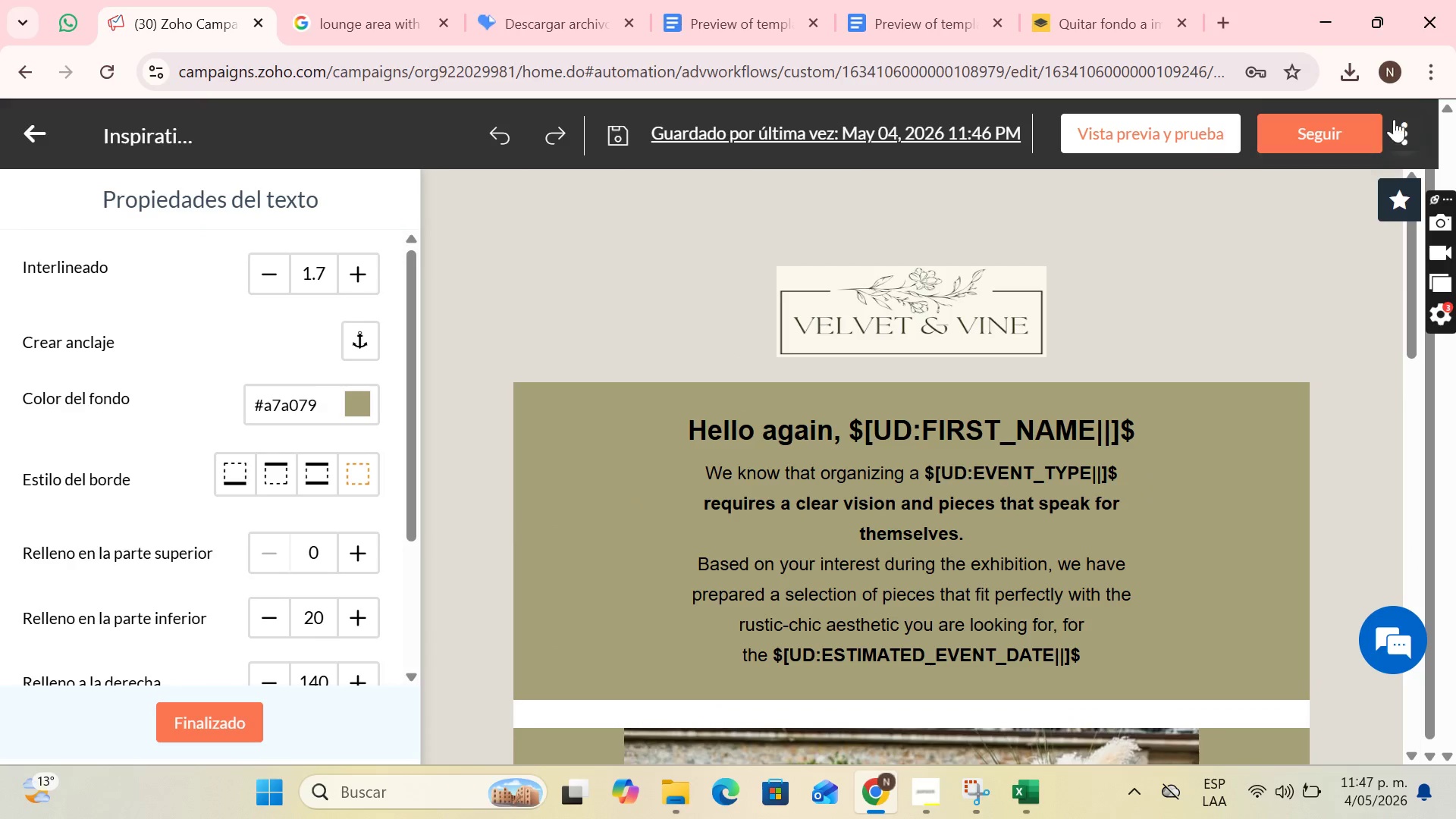 
left_click([1402, 123])
 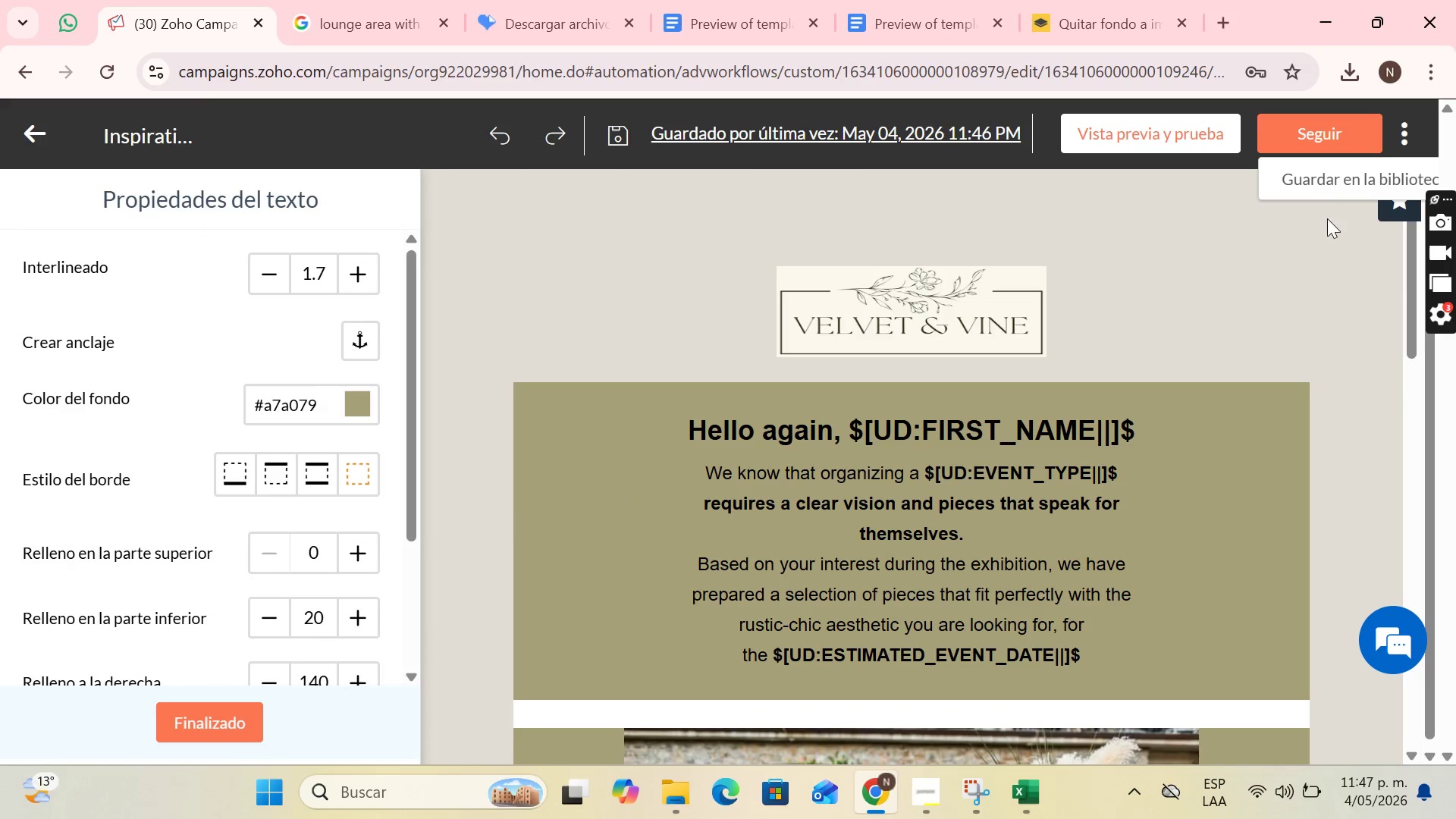 
left_click([1332, 182])
 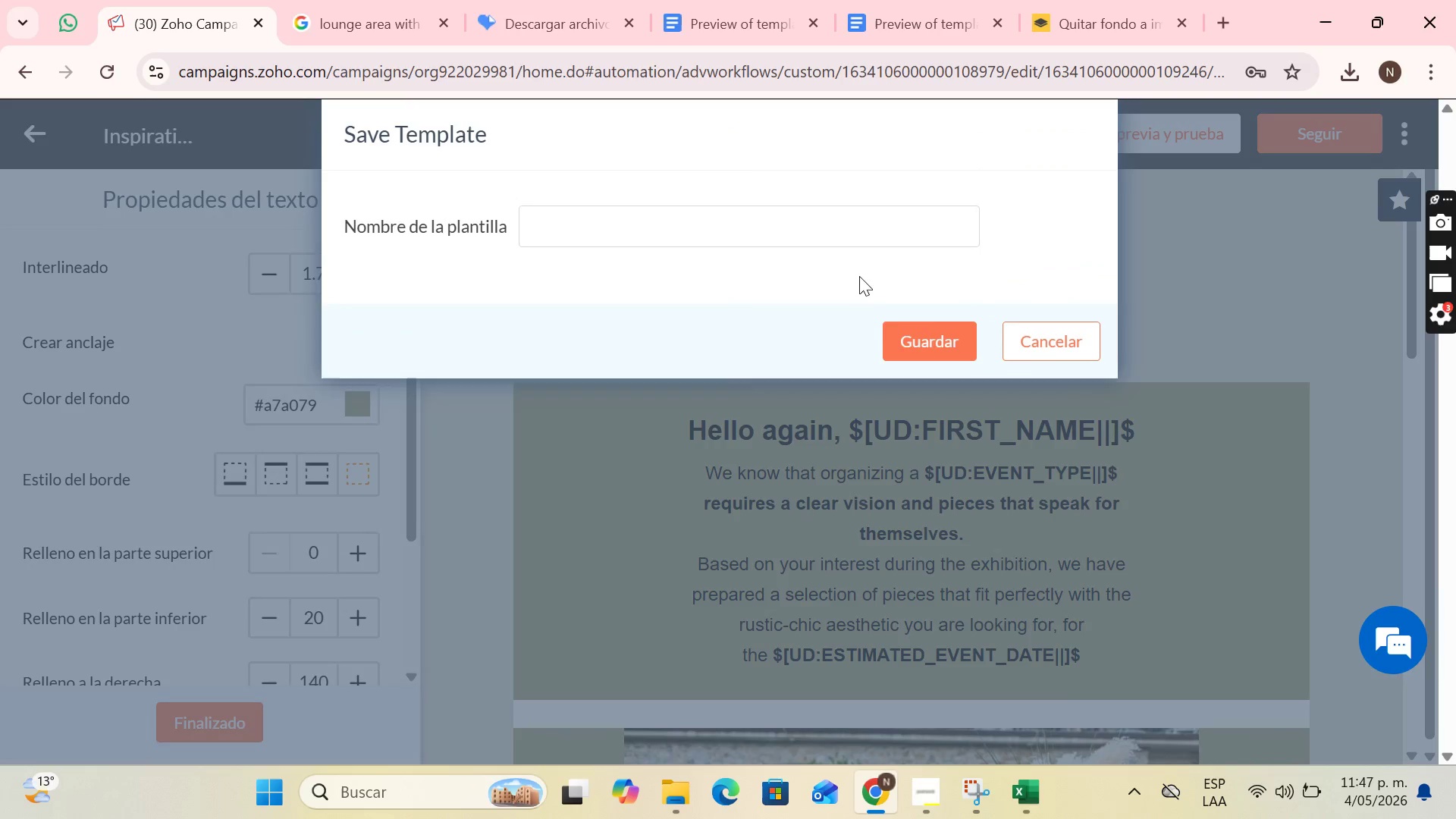 
left_click([752, 220])
 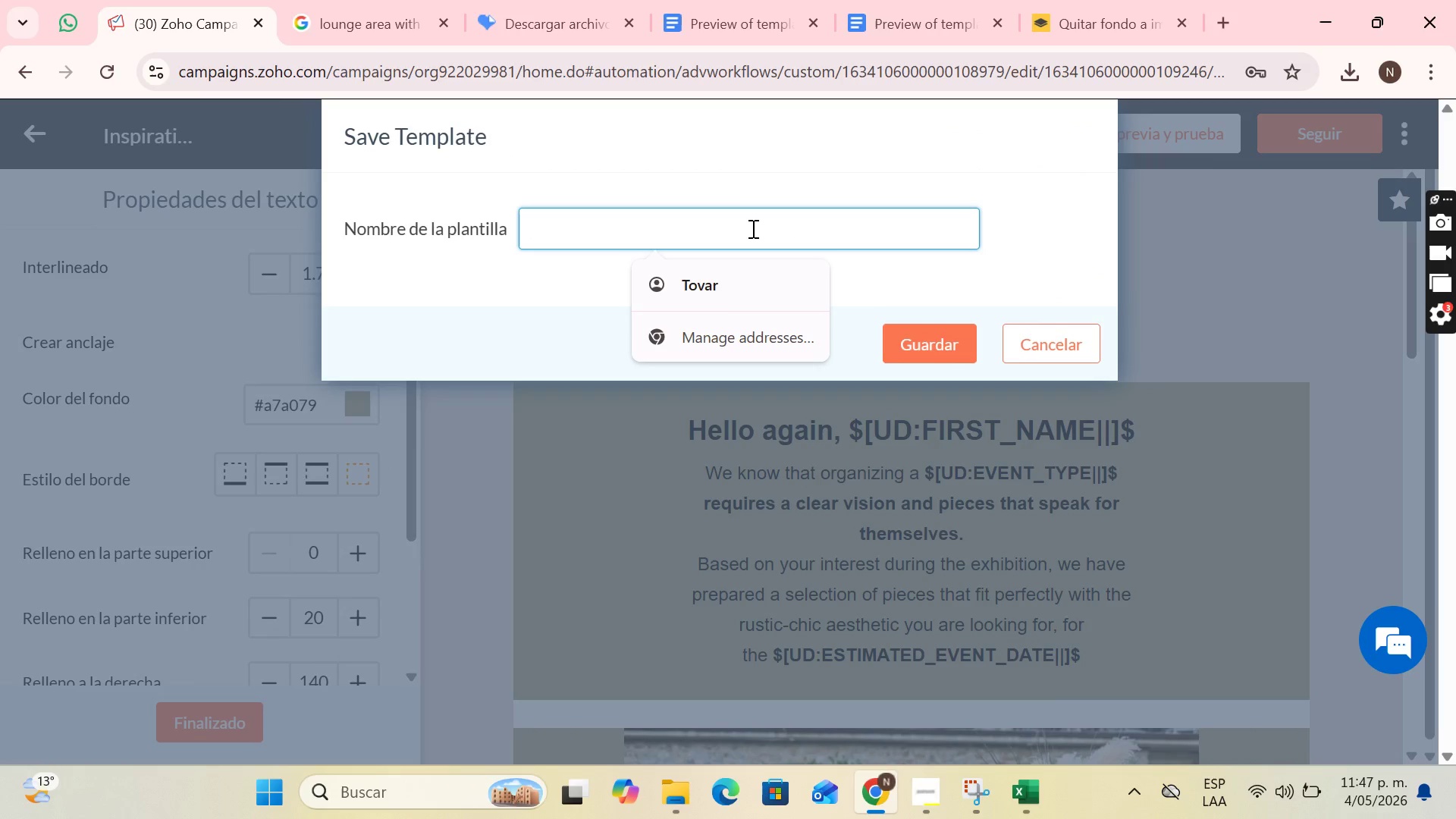 
type(Template 2 Vv)
key(Backspace)
type(Vielve)
key(Backspace)
key(Backspace)
key(Backspace)
key(Backspace)
key(Backspace)
type(elvet and i)
key(Backspace)
type(Vie)
key(Backspace)
type(ne t)
key(Backspace)
type(Template 2)
 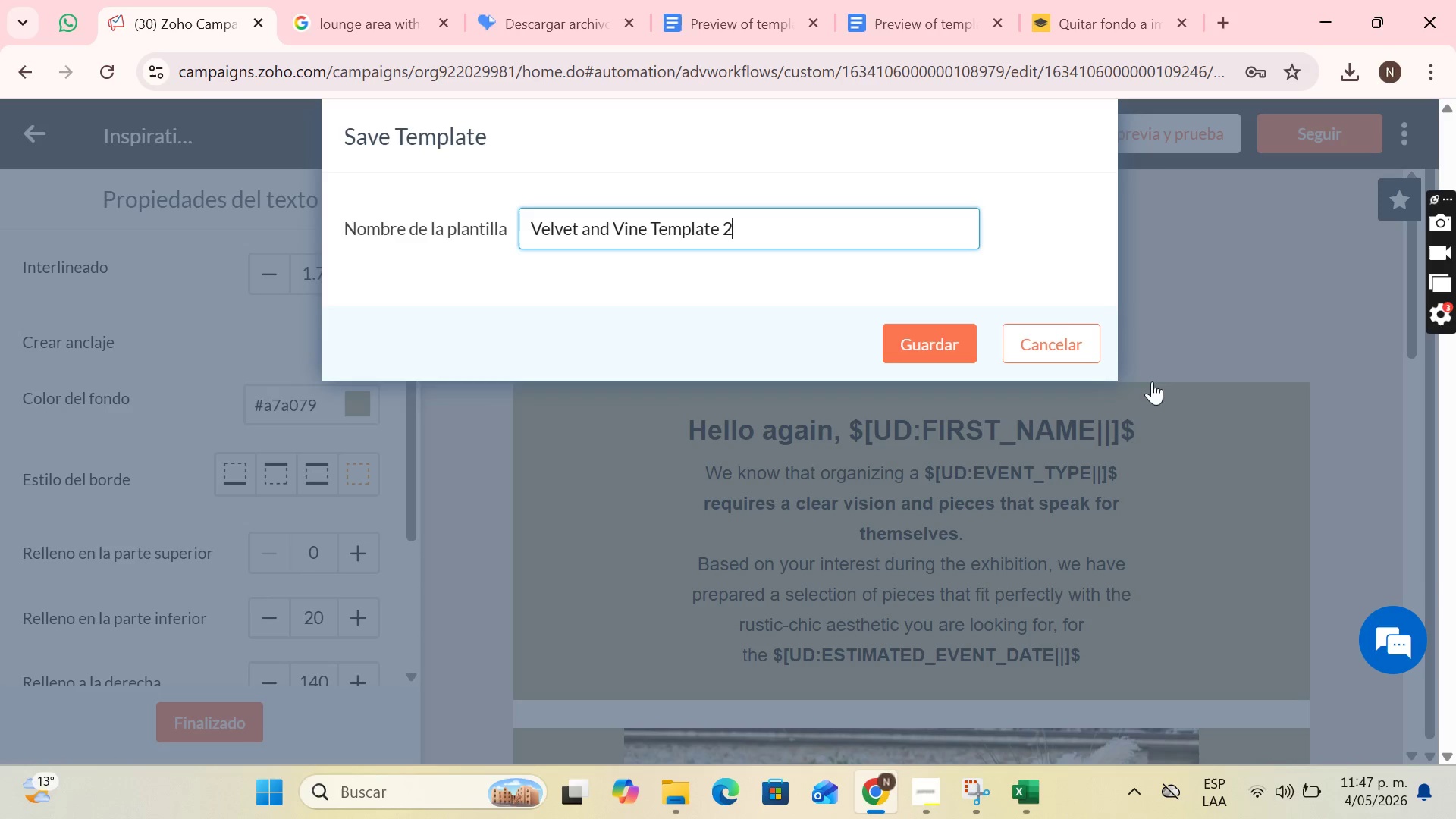 
left_click([959, 331])
 